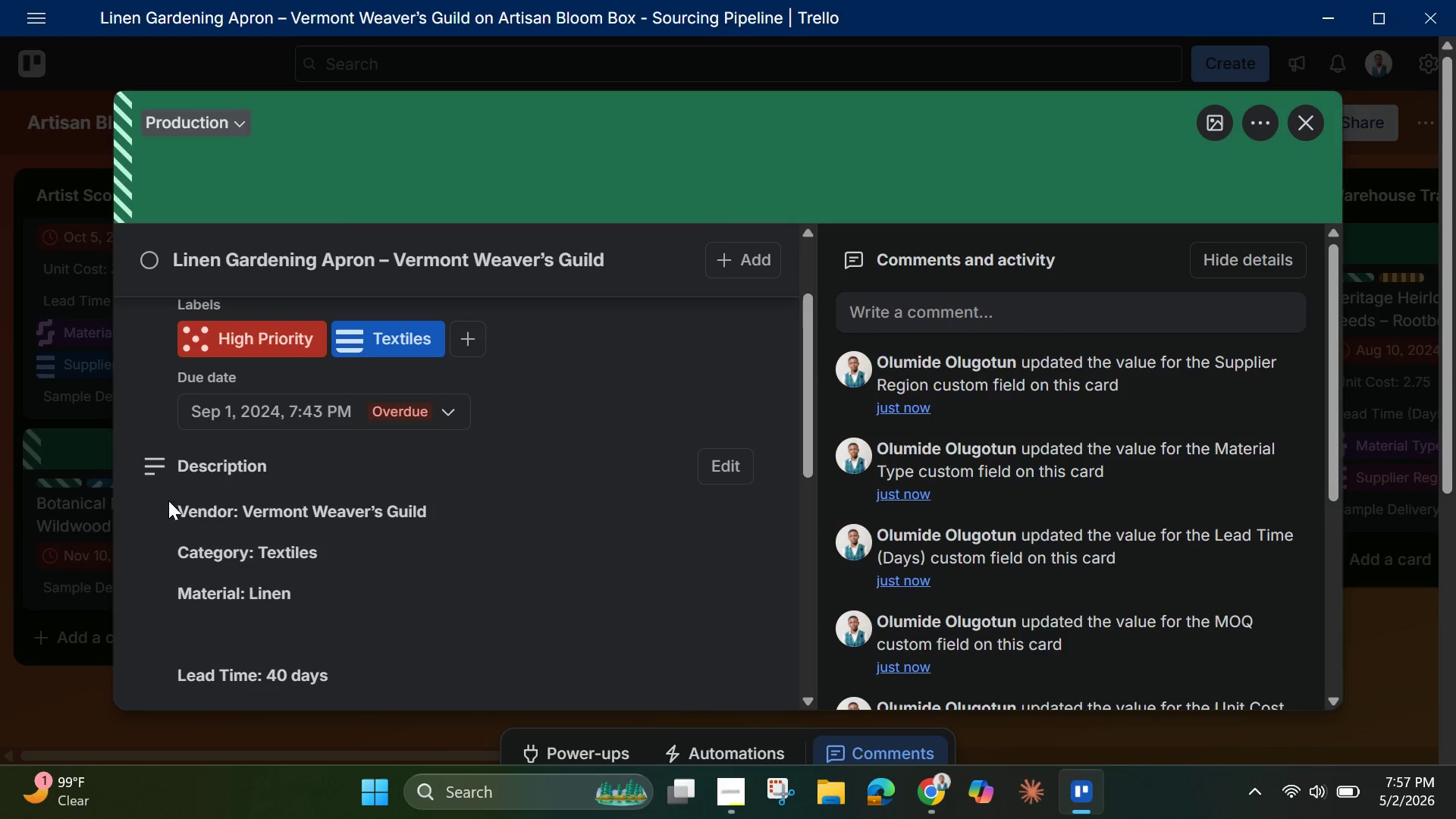 
wait(6.08)
 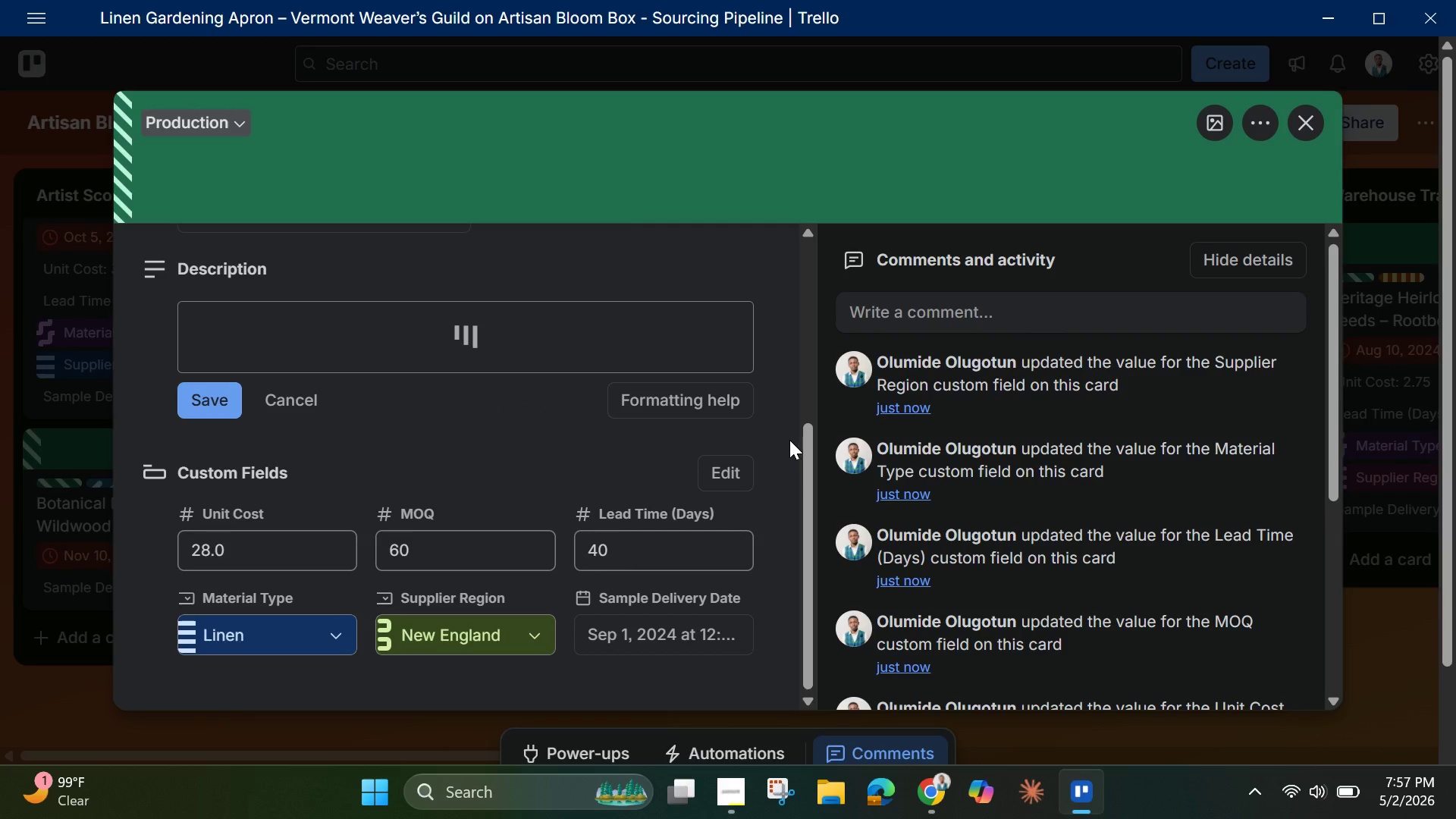 
left_click([1307, 118])
 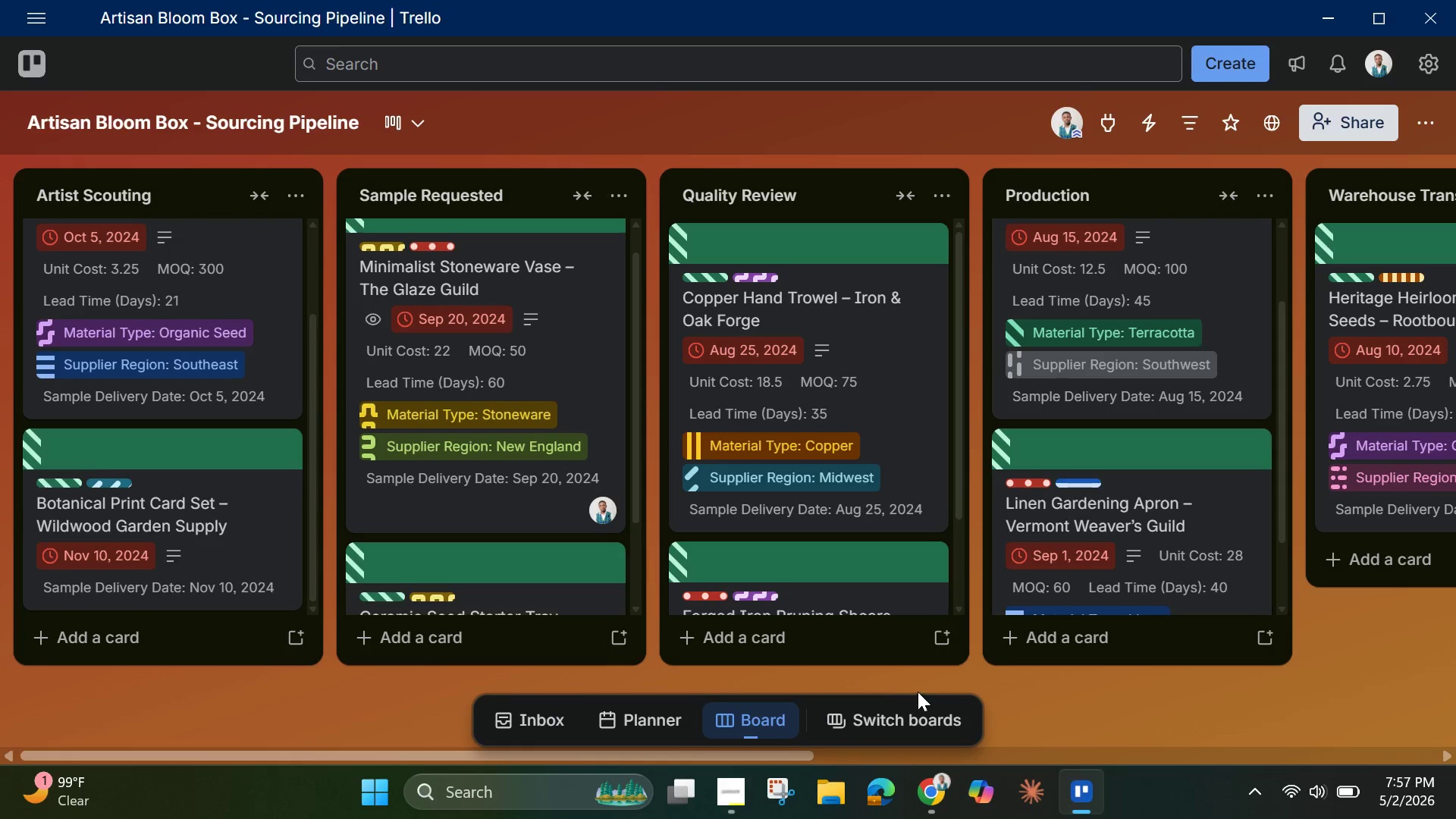 
left_click_drag(start_coordinate=[748, 761], to_coordinate=[541, 692])
 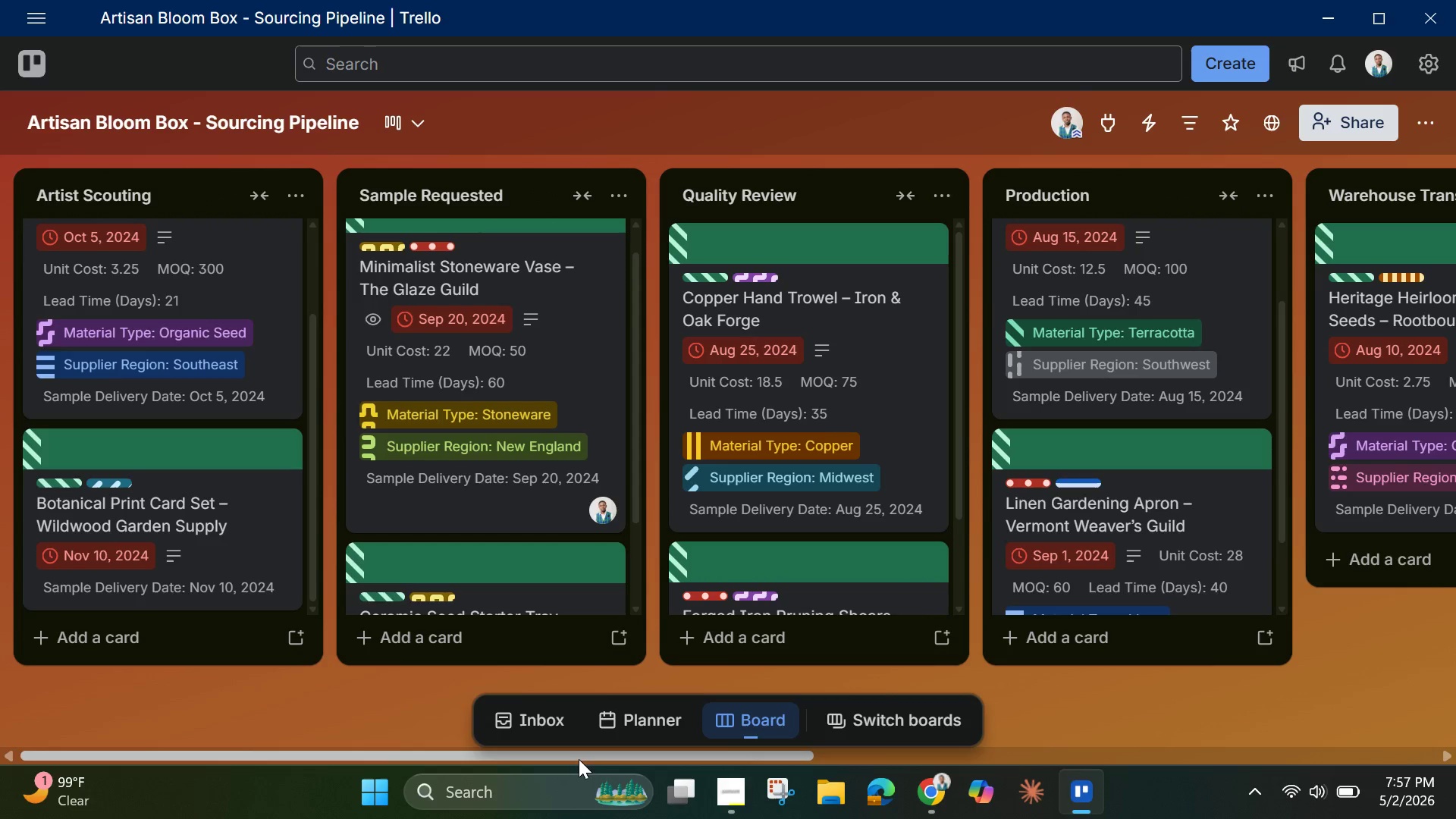 
left_click_drag(start_coordinate=[577, 759], to_coordinate=[442, 750])
 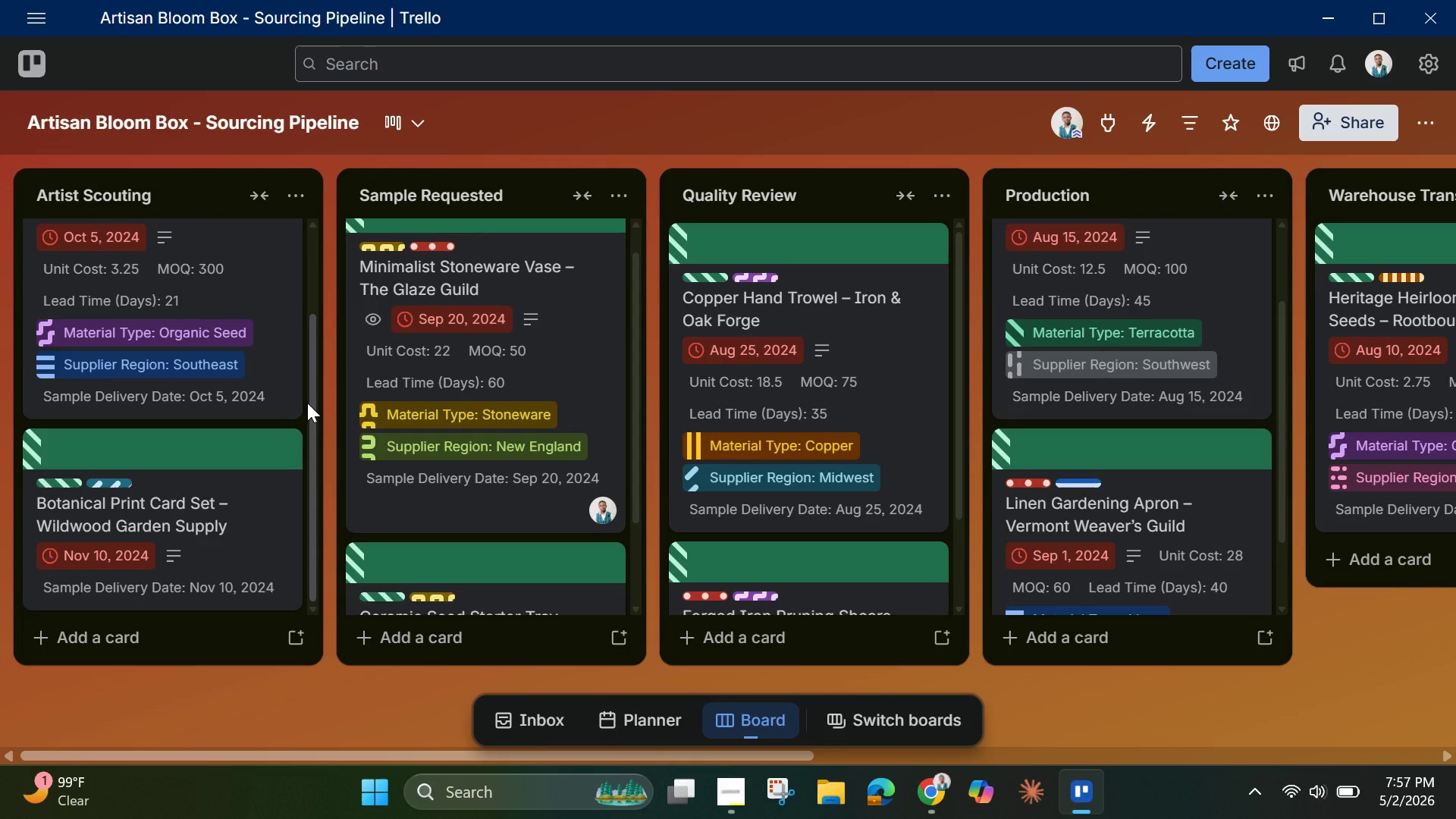 
left_click_drag(start_coordinate=[307, 403], to_coordinate=[309, 354])
 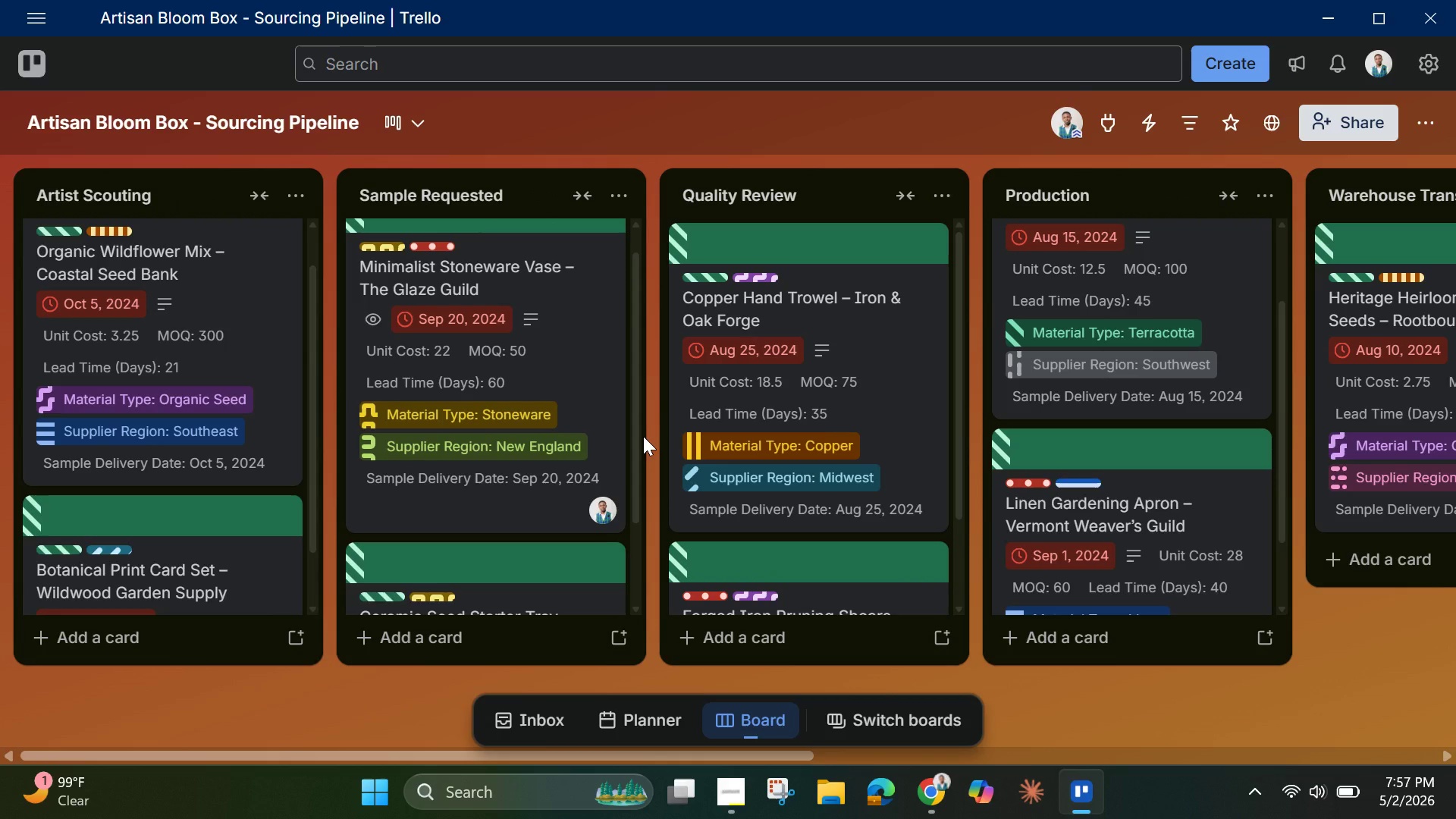 
left_click_drag(start_coordinate=[643, 436], to_coordinate=[648, 519])
 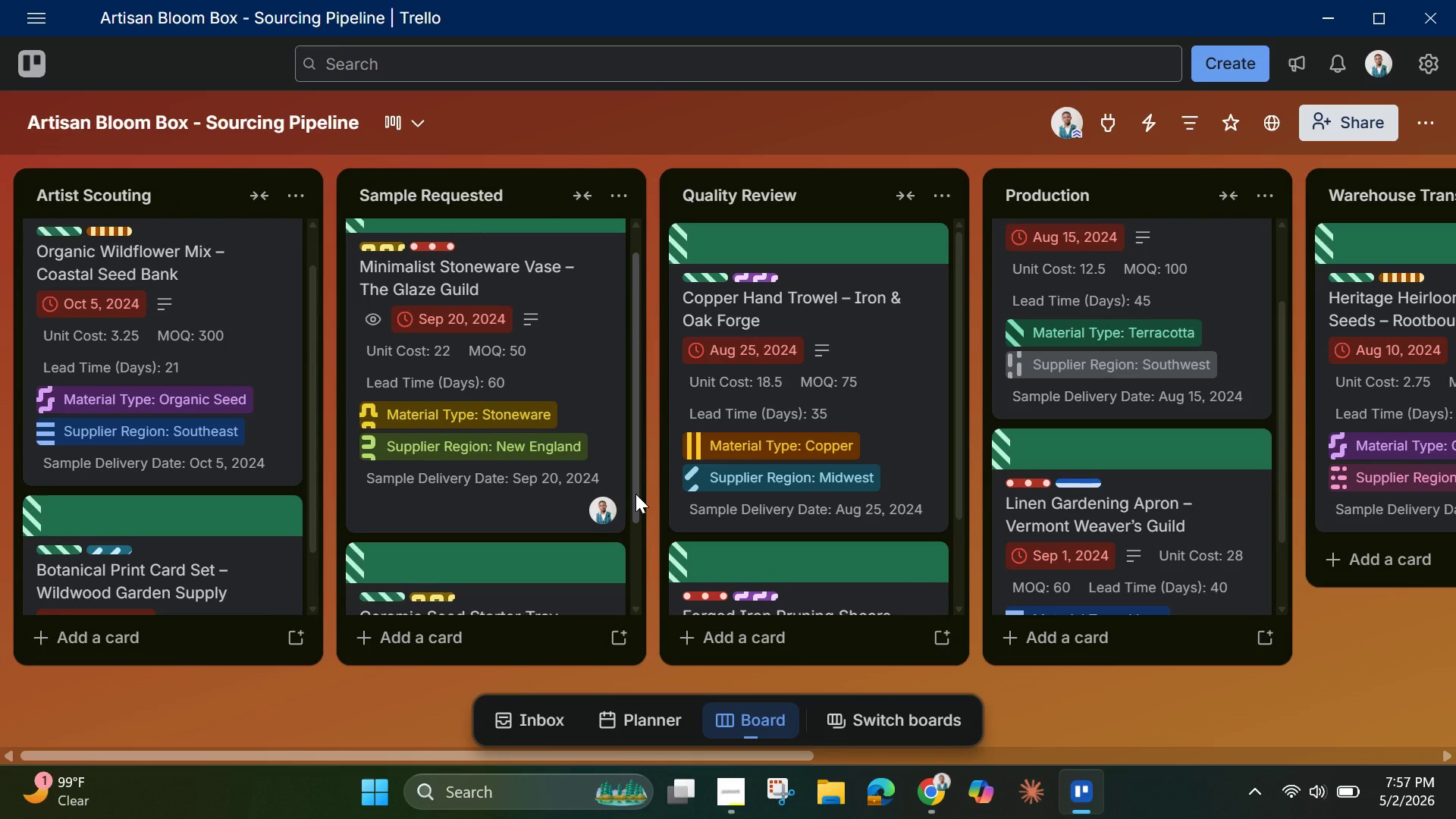 
left_click_drag(start_coordinate=[635, 494], to_coordinate=[629, 596])
 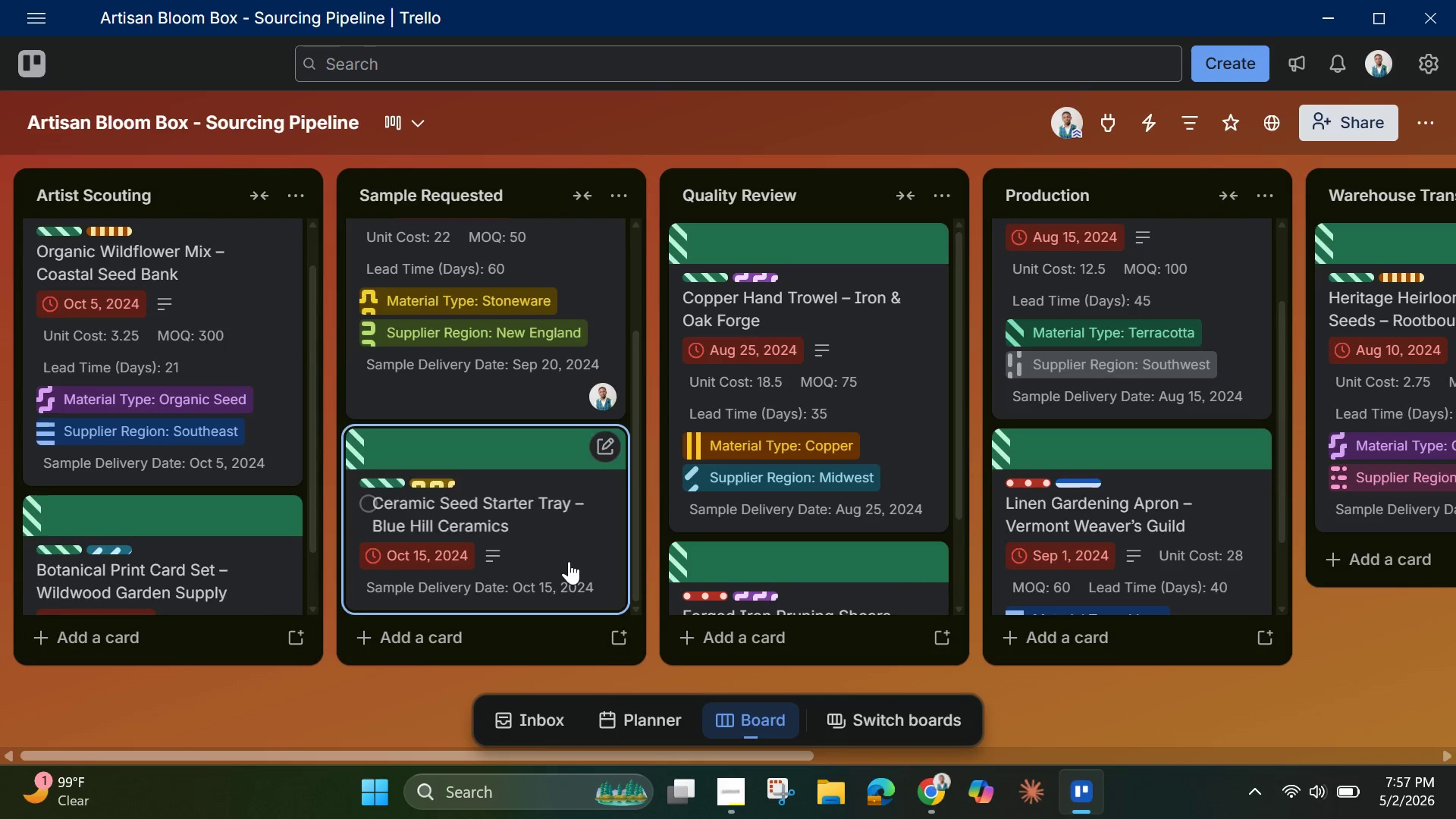 
left_click([569, 561])
 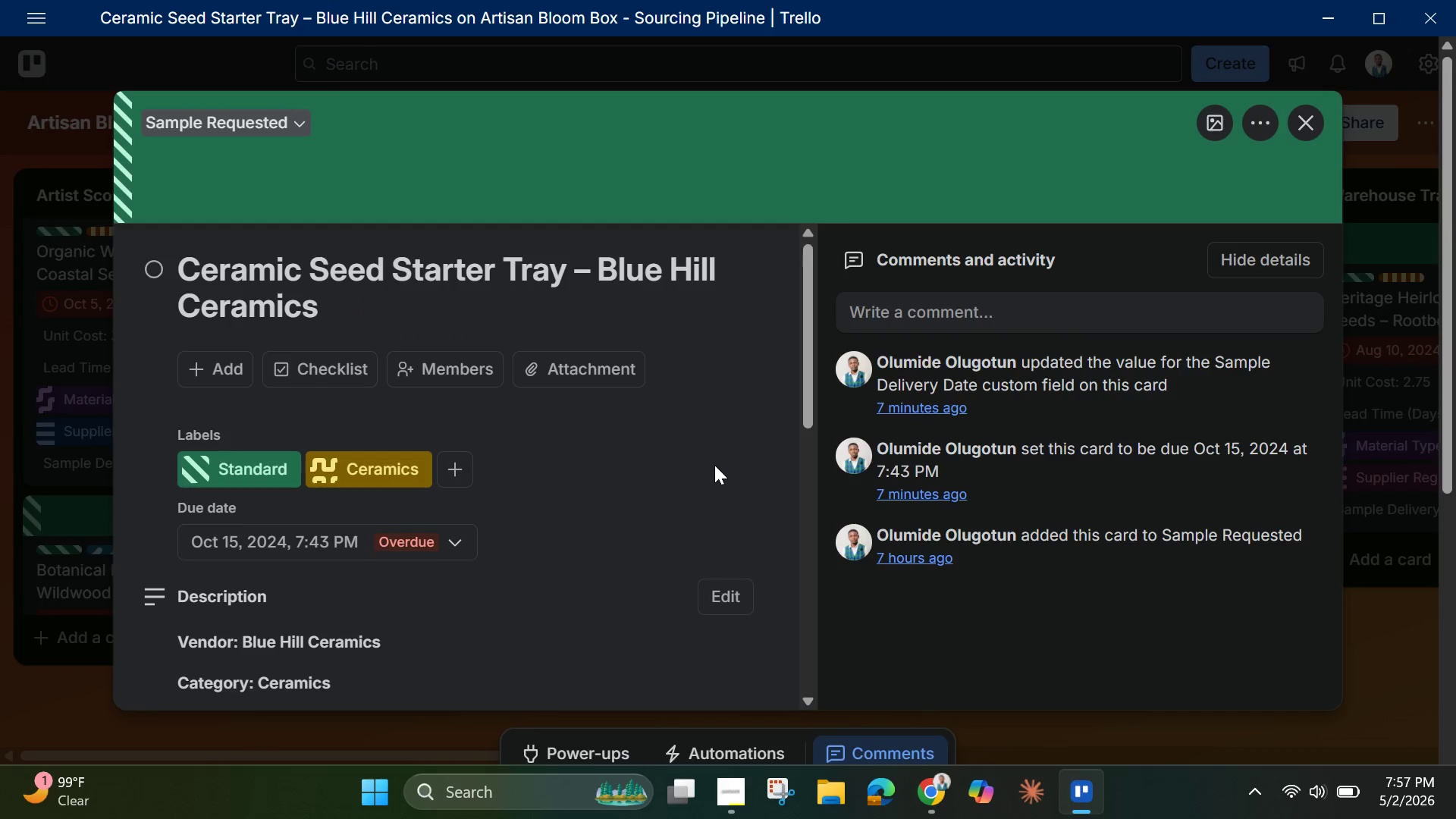 
left_click_drag(start_coordinate=[796, 391], to_coordinate=[800, 445])
 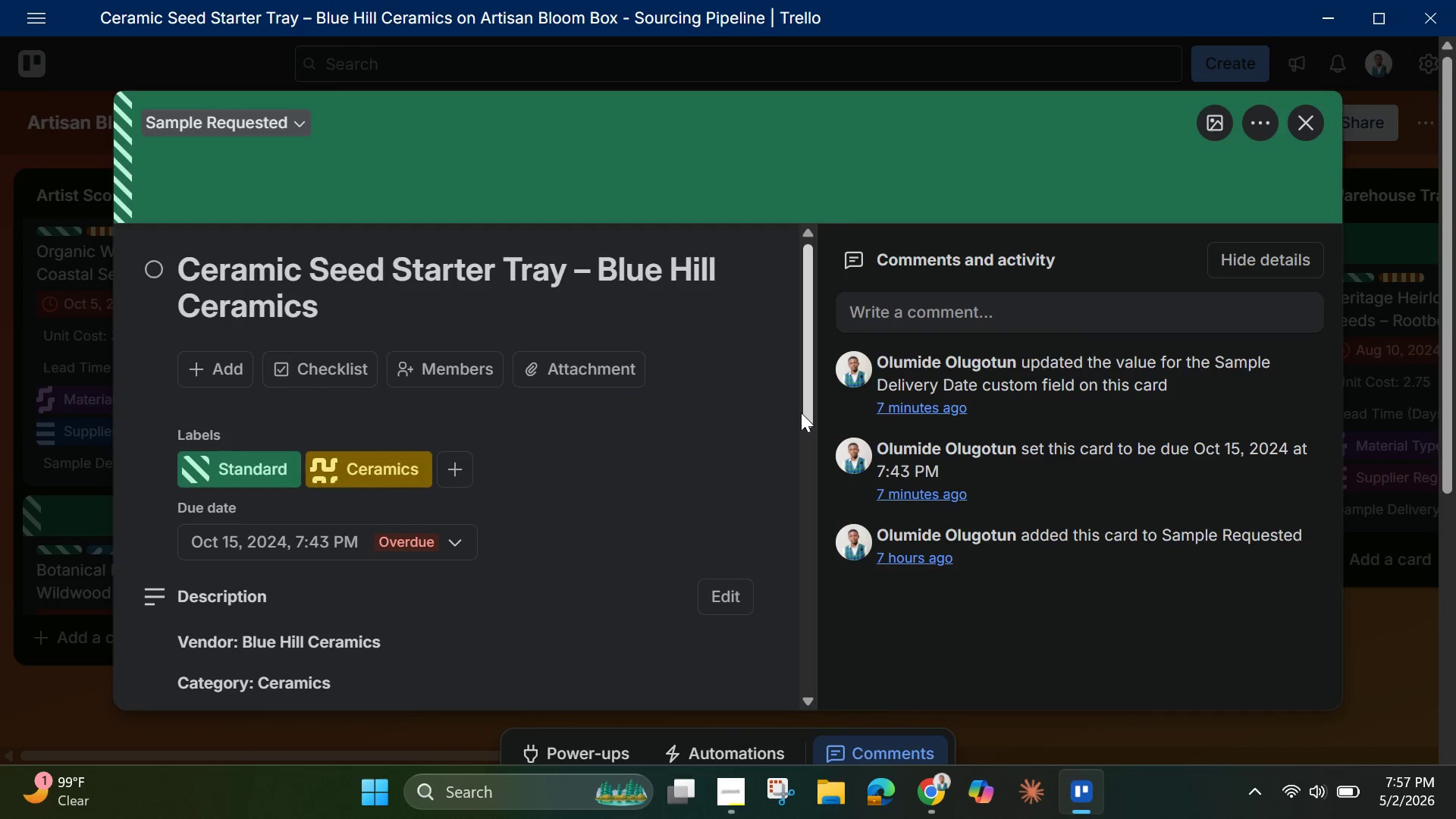 
left_click_drag(start_coordinate=[801, 413], to_coordinate=[782, 676])
 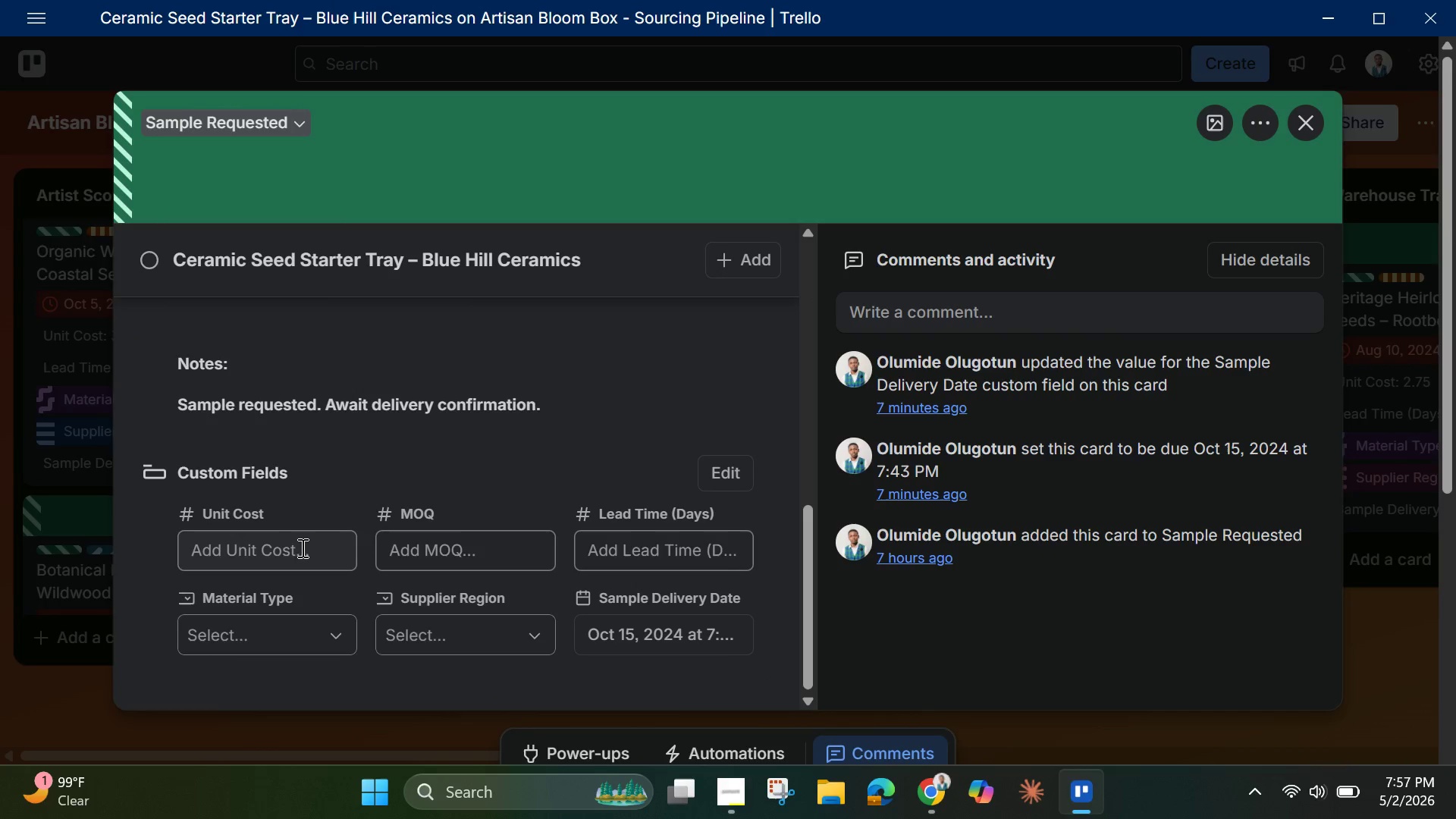 
left_click([301, 547])
 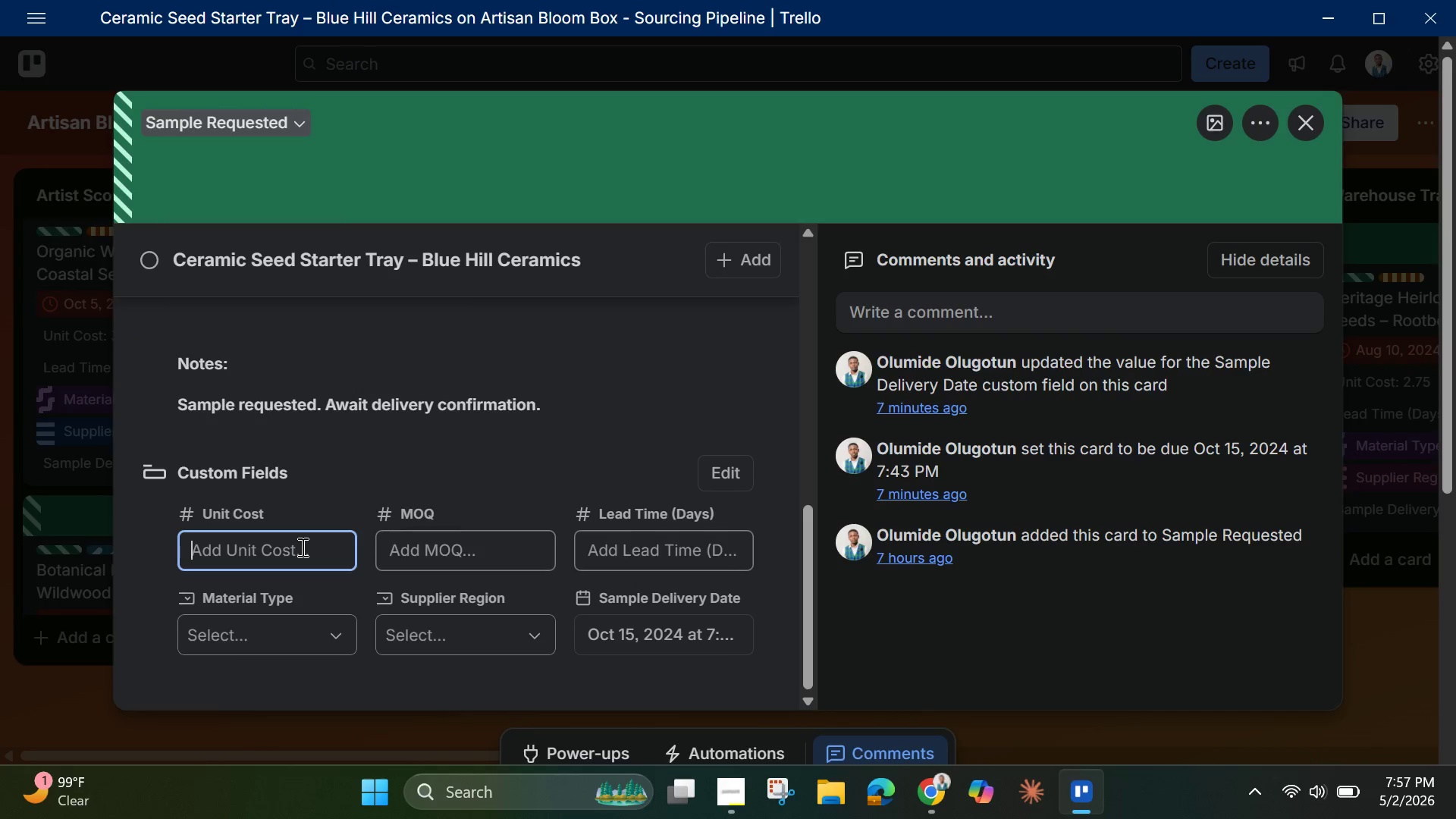 
hold_key(key=1, duration=0.34)
 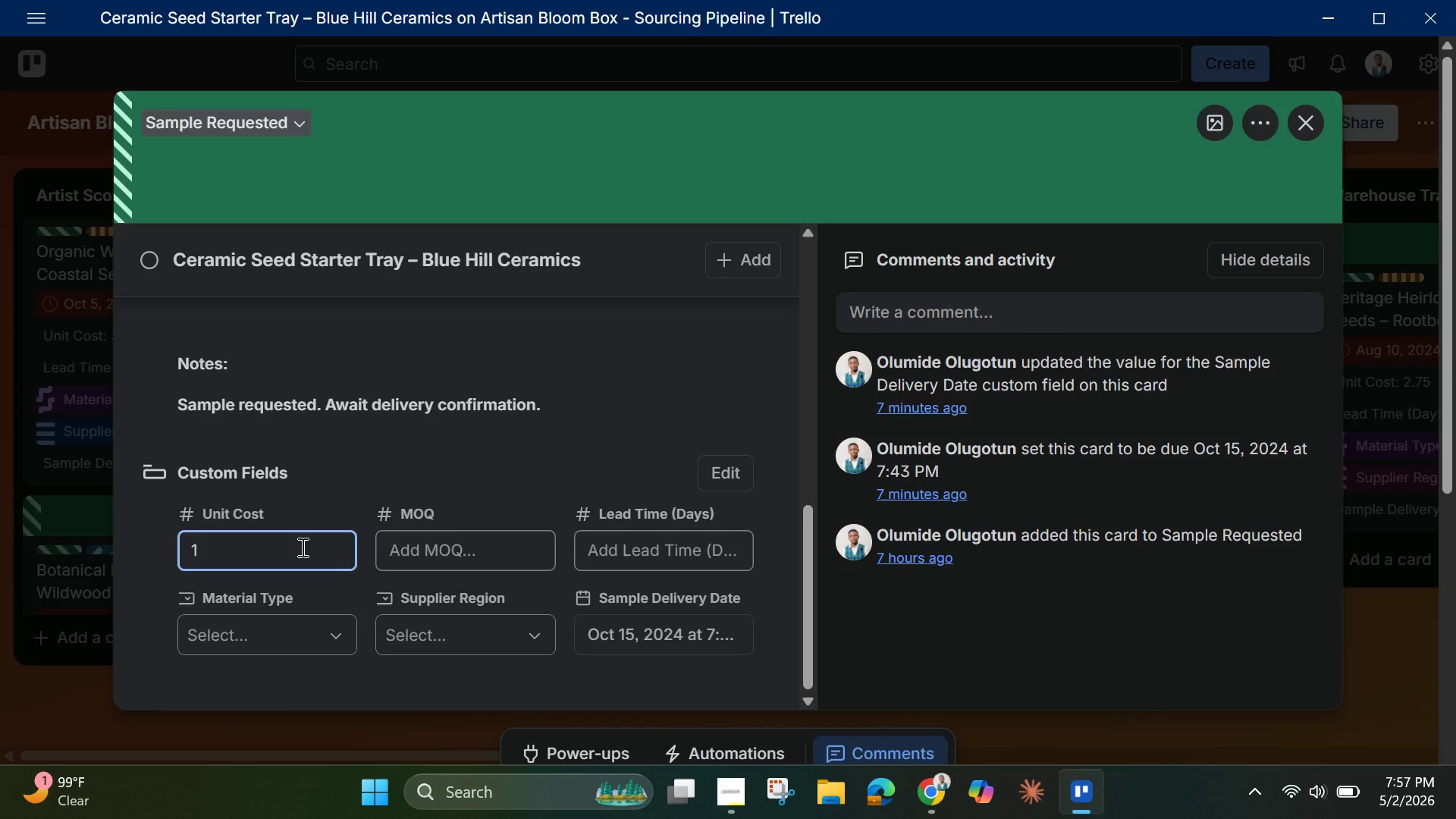 
type(7)
key(Backspace)
type(5.75)
 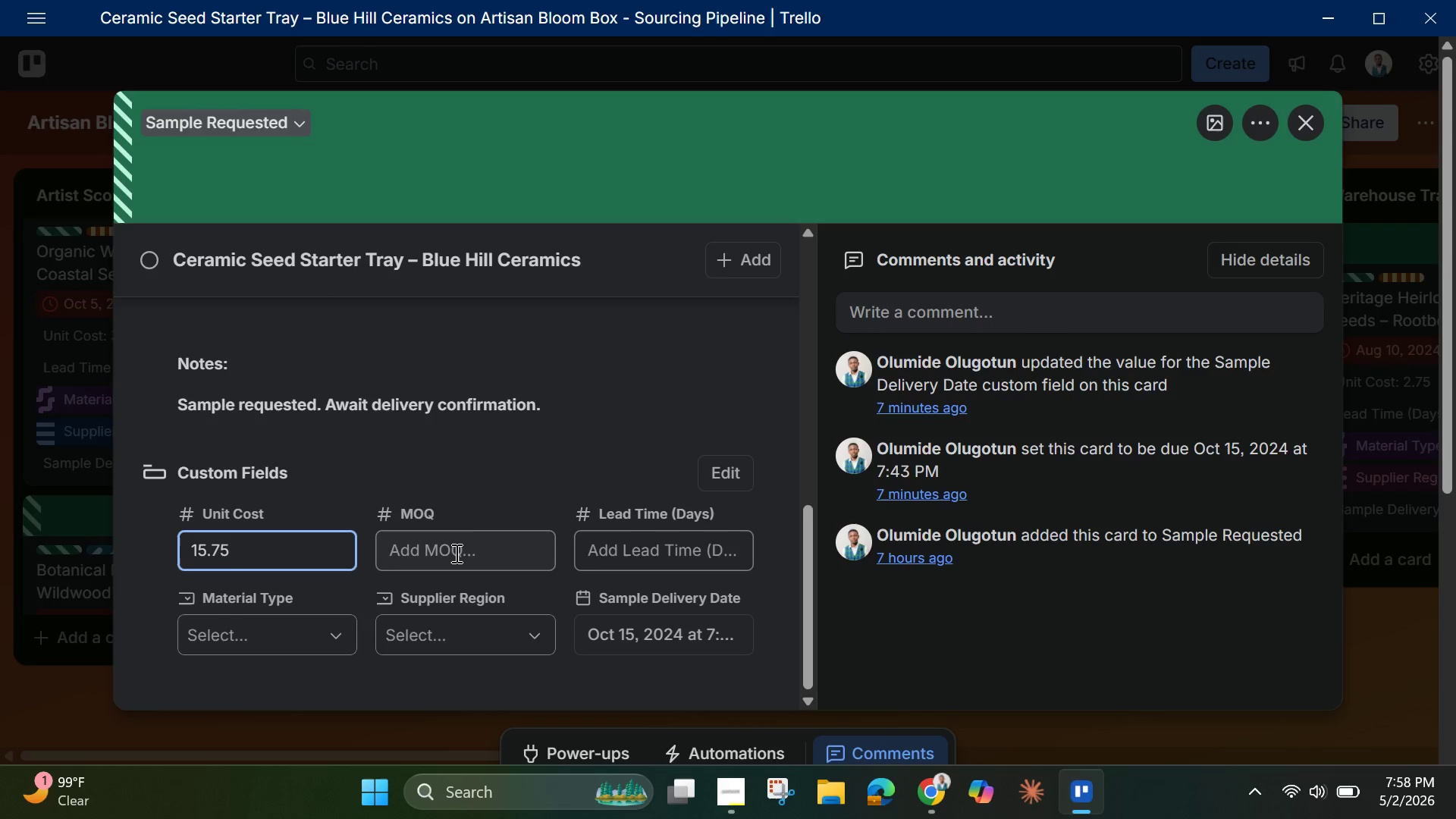 
left_click([455, 553])
 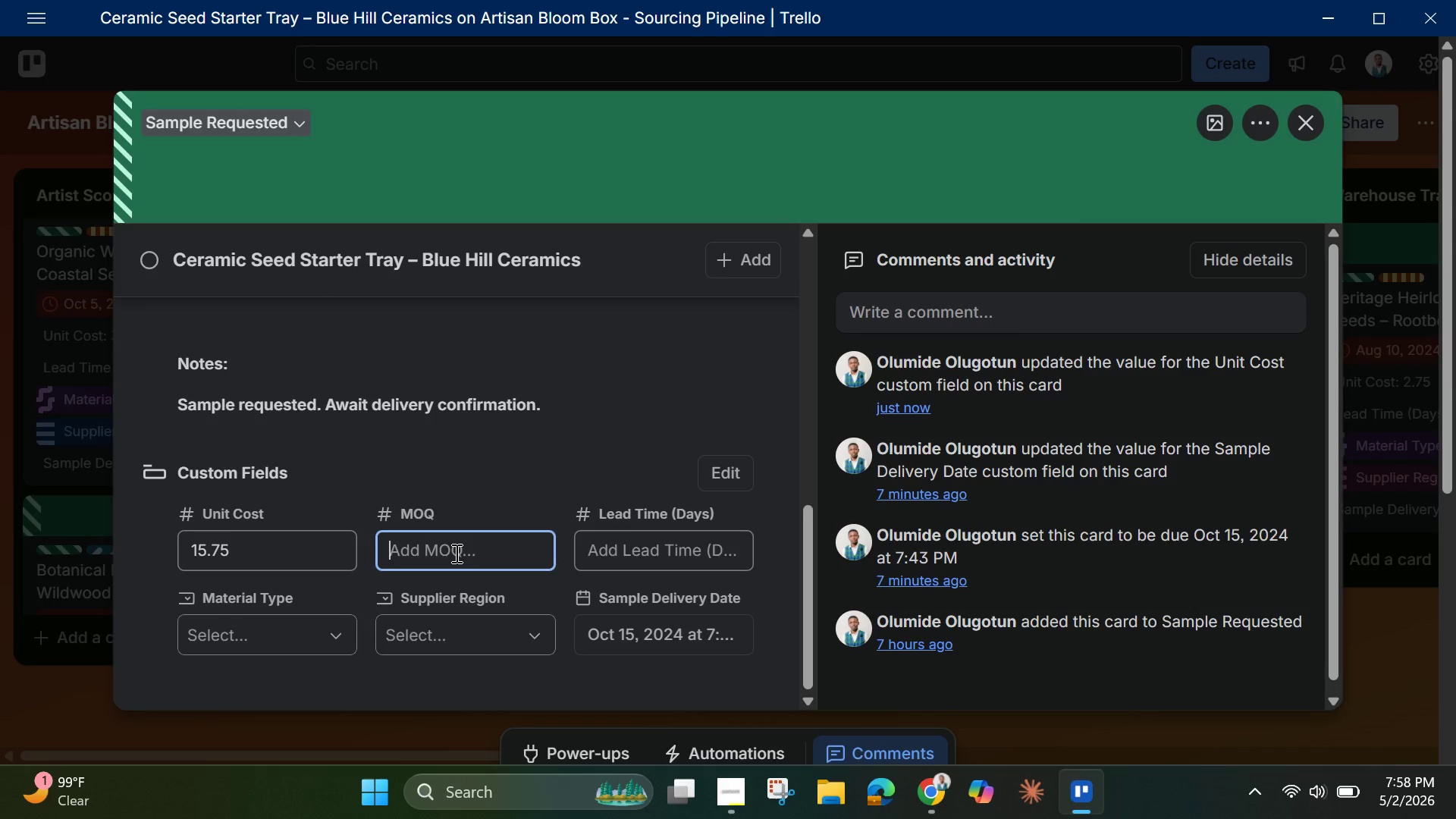 
type(123)
key(Backspace)
type(0)
 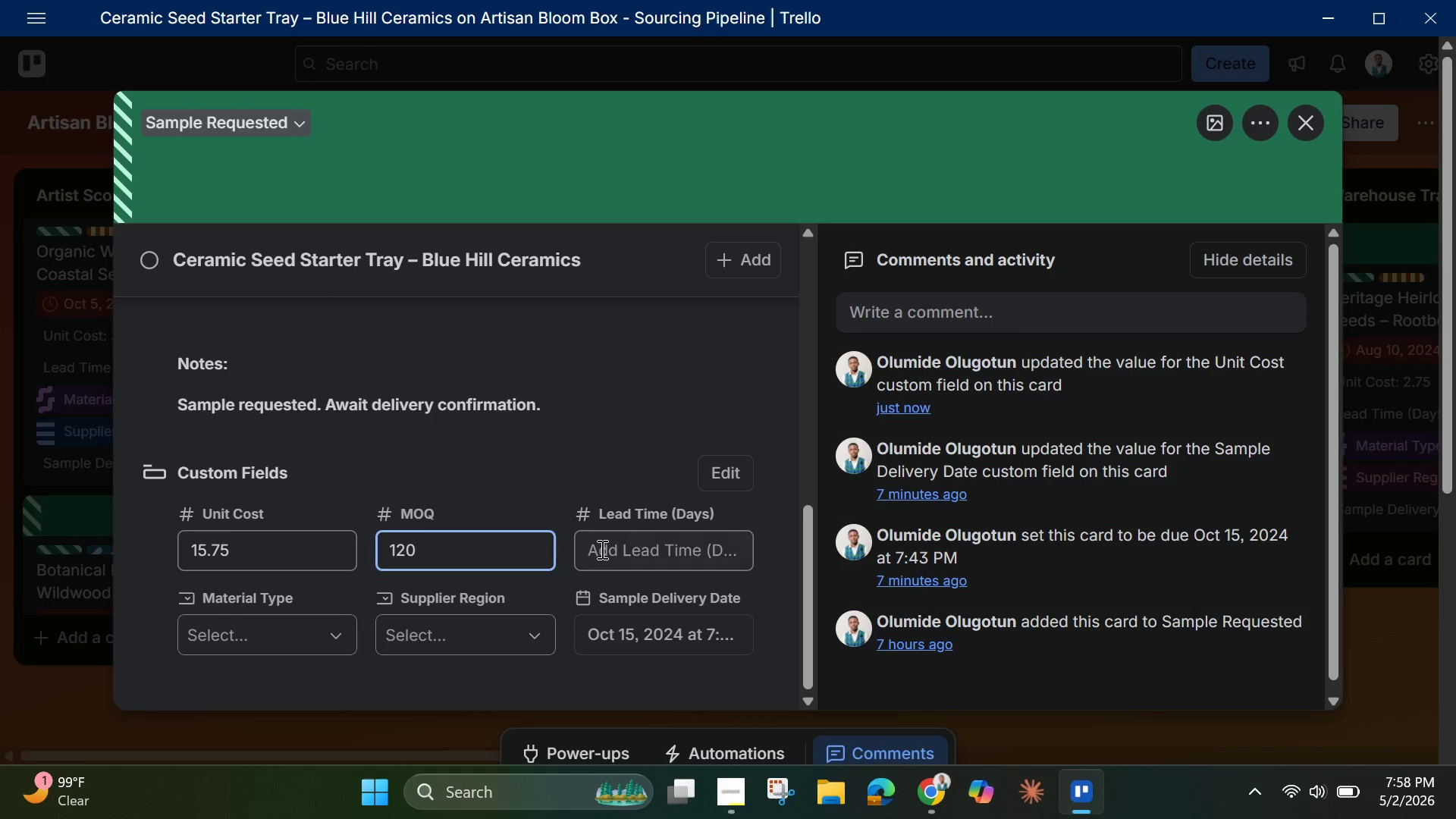 
left_click([601, 549])
 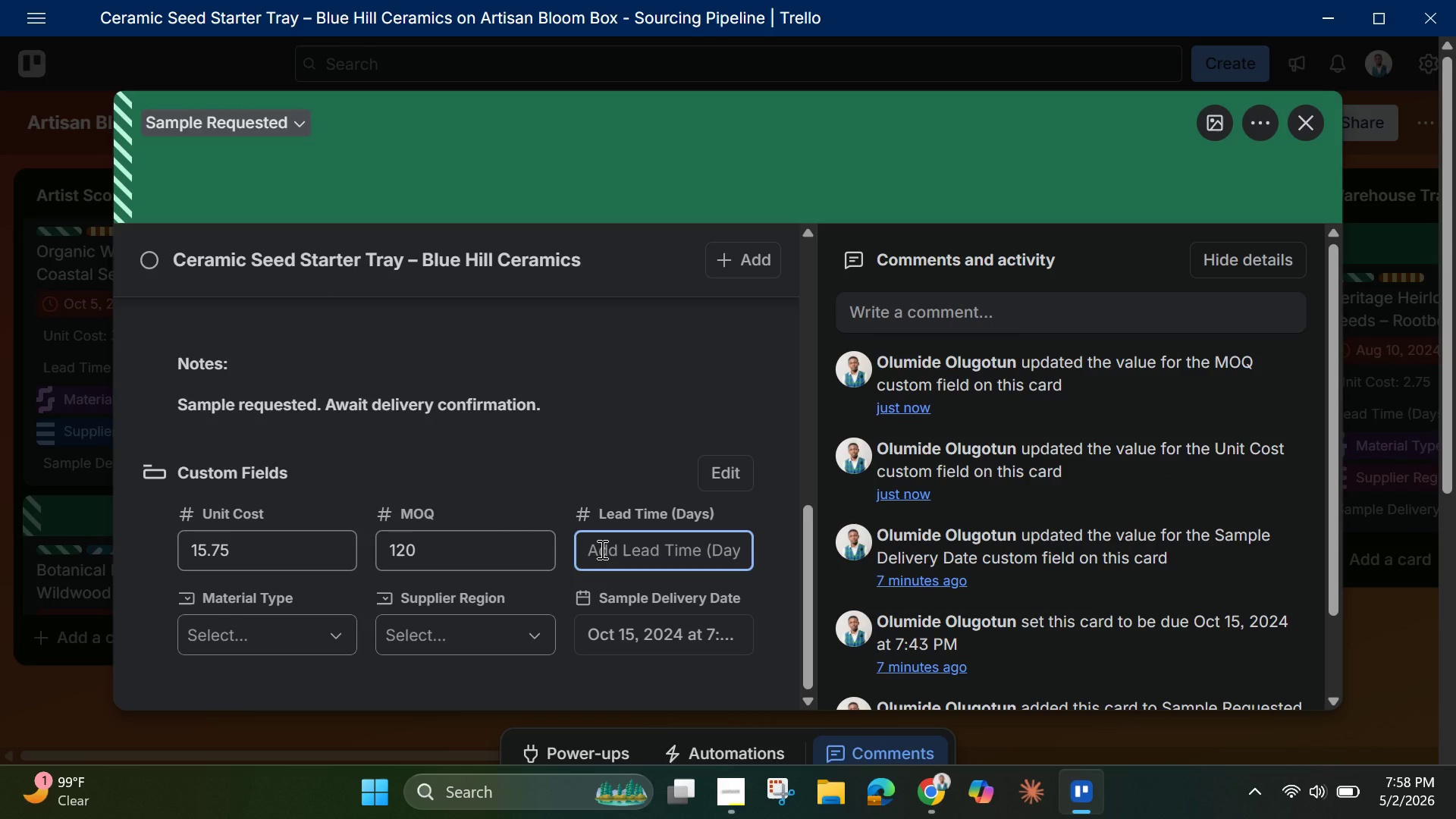 
type(50)
 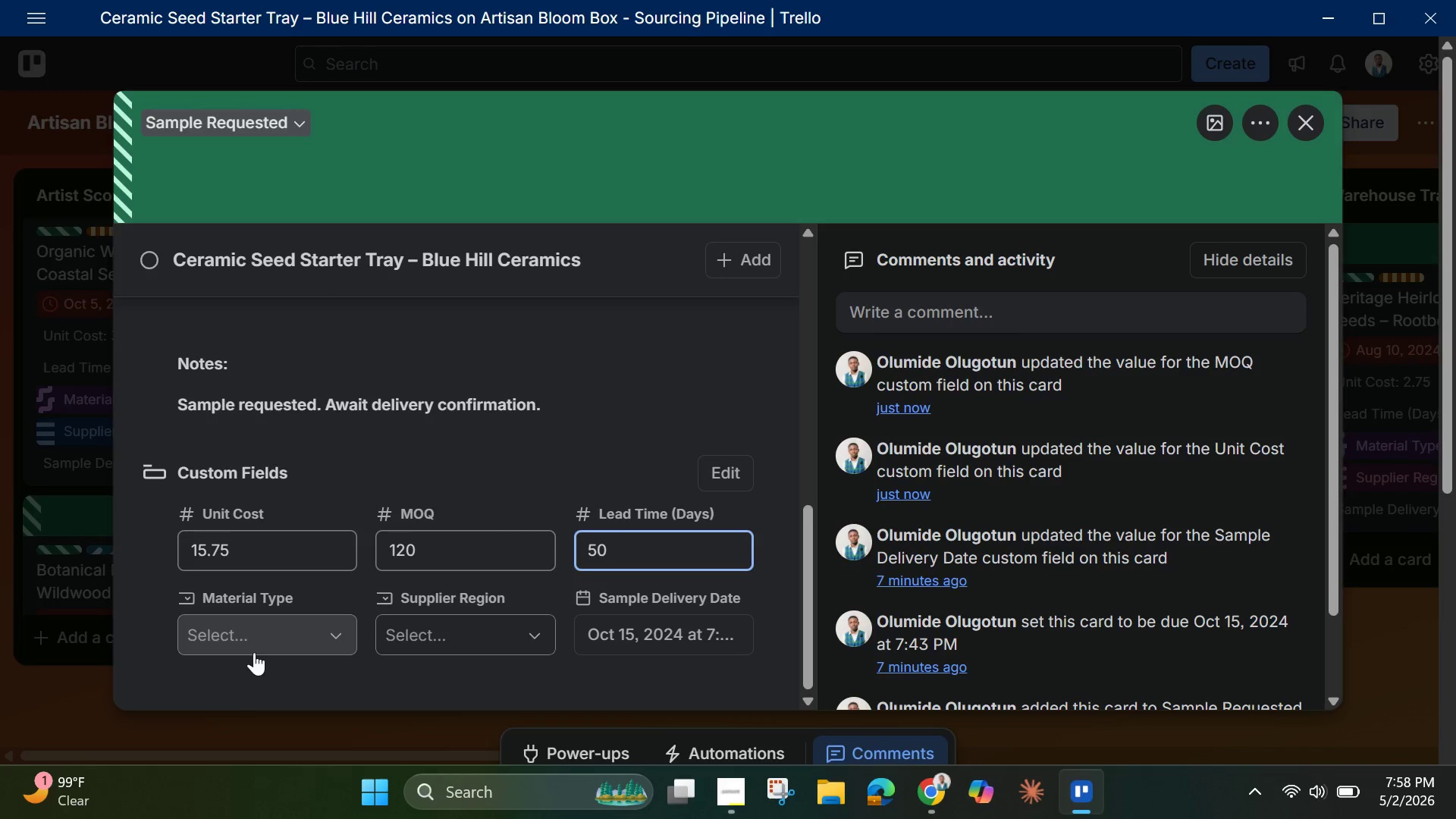 
mouse_move([256, 617])
 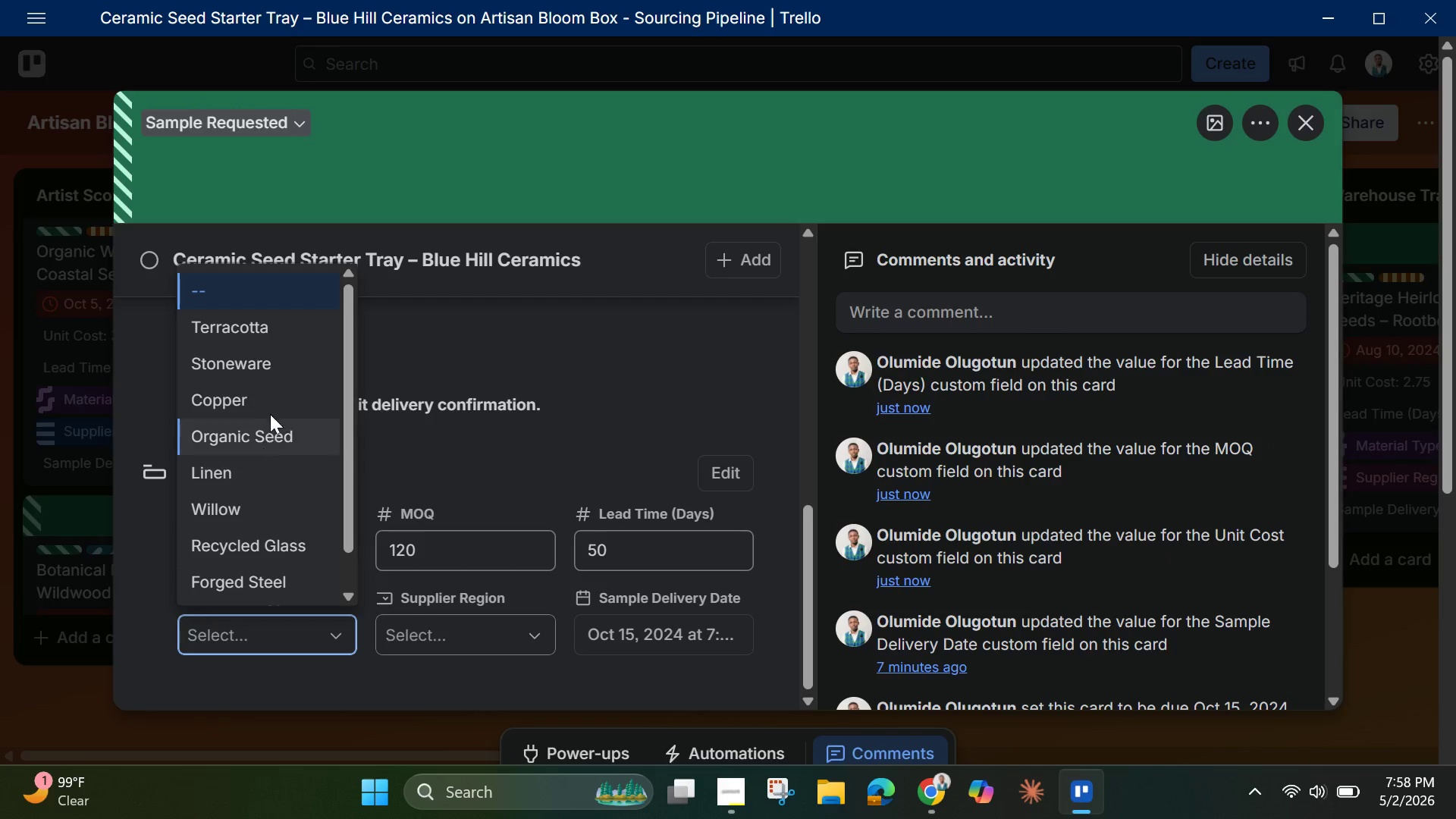 
left_click([275, 364])
 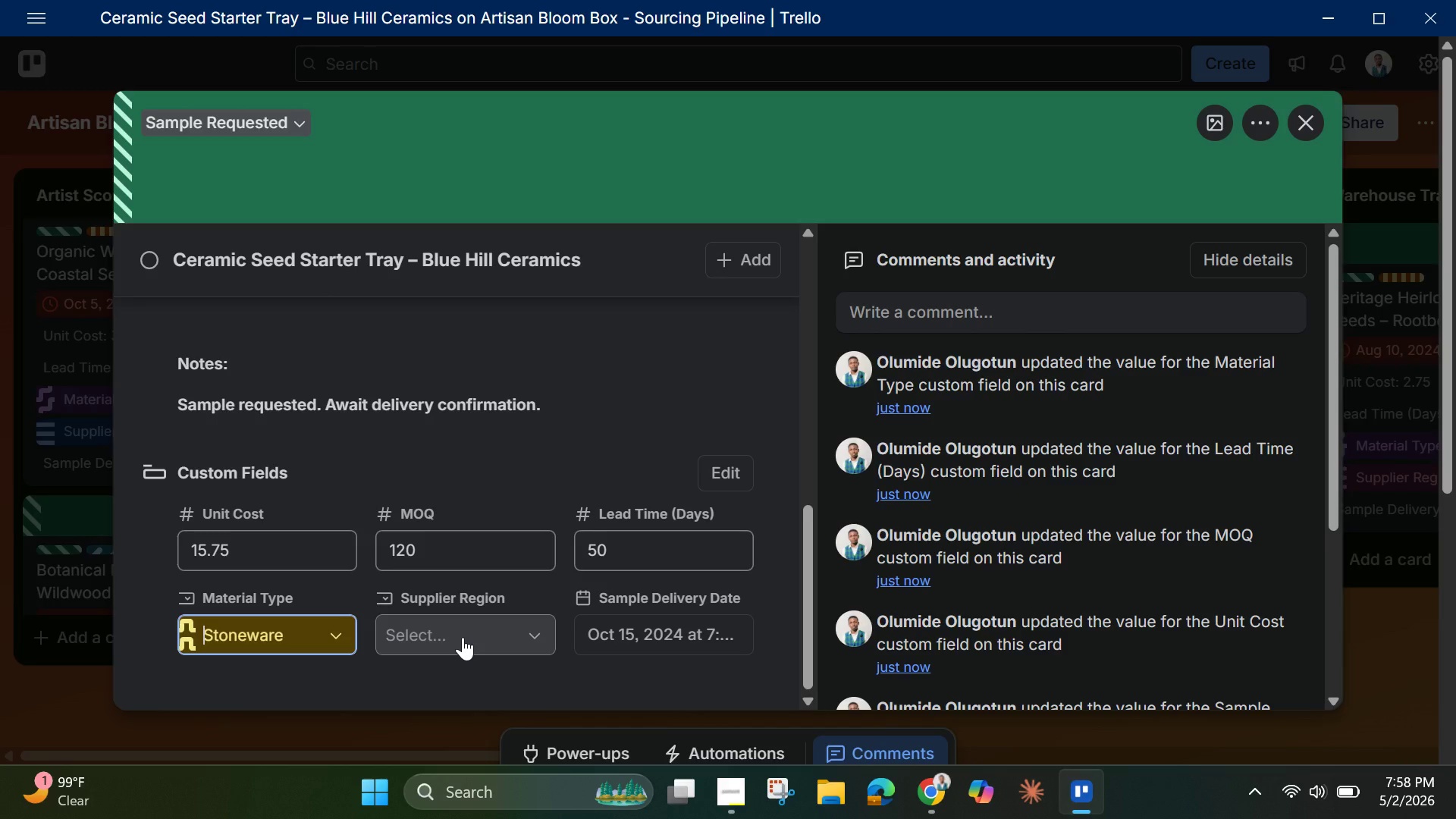 
wait(13.62)
 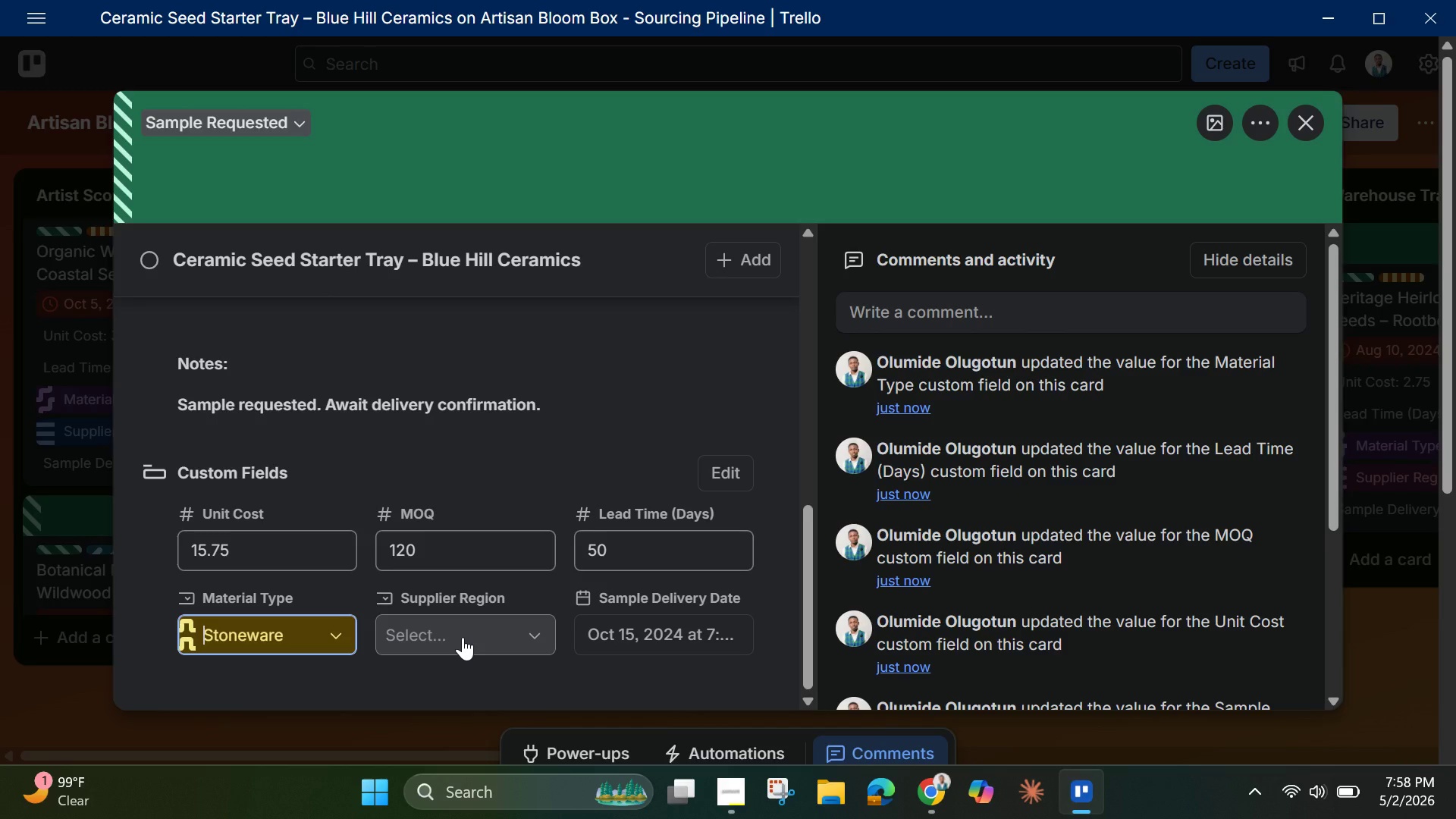 
left_click([463, 637])
 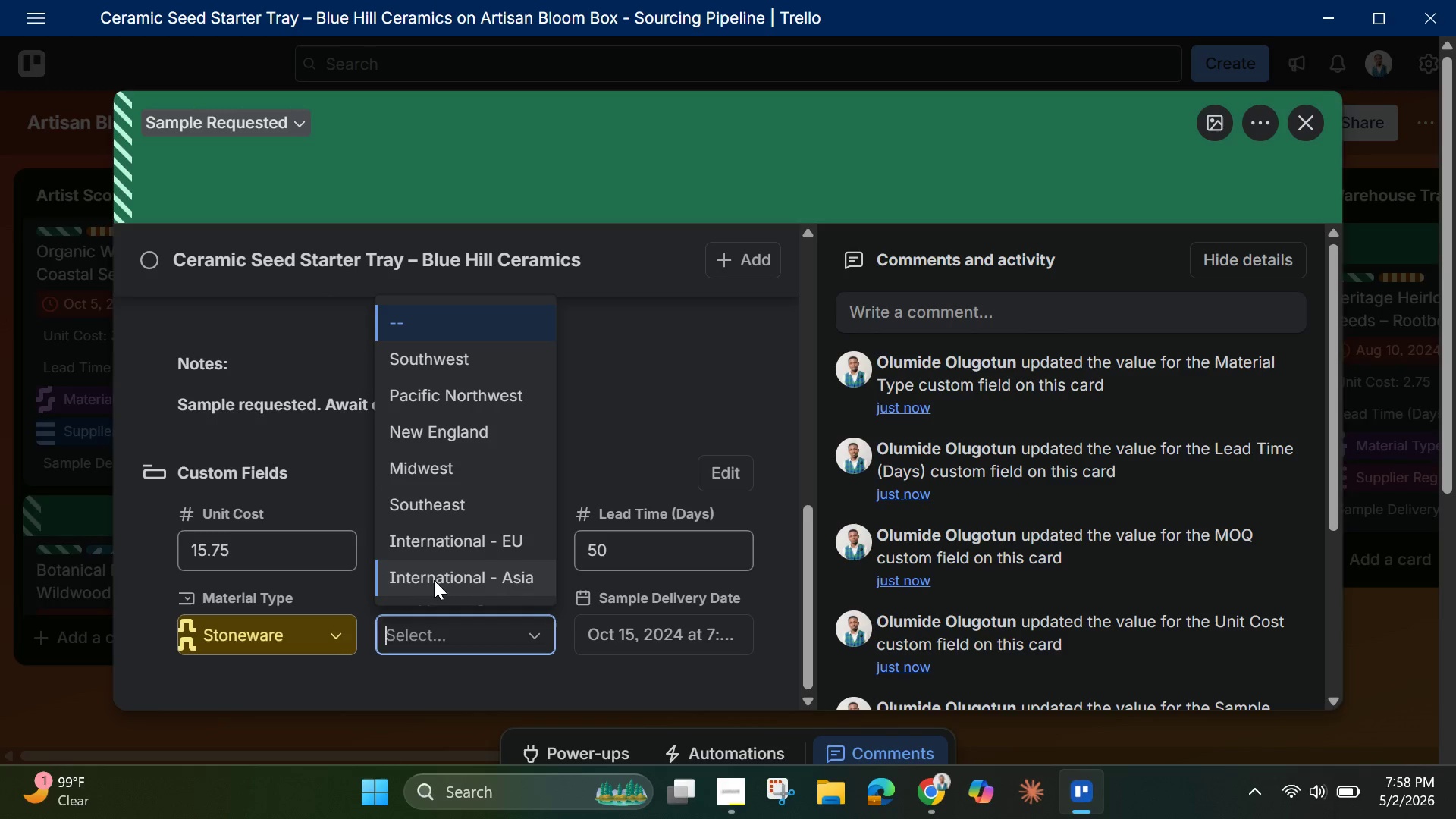 
wait(6.3)
 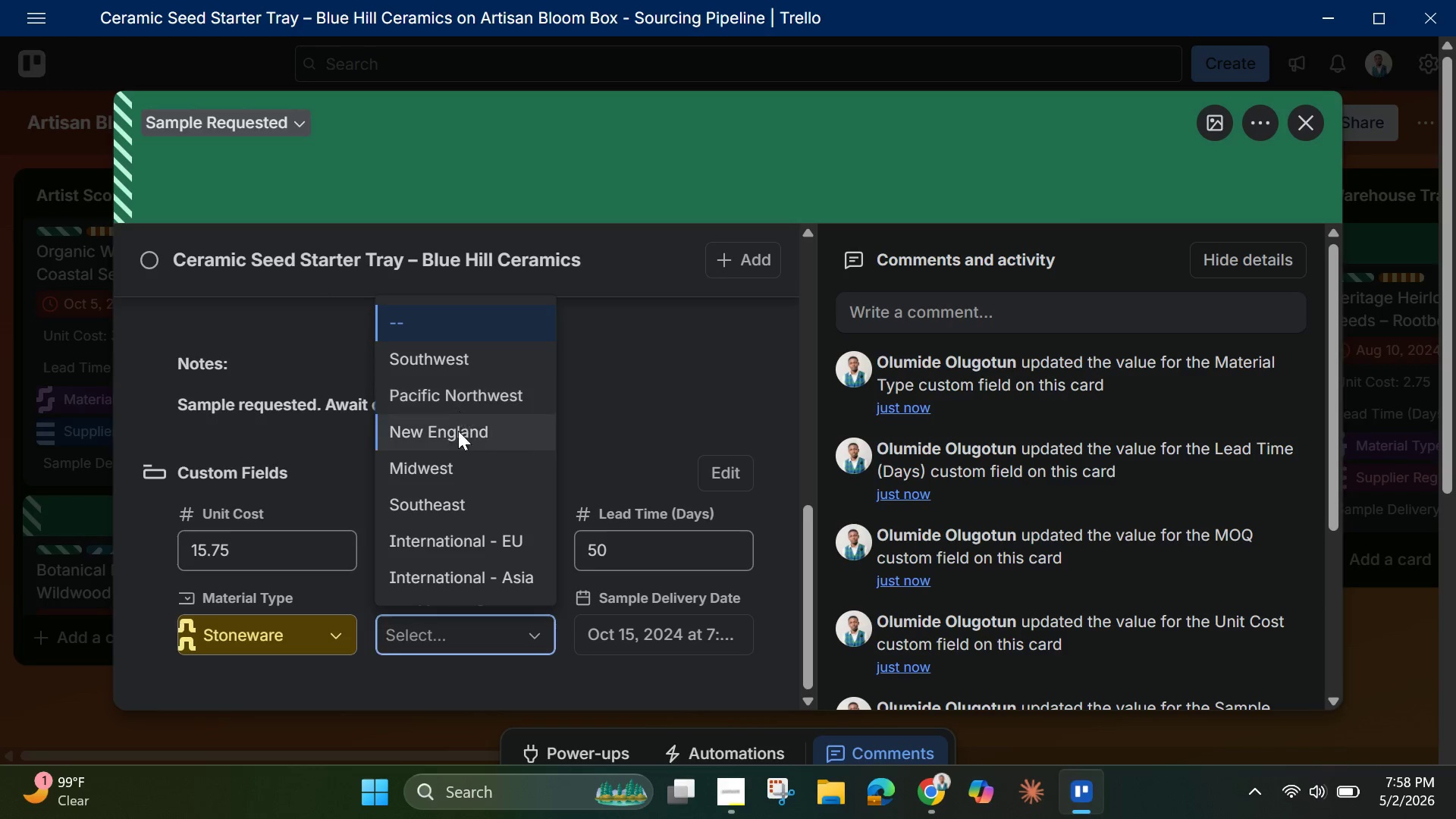 
left_click([453, 538])
 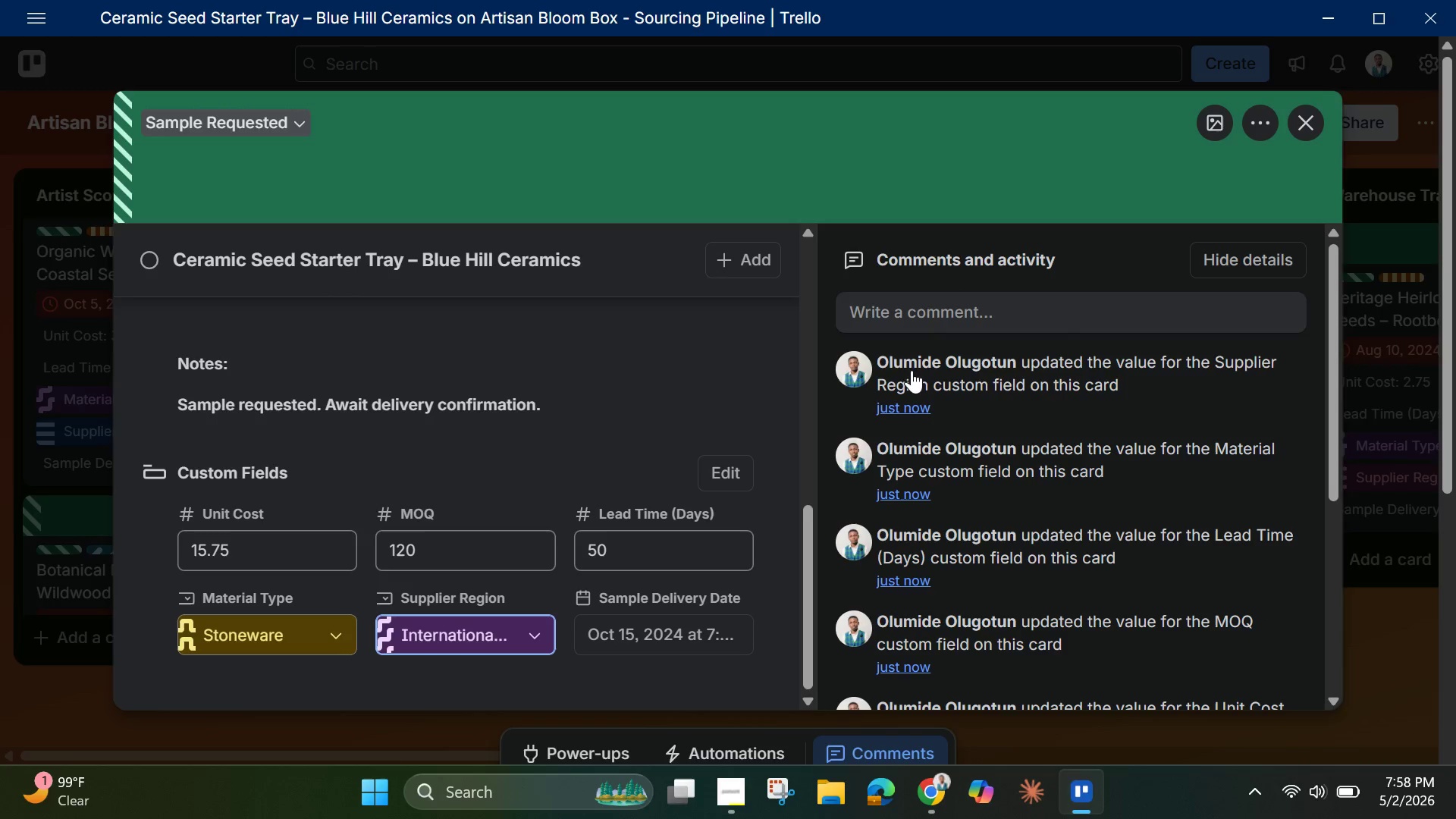 
left_click([773, 373])
 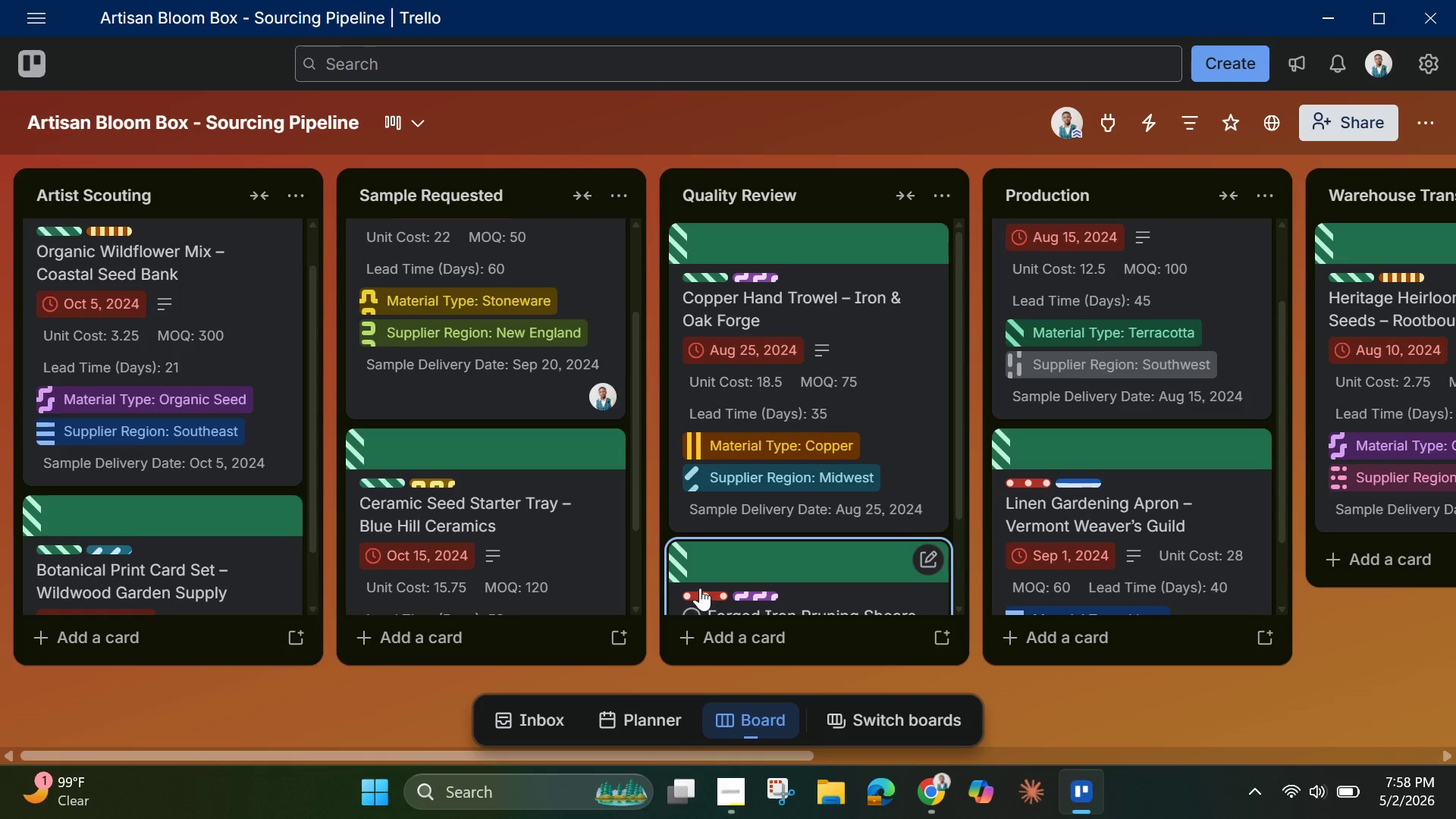 
scroll: coordinate [896, 550], scroll_direction: down, amount: 16.0
 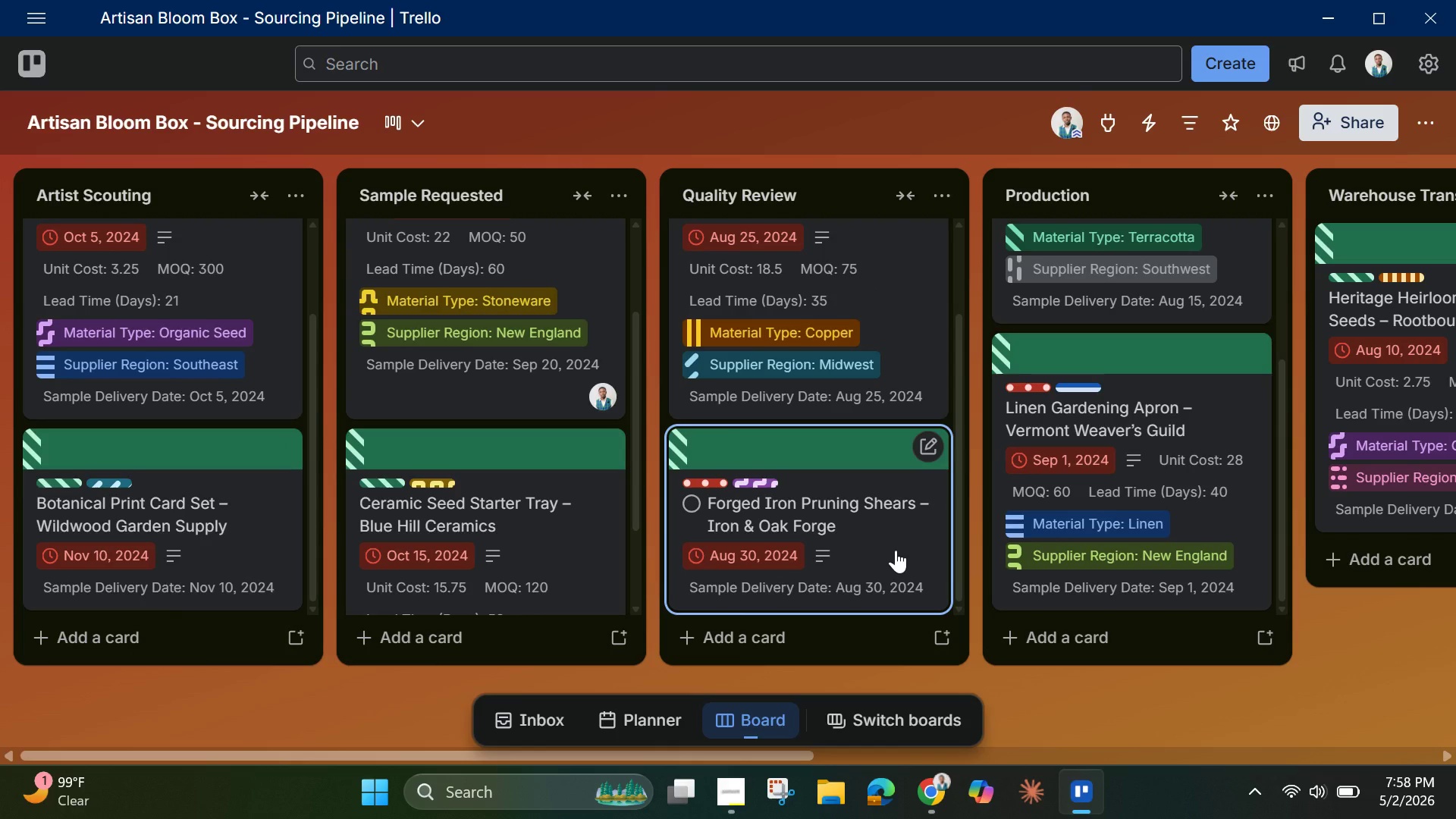 
left_click([924, 557])
 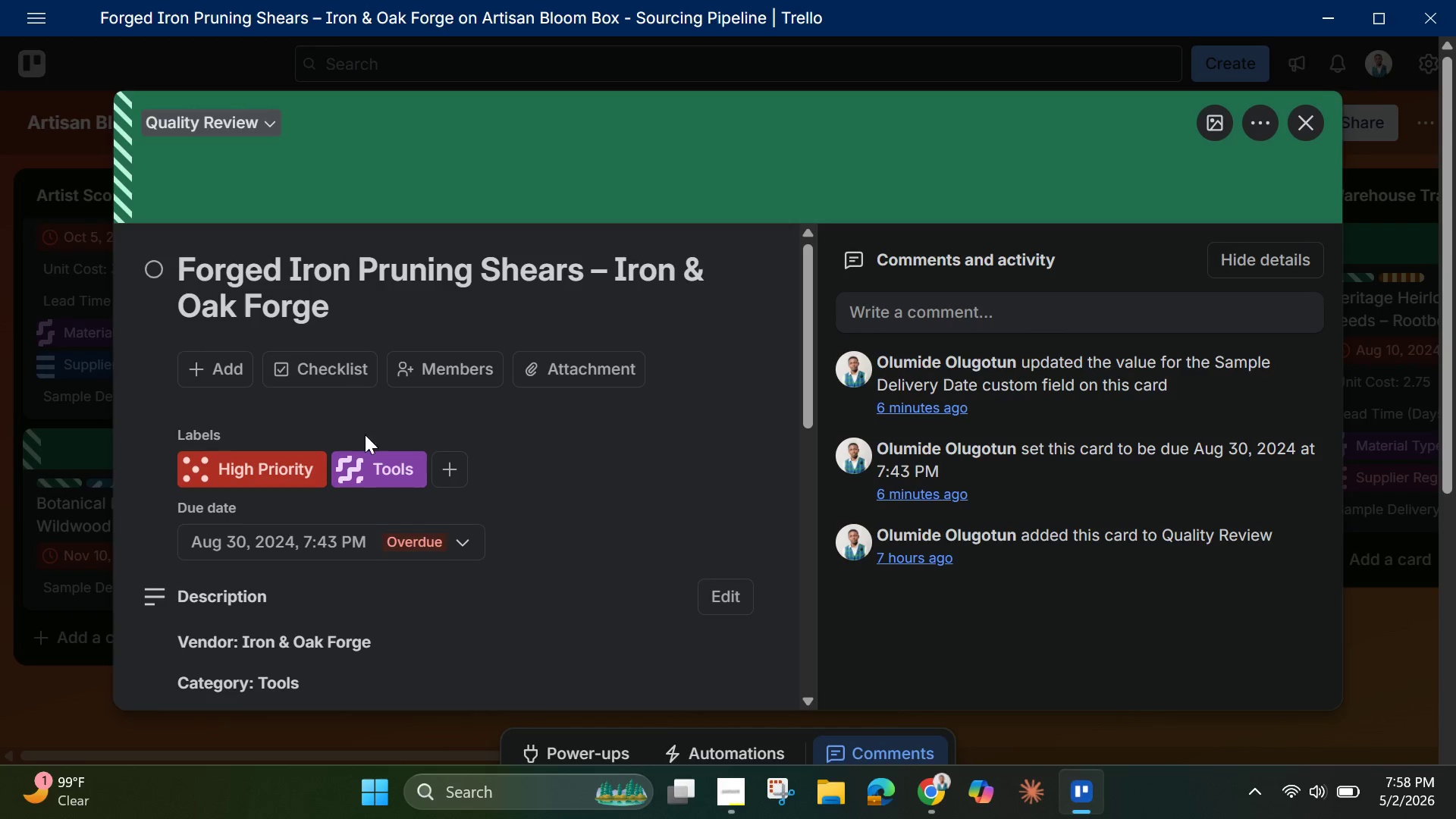 
wait(5.55)
 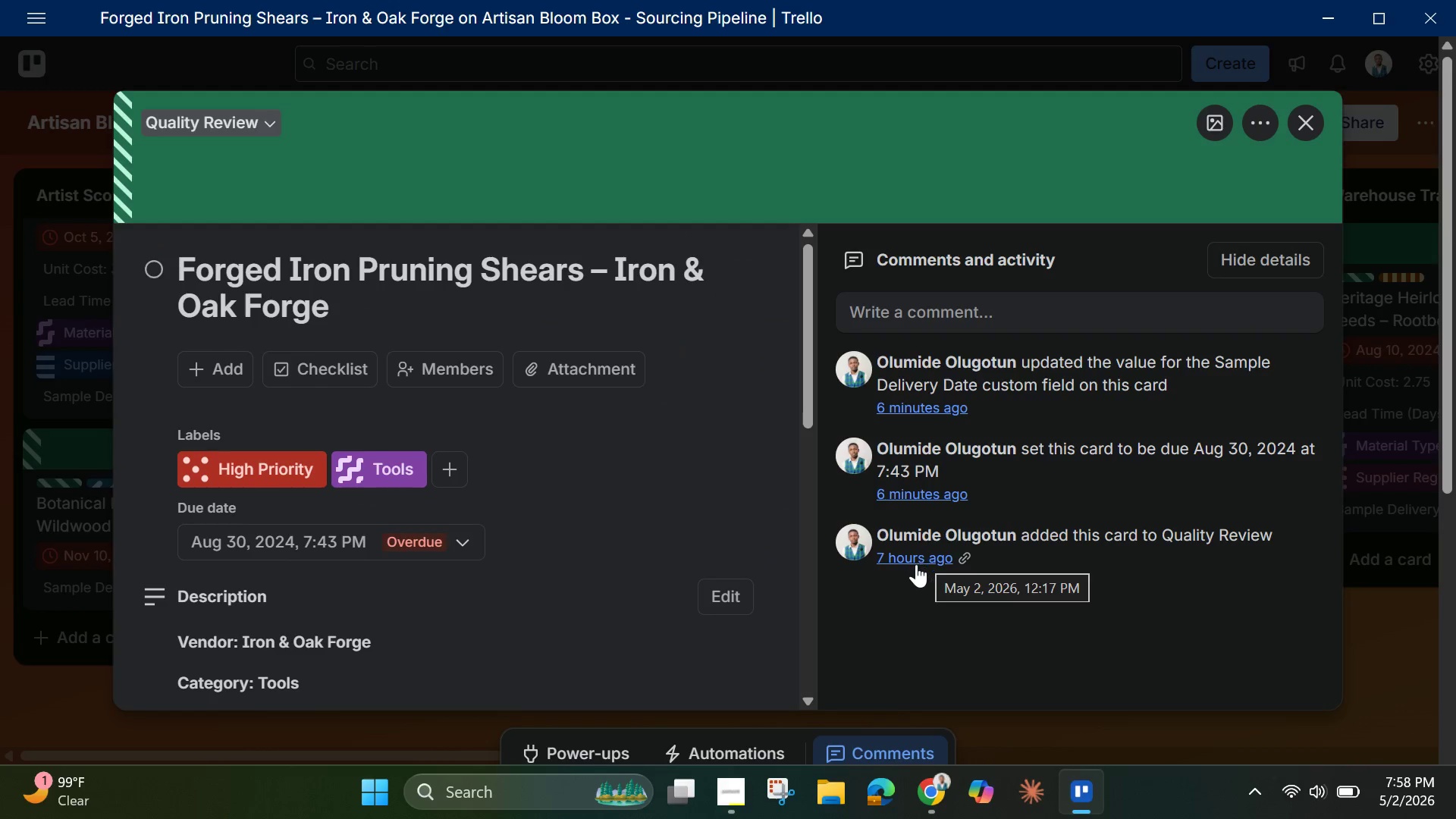 
left_click_drag(start_coordinate=[804, 384], to_coordinate=[792, 610])
 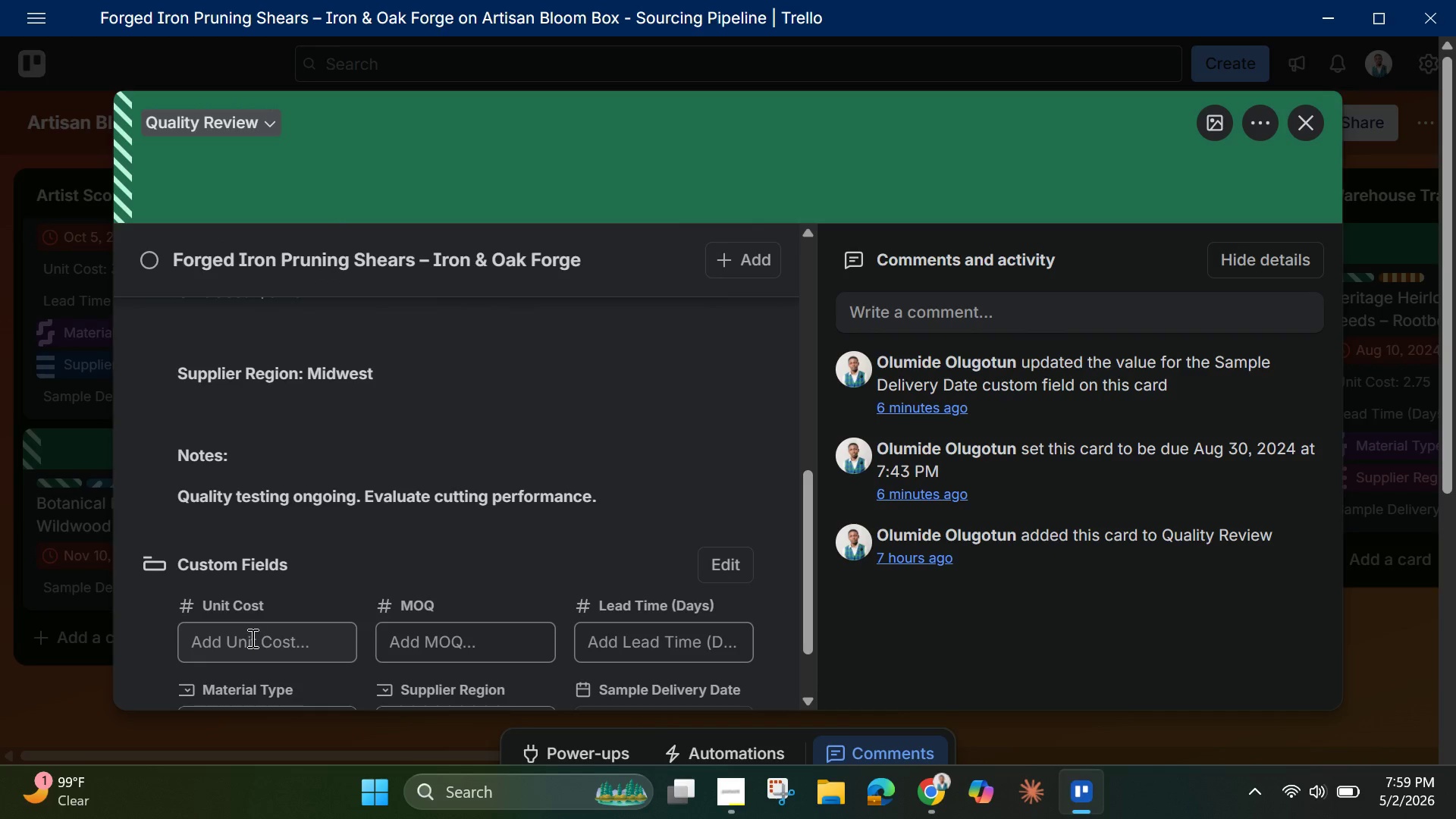 
left_click([251, 638])
 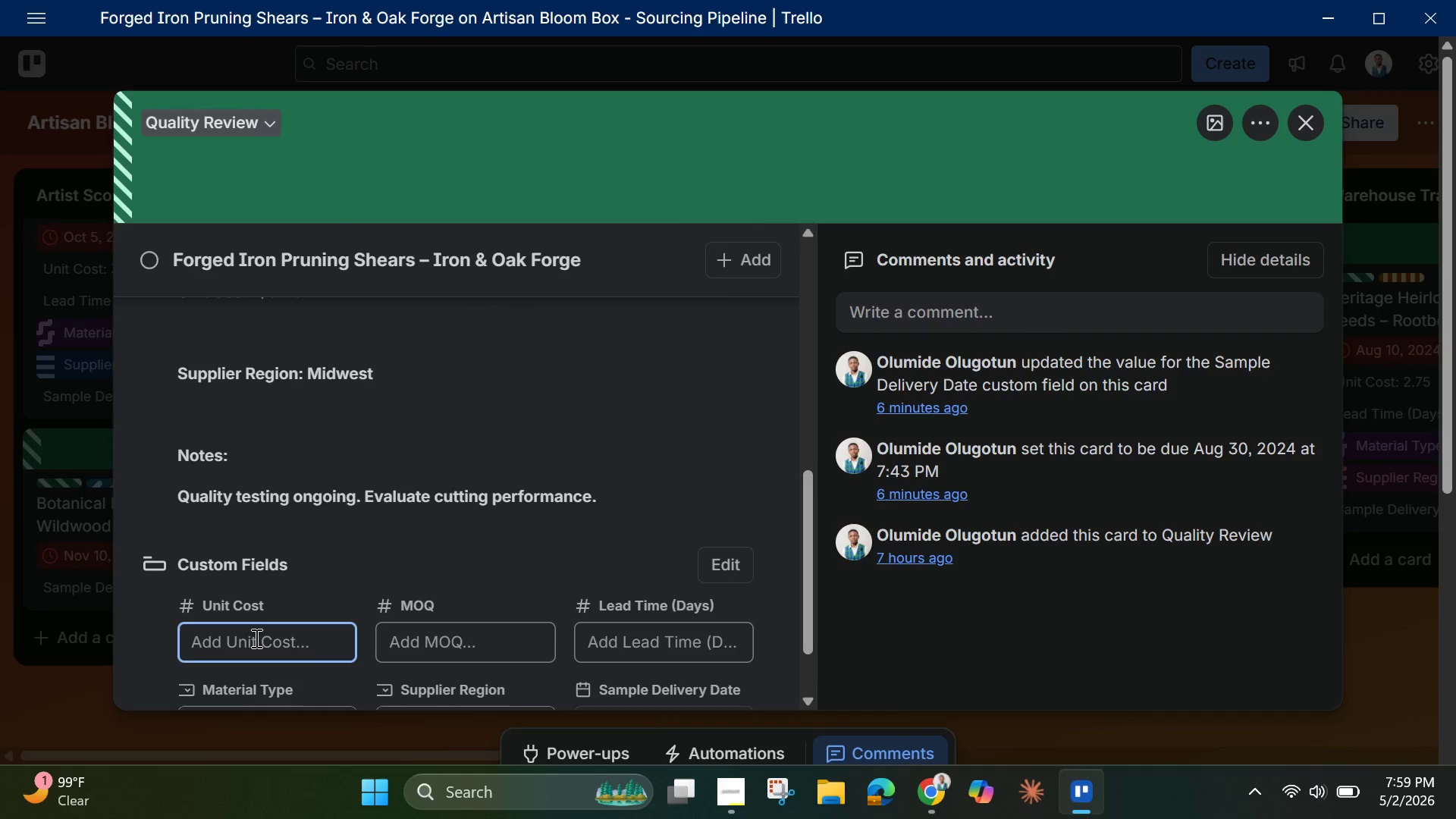 
hold_key(key=3, duration=0.33)
 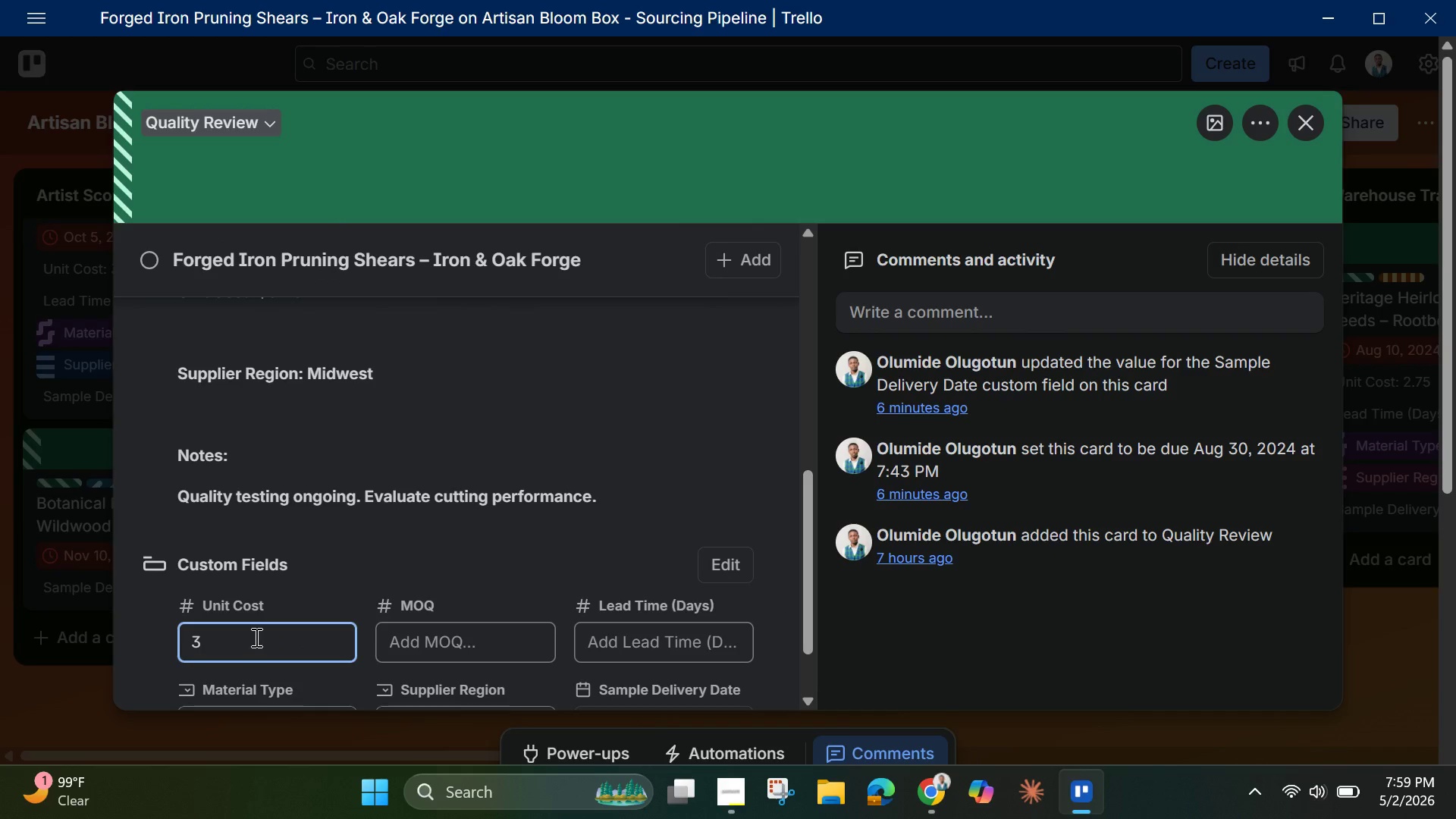 
key(2)
 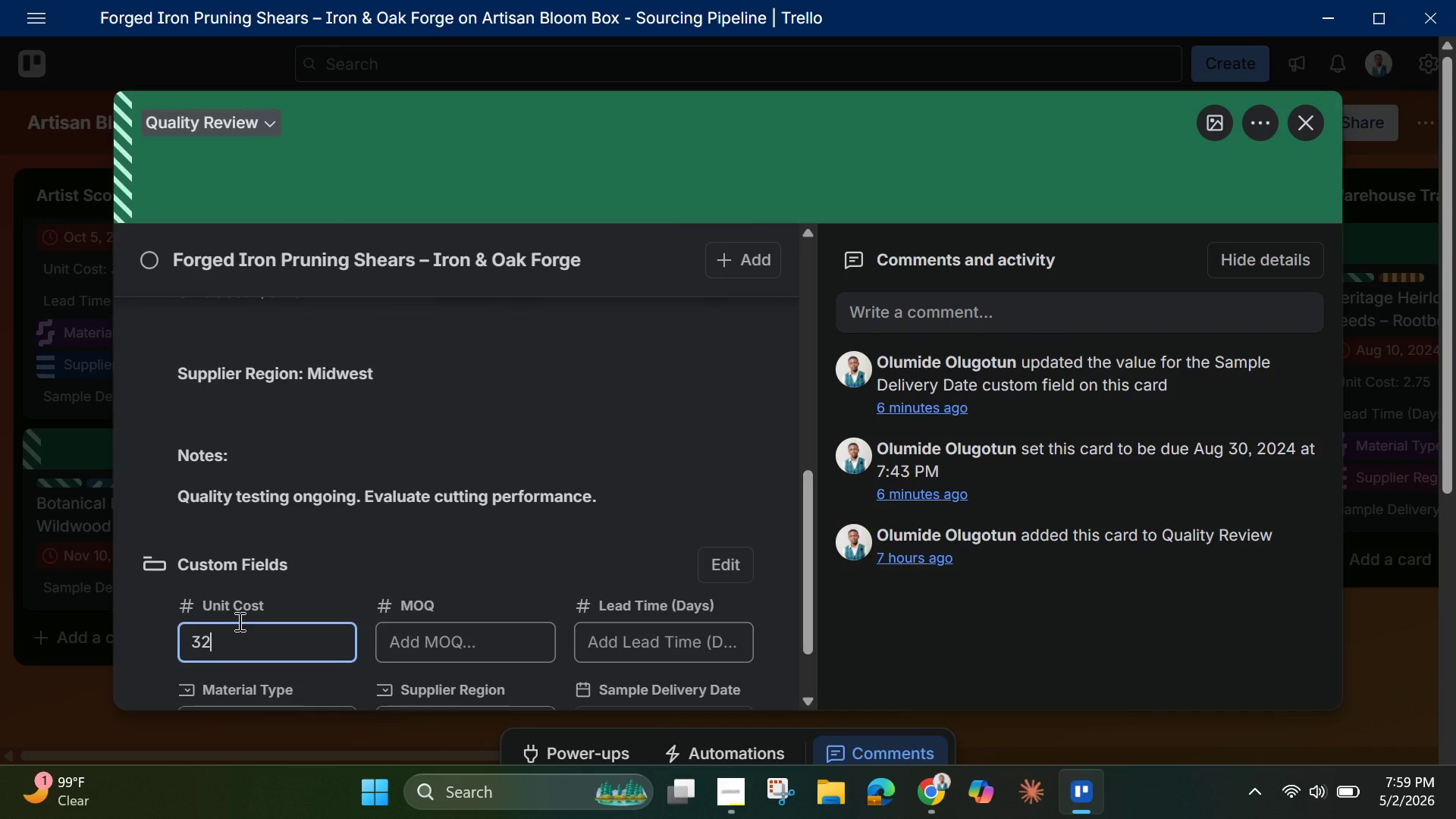 
key(Period)
 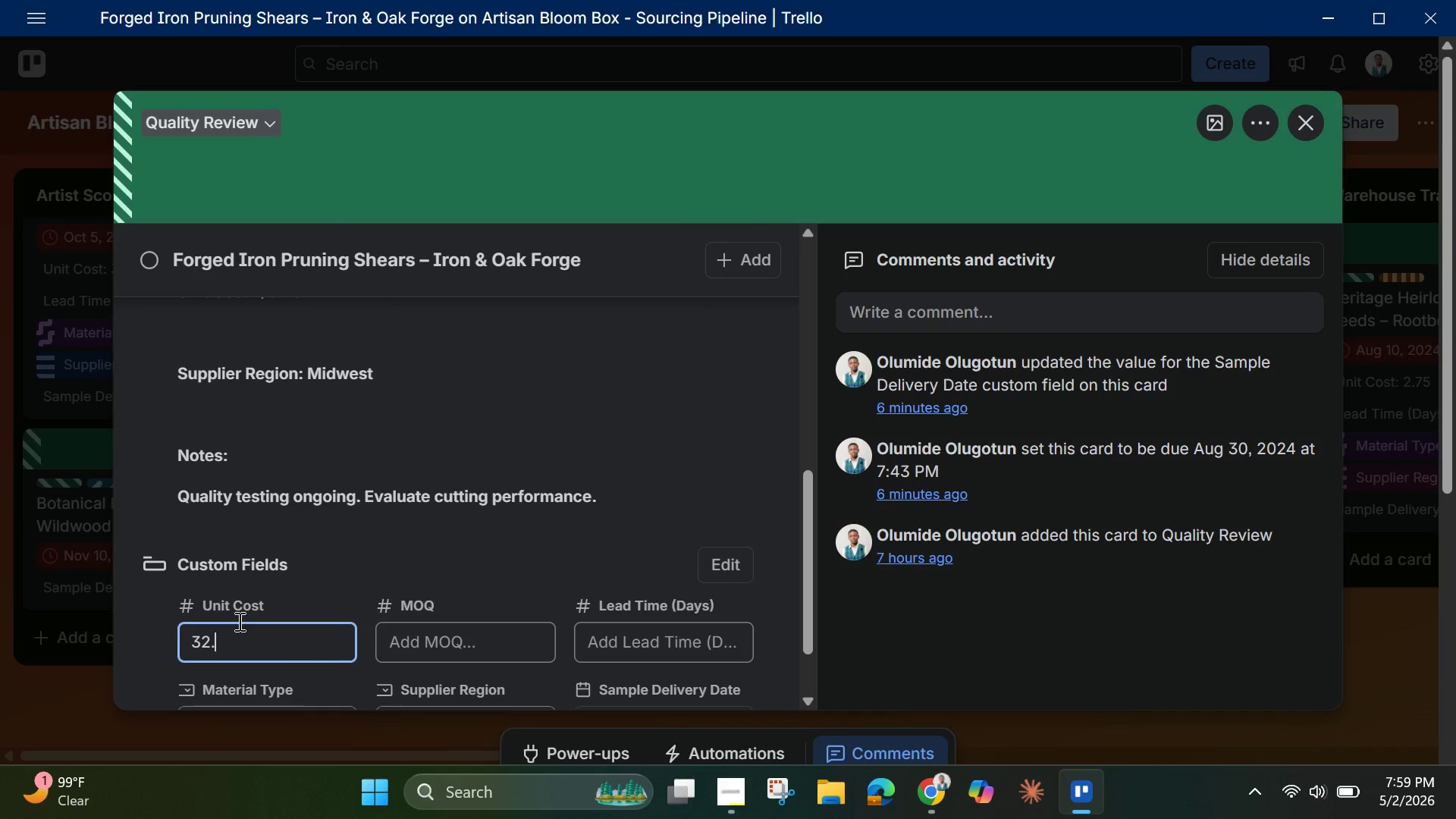 
key(0)
 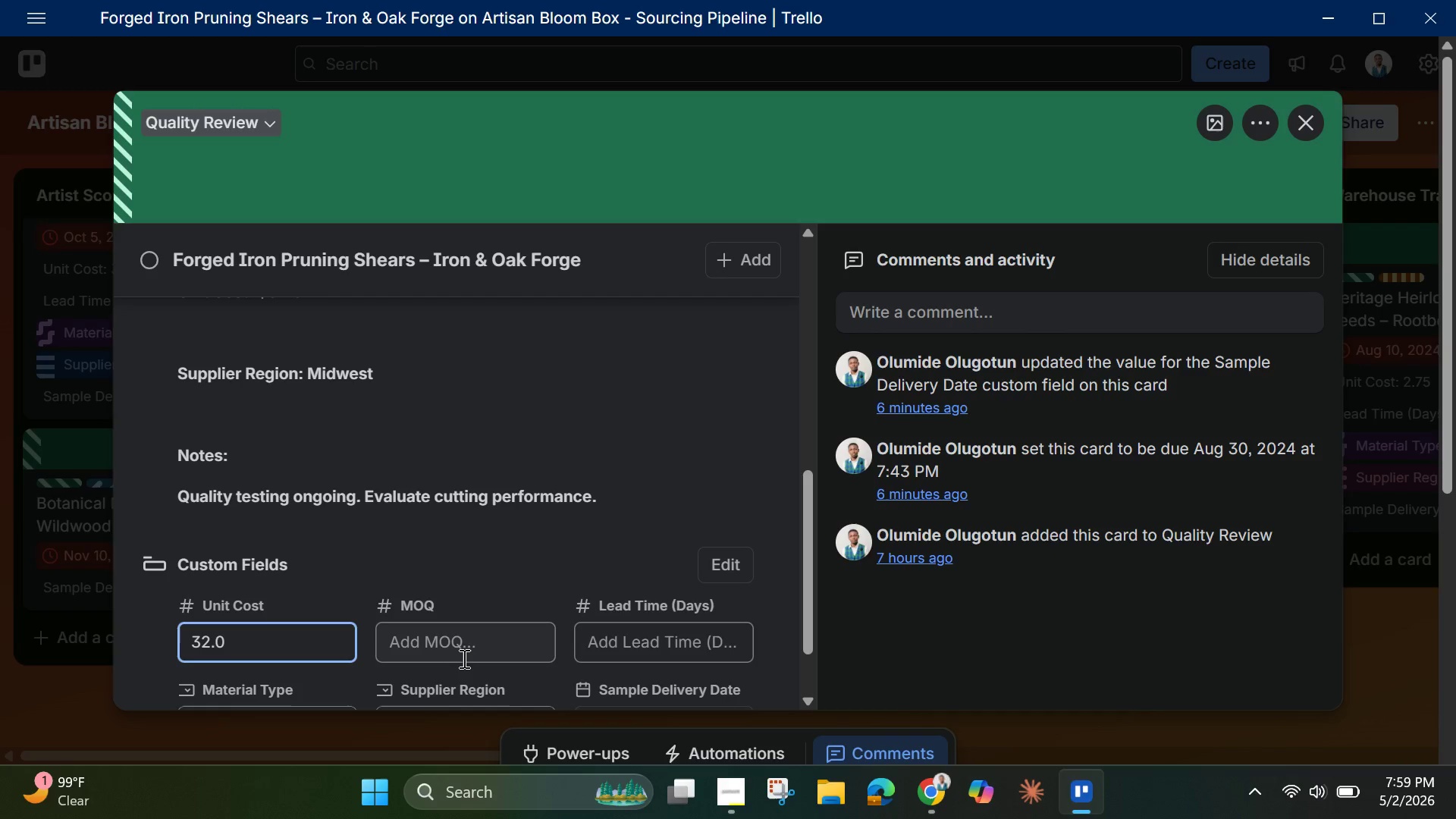 
left_click([460, 641])
 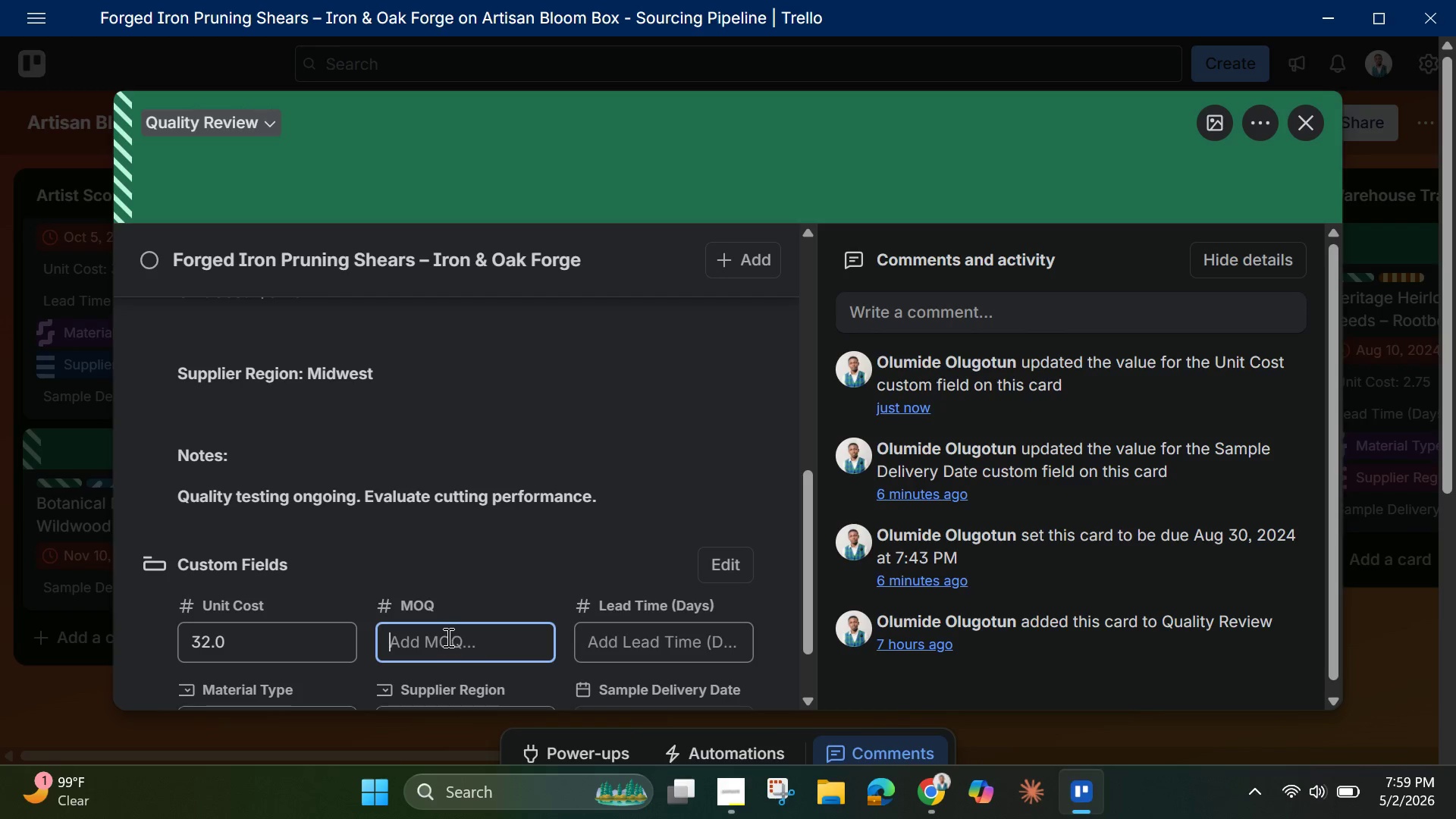 
key(4)
 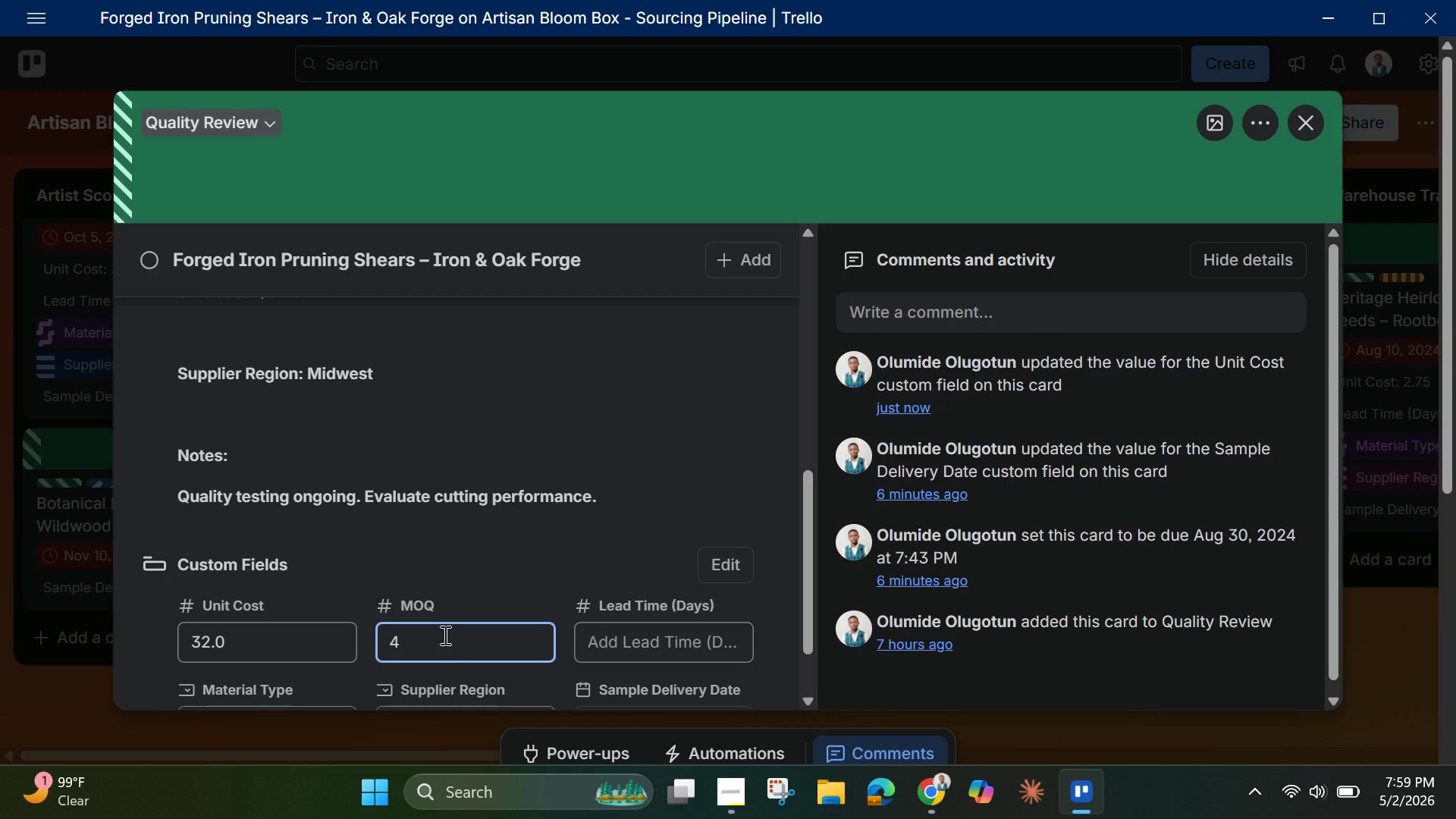 
key(0)
 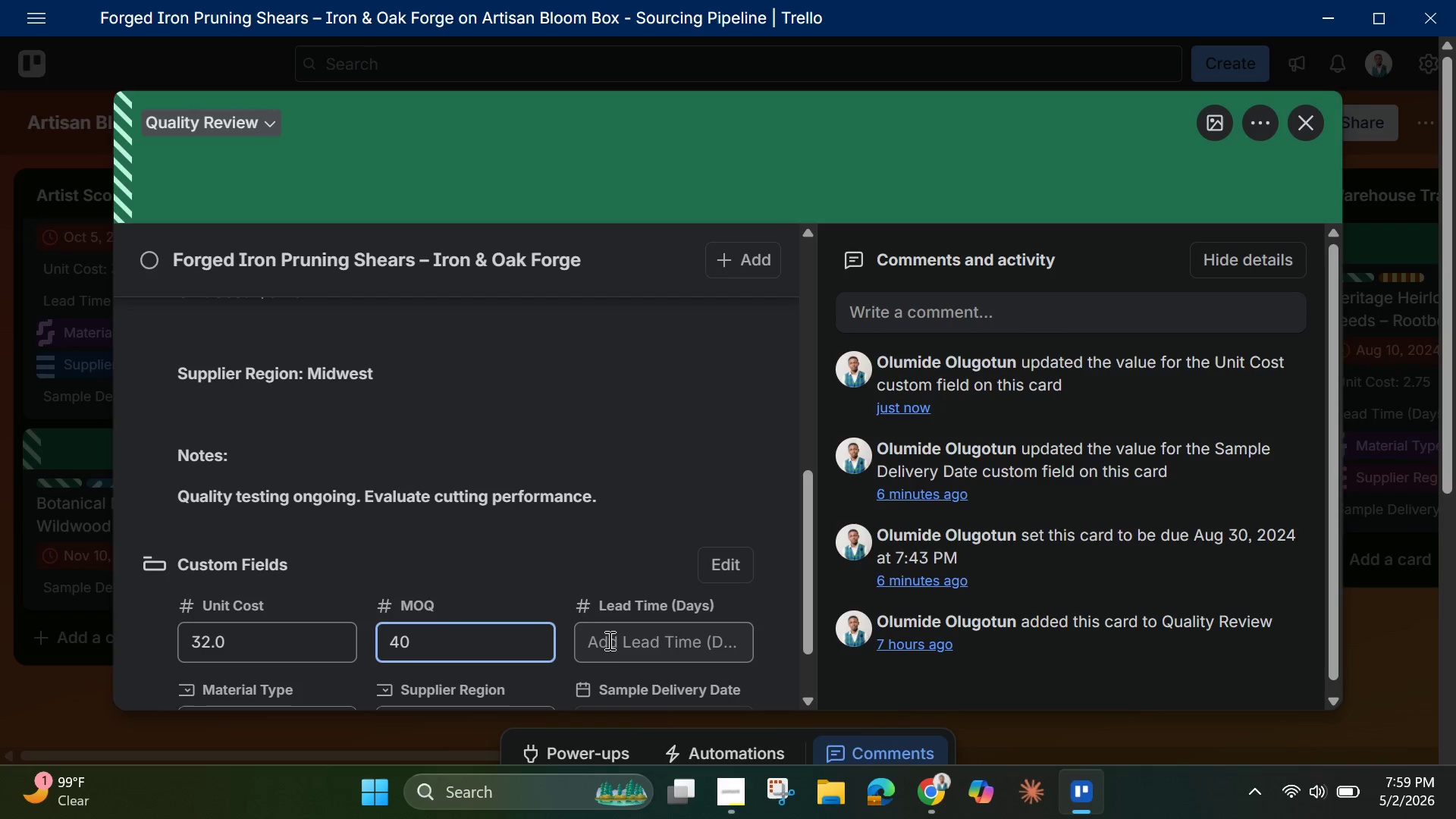 
left_click([611, 649])
 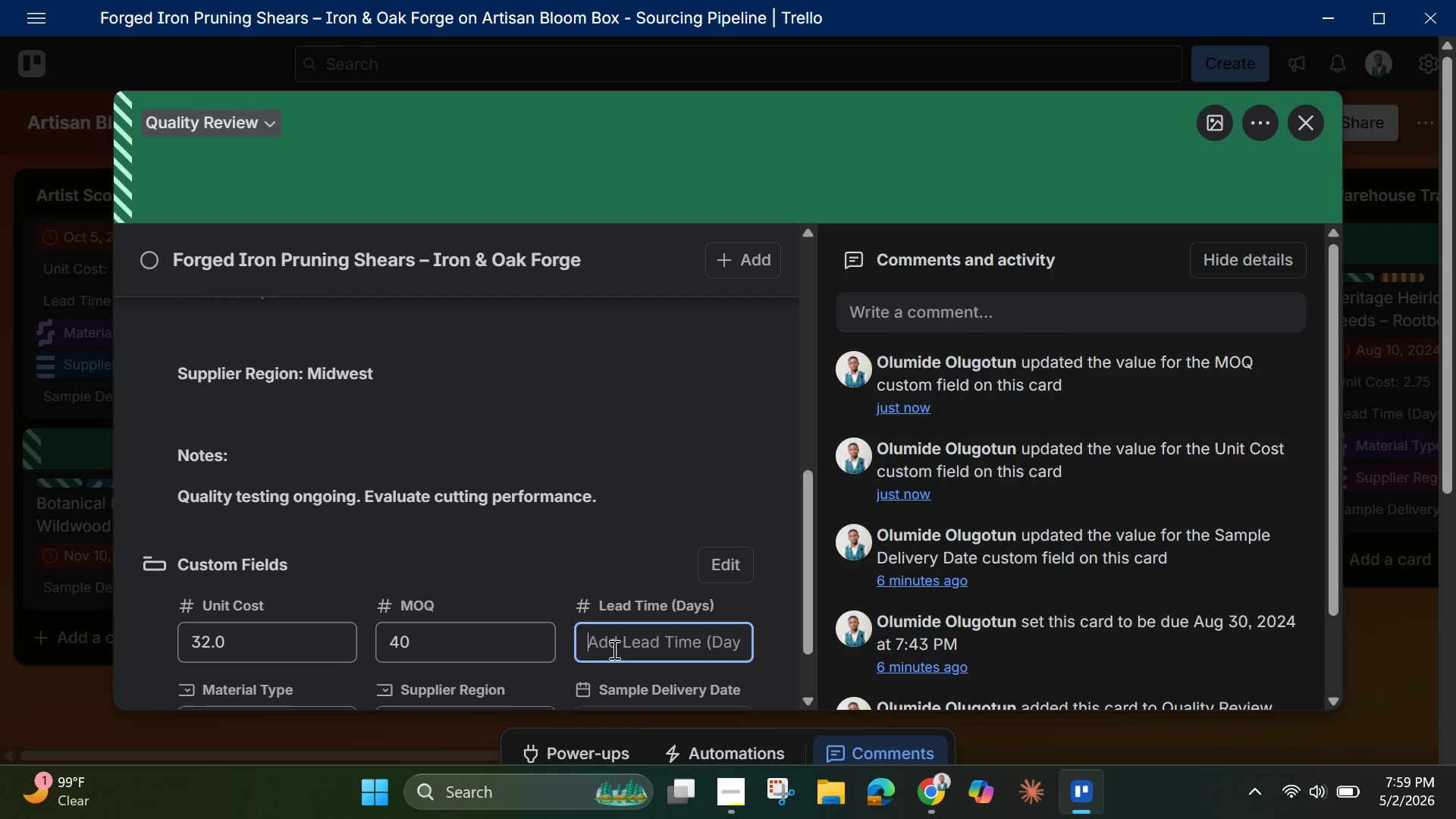 
type(45)
 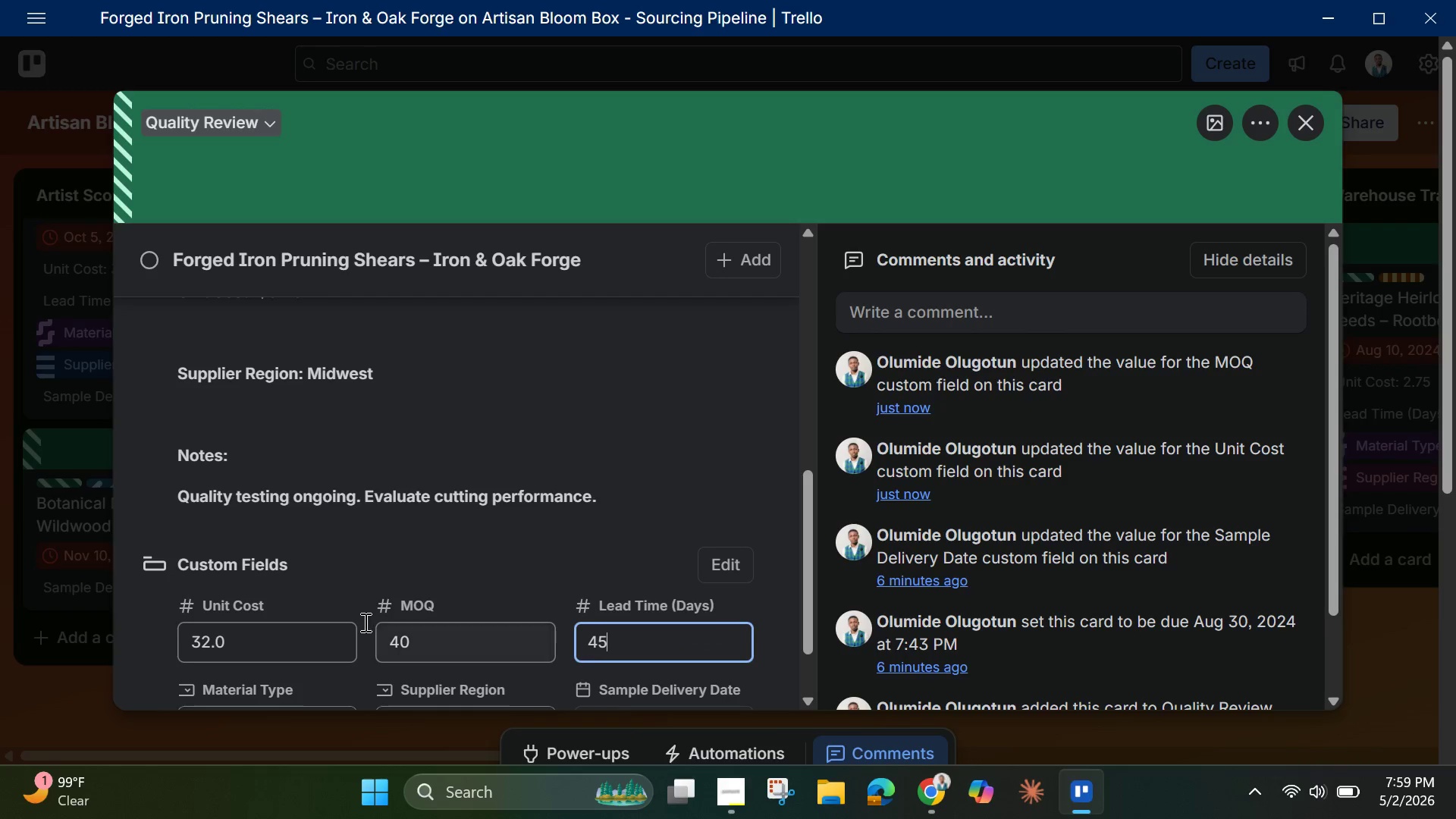 
scroll: coordinate [361, 620], scroll_direction: none, amount: 0.0
 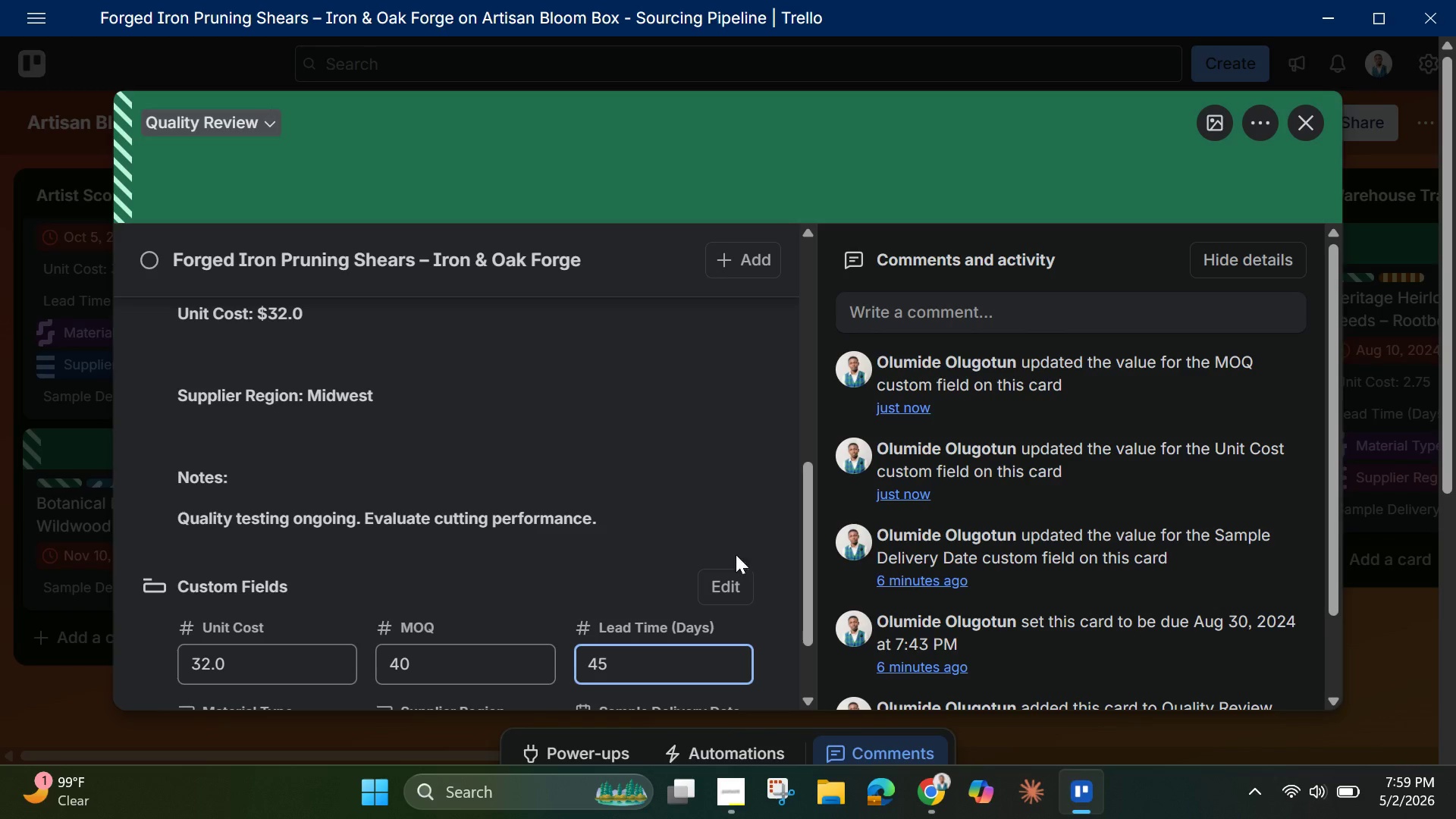 
left_click([790, 590])
 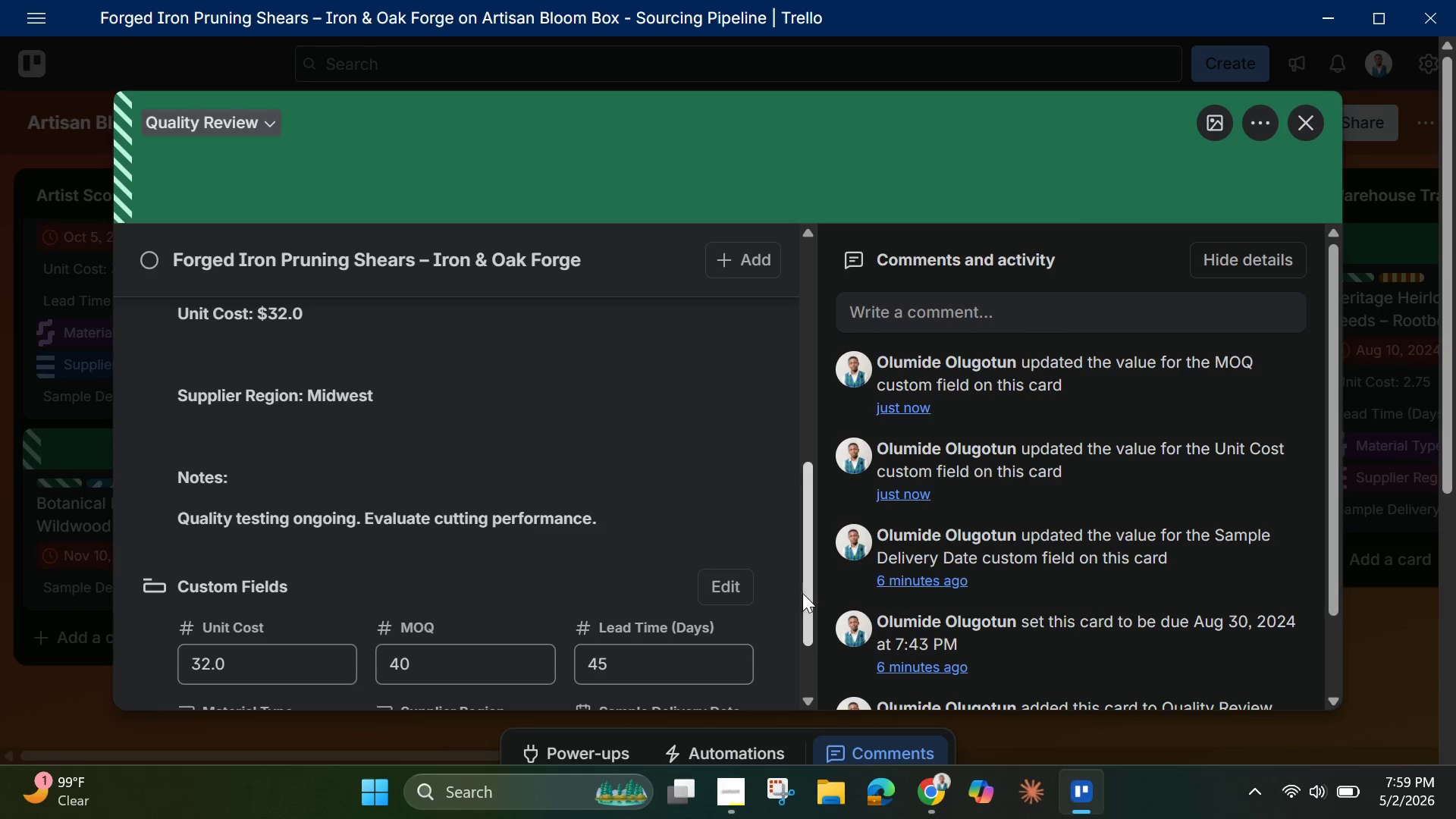 
left_click_drag(start_coordinate=[810, 602], to_coordinate=[803, 671])
 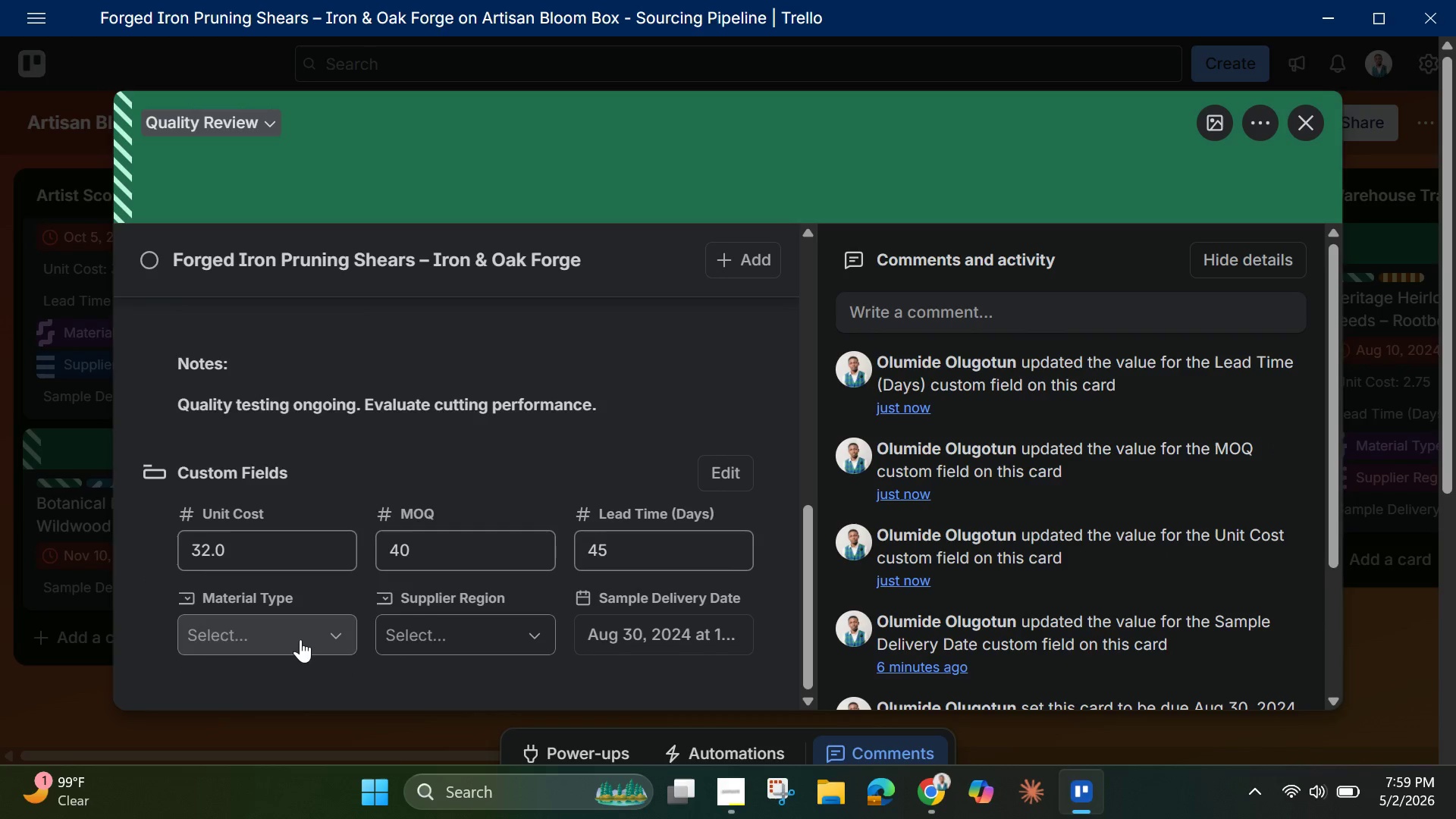 
left_click([299, 635])
 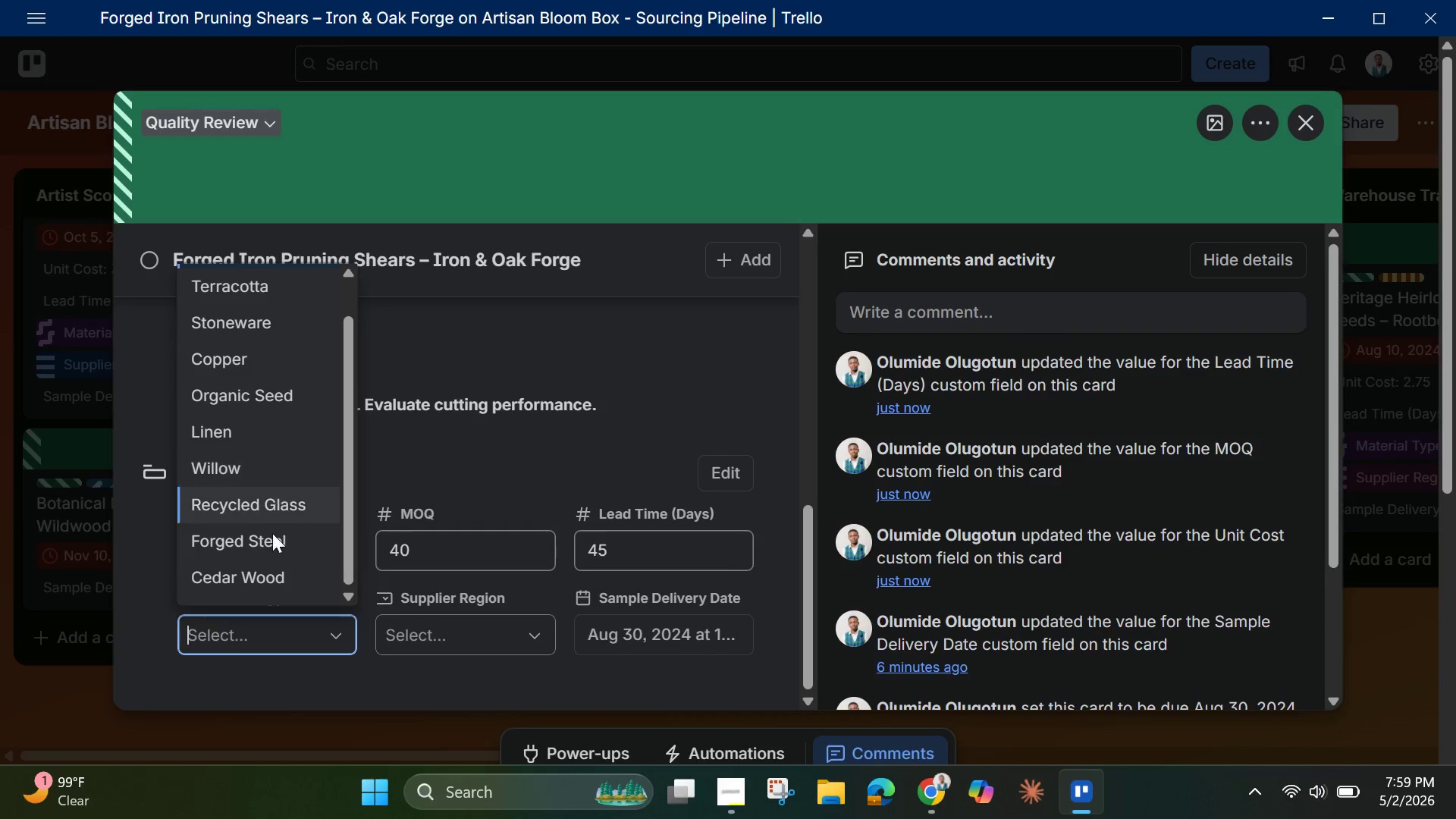 
left_click([273, 545])
 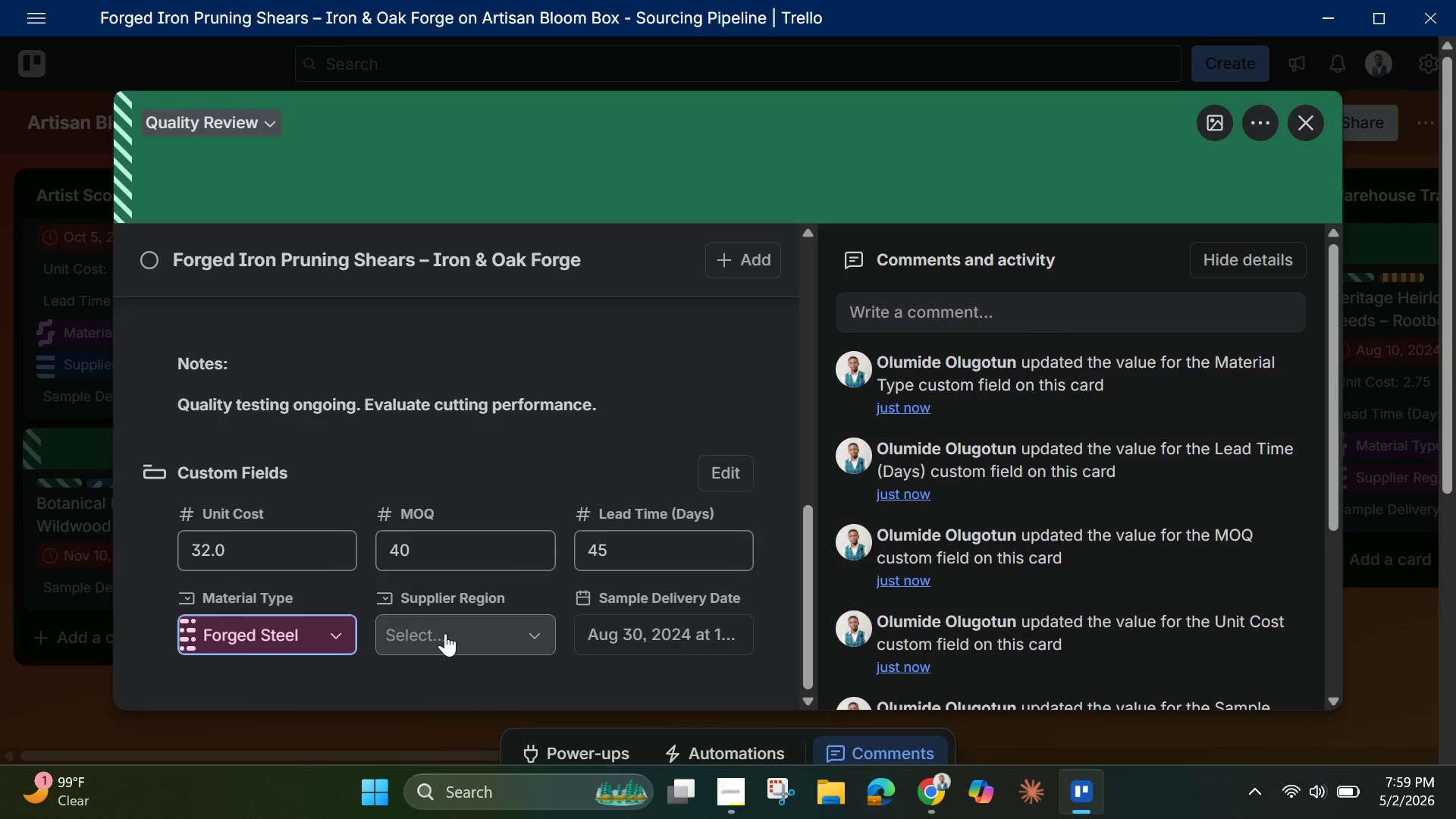 
left_click([445, 633])
 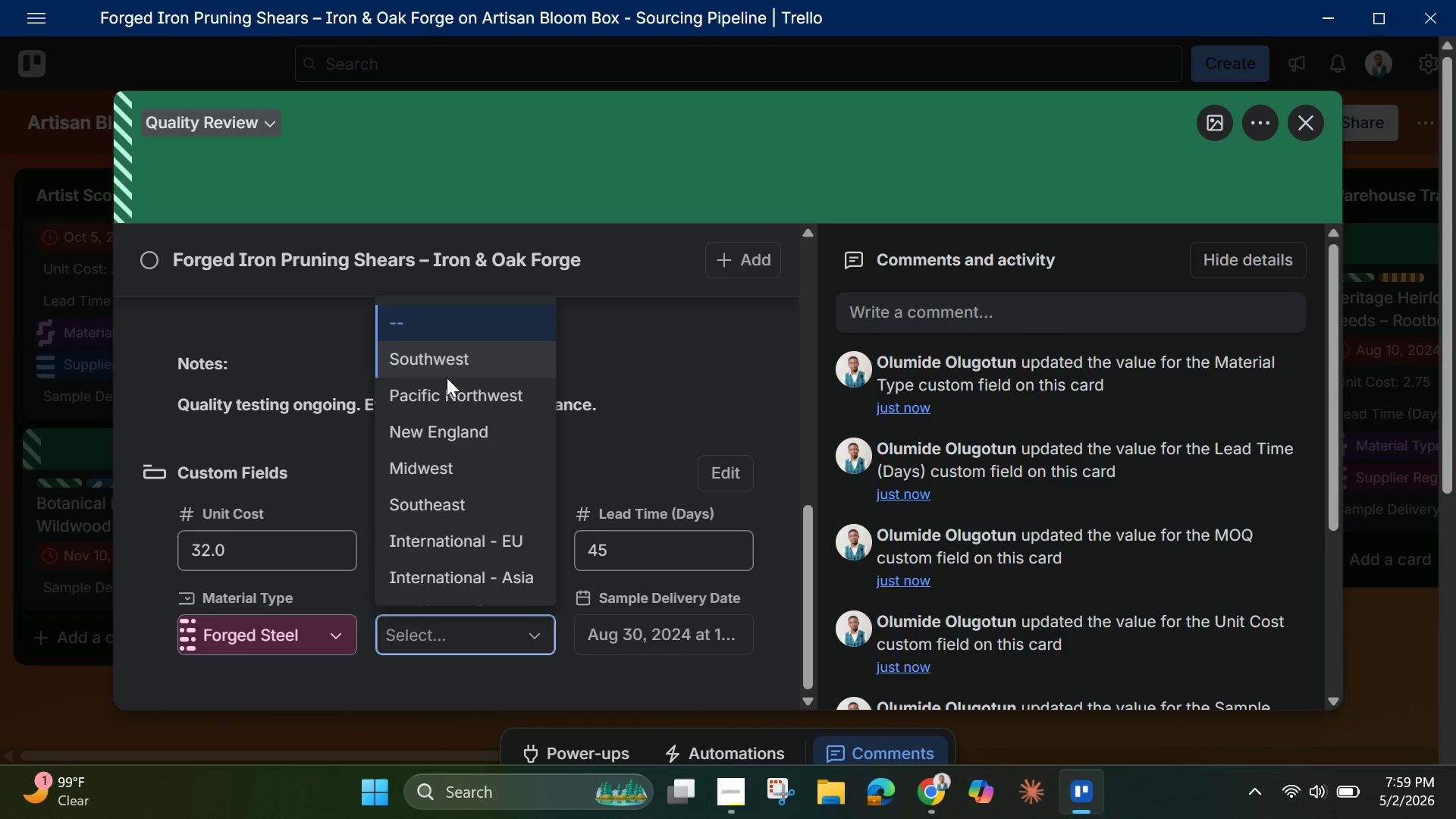 
wait(5.41)
 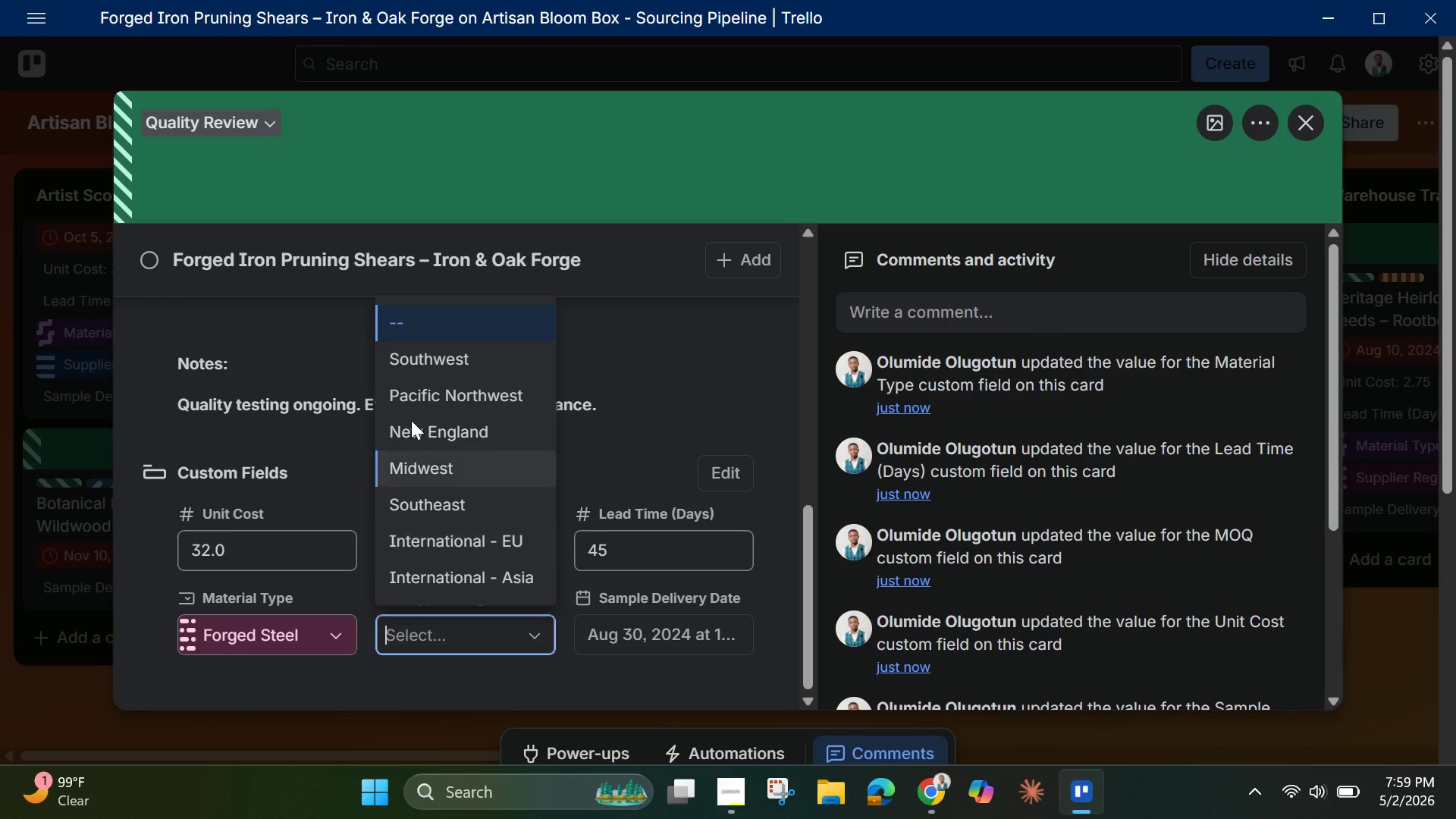 
left_click([455, 466])
 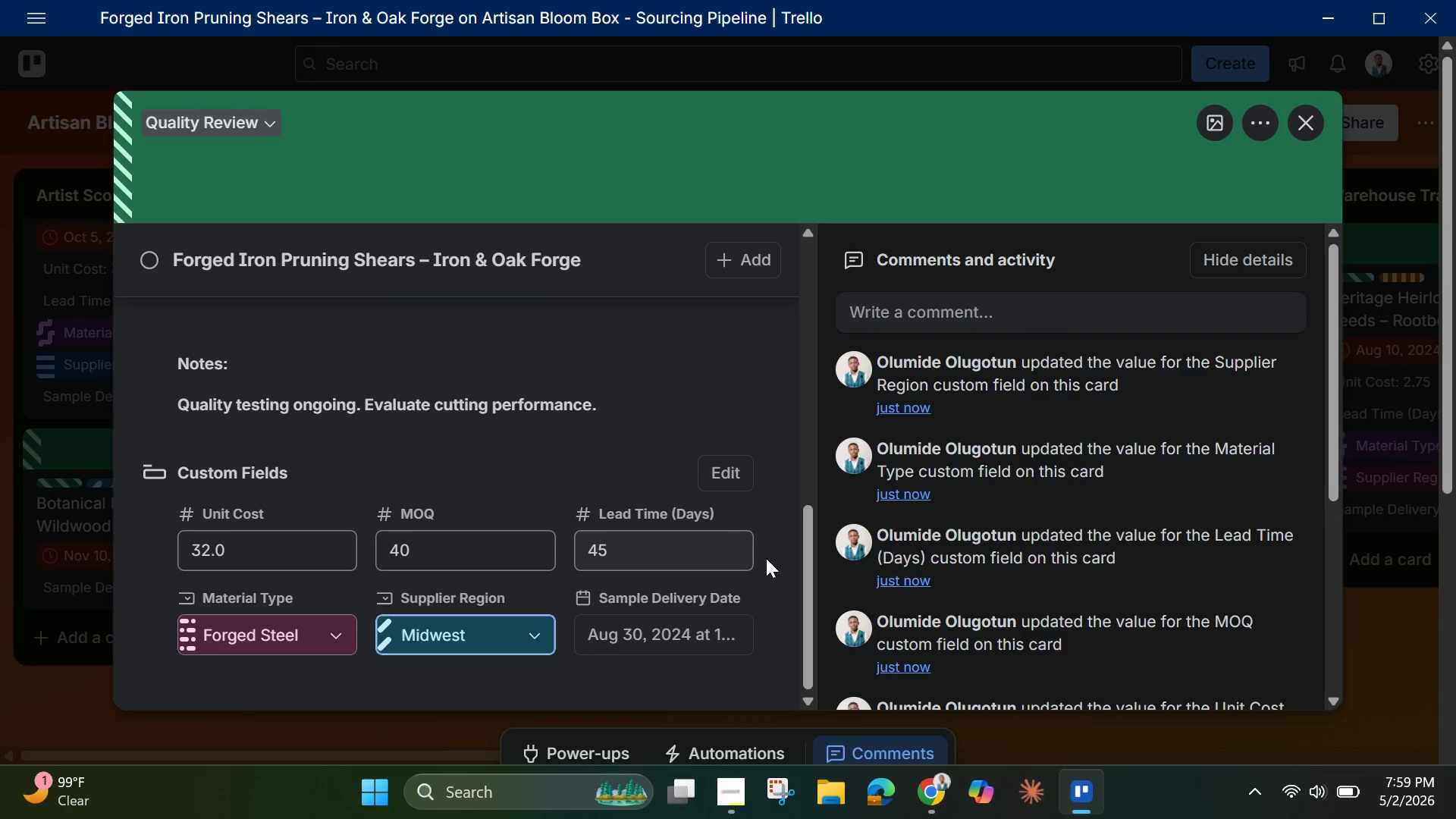 
left_click([778, 563])
 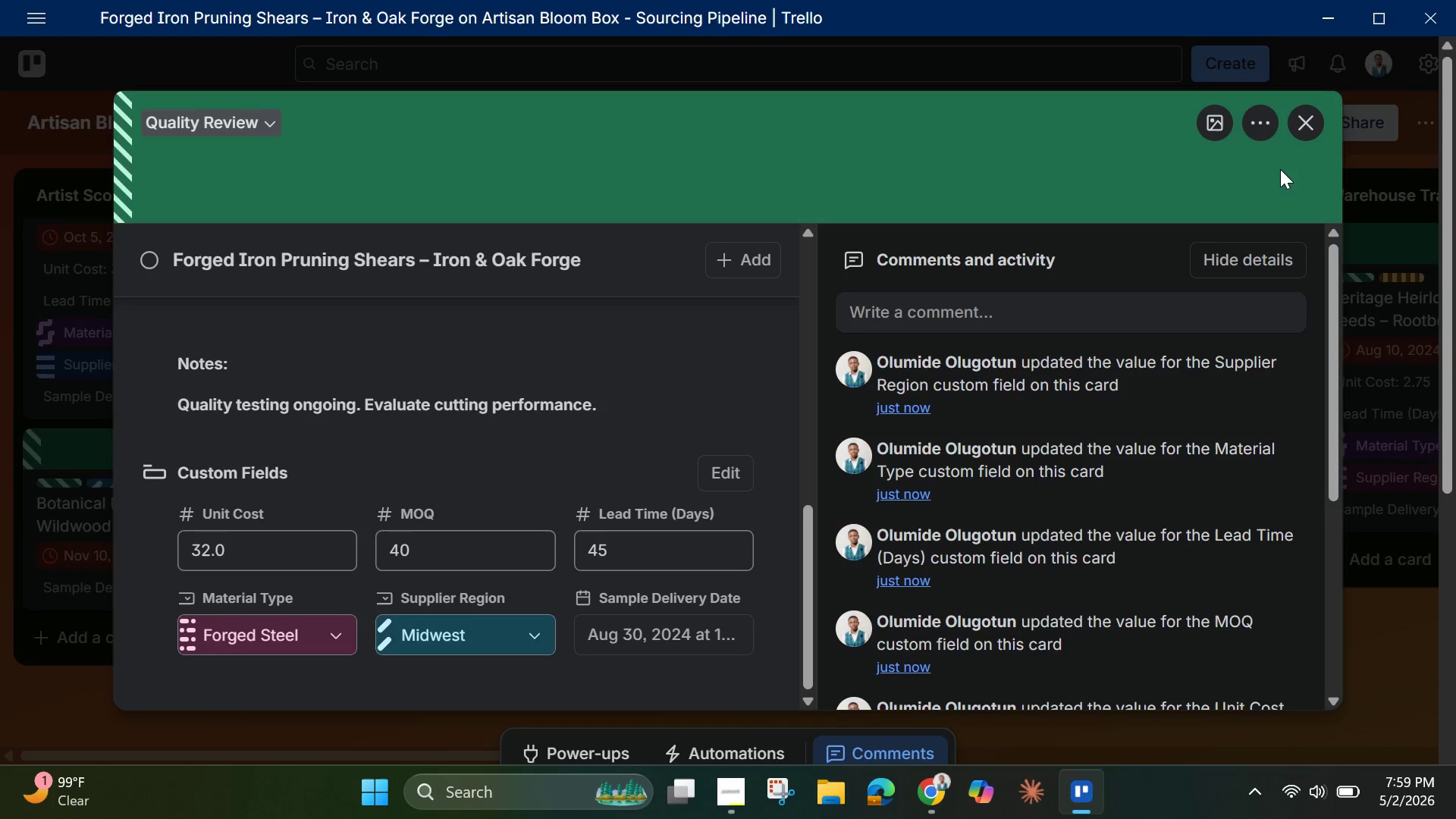 
left_click([1302, 118])
 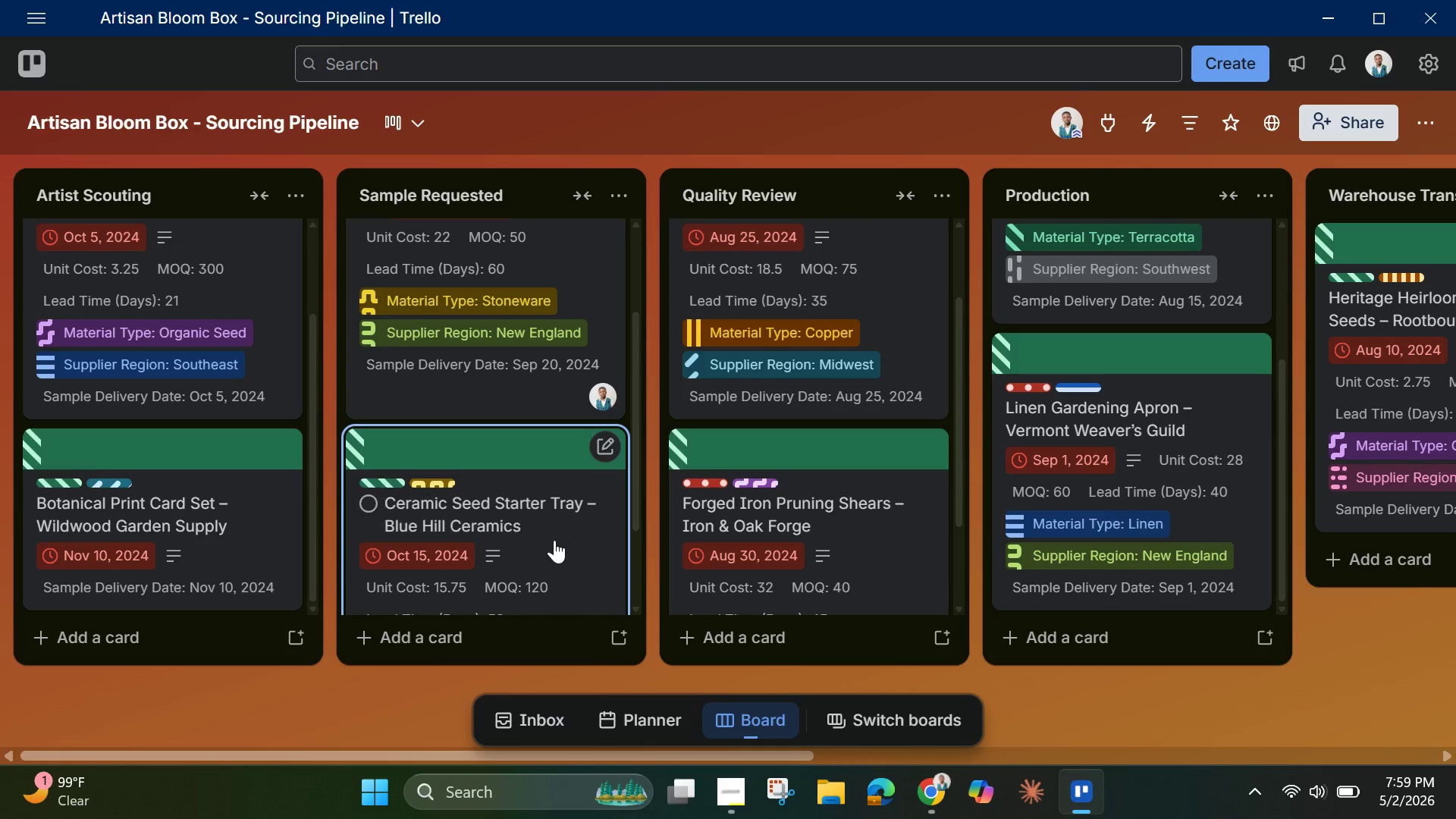 
scroll: coordinate [422, 548], scroll_direction: down, amount: 17.0
 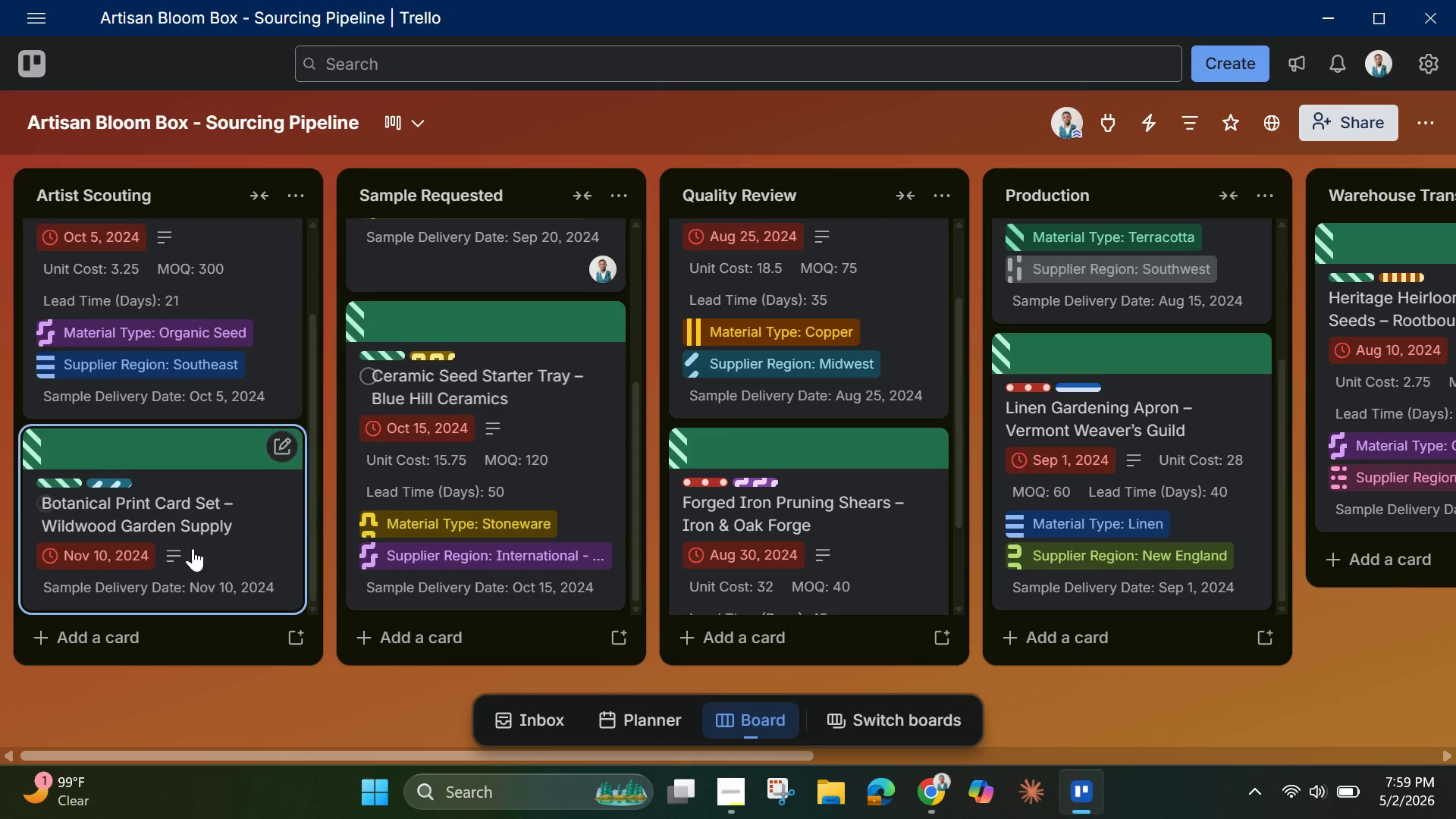 
mouse_move([206, 549])
 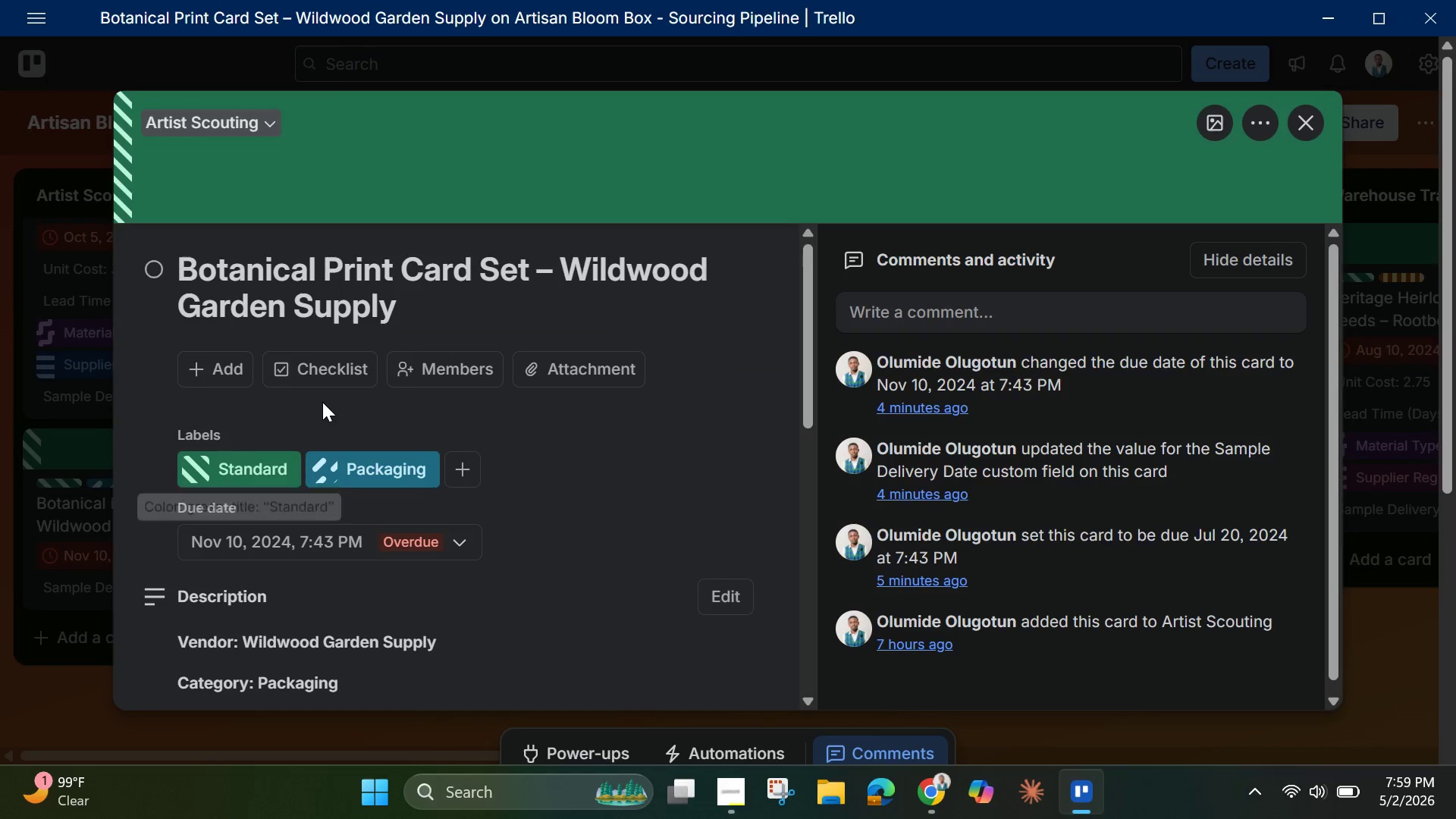 
wait(6.8)
 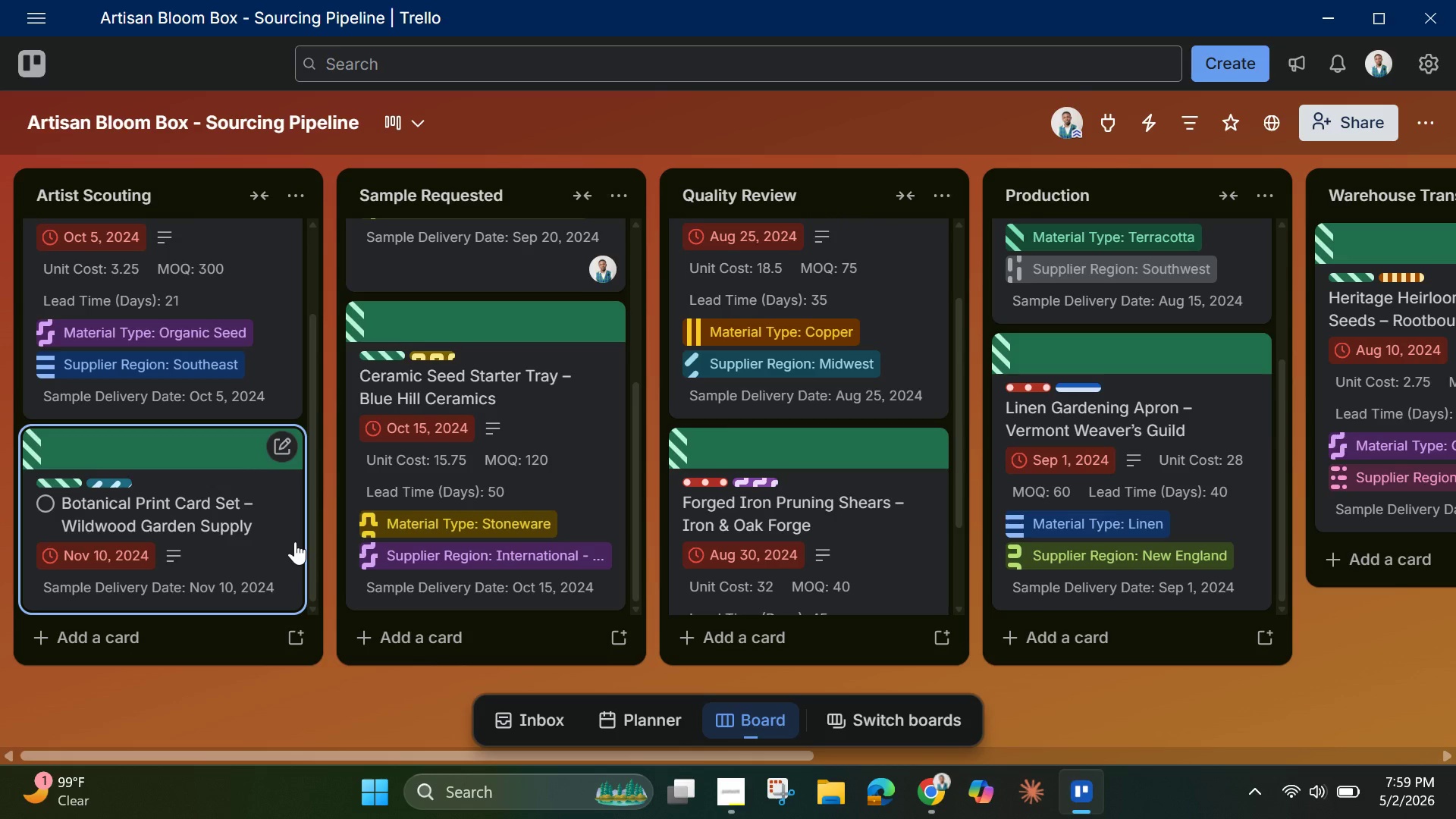 
scroll: coordinate [360, 559], scroll_direction: down, amount: 9.0
 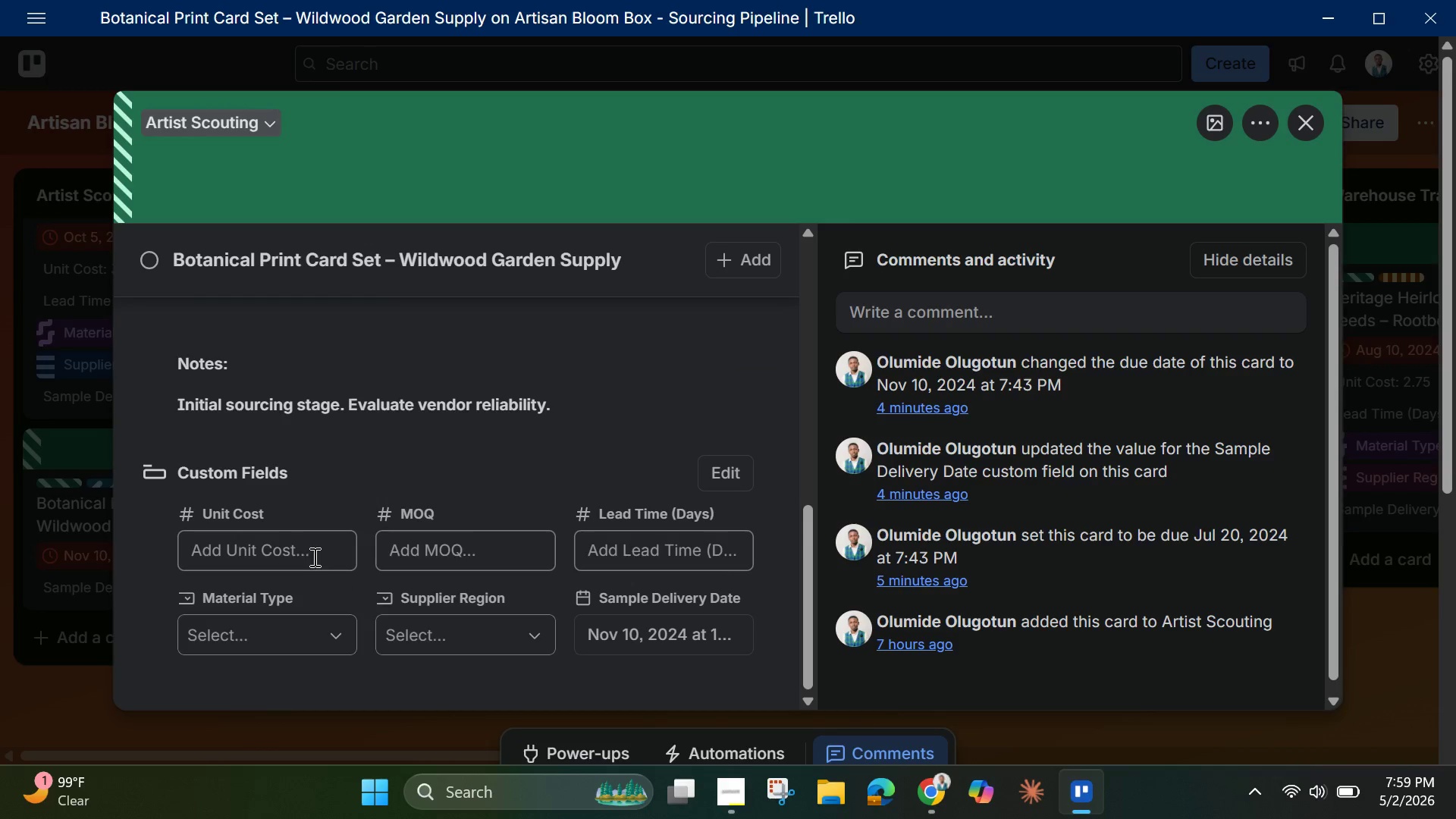 
left_click([307, 554])
 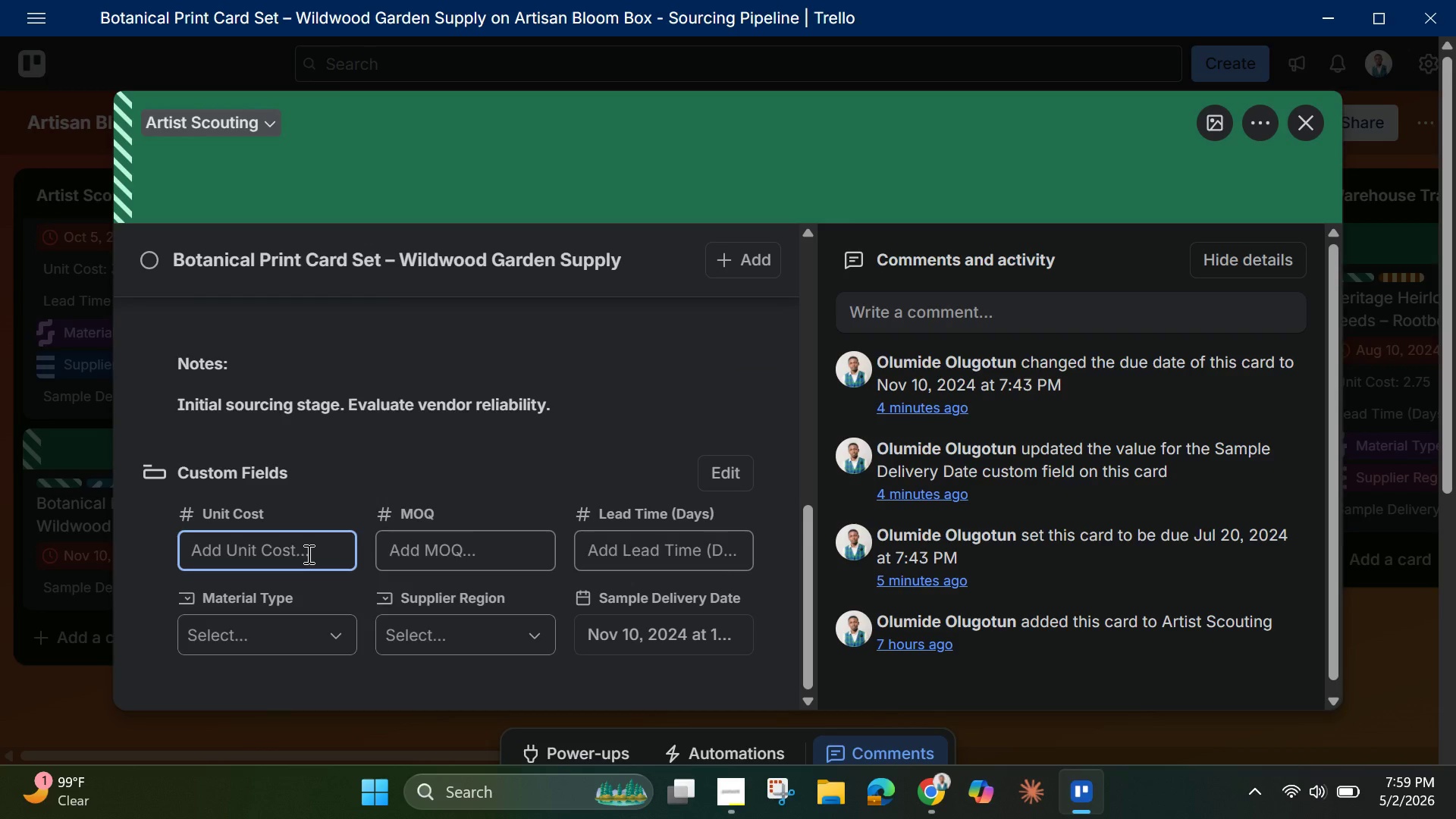 
key(2)
 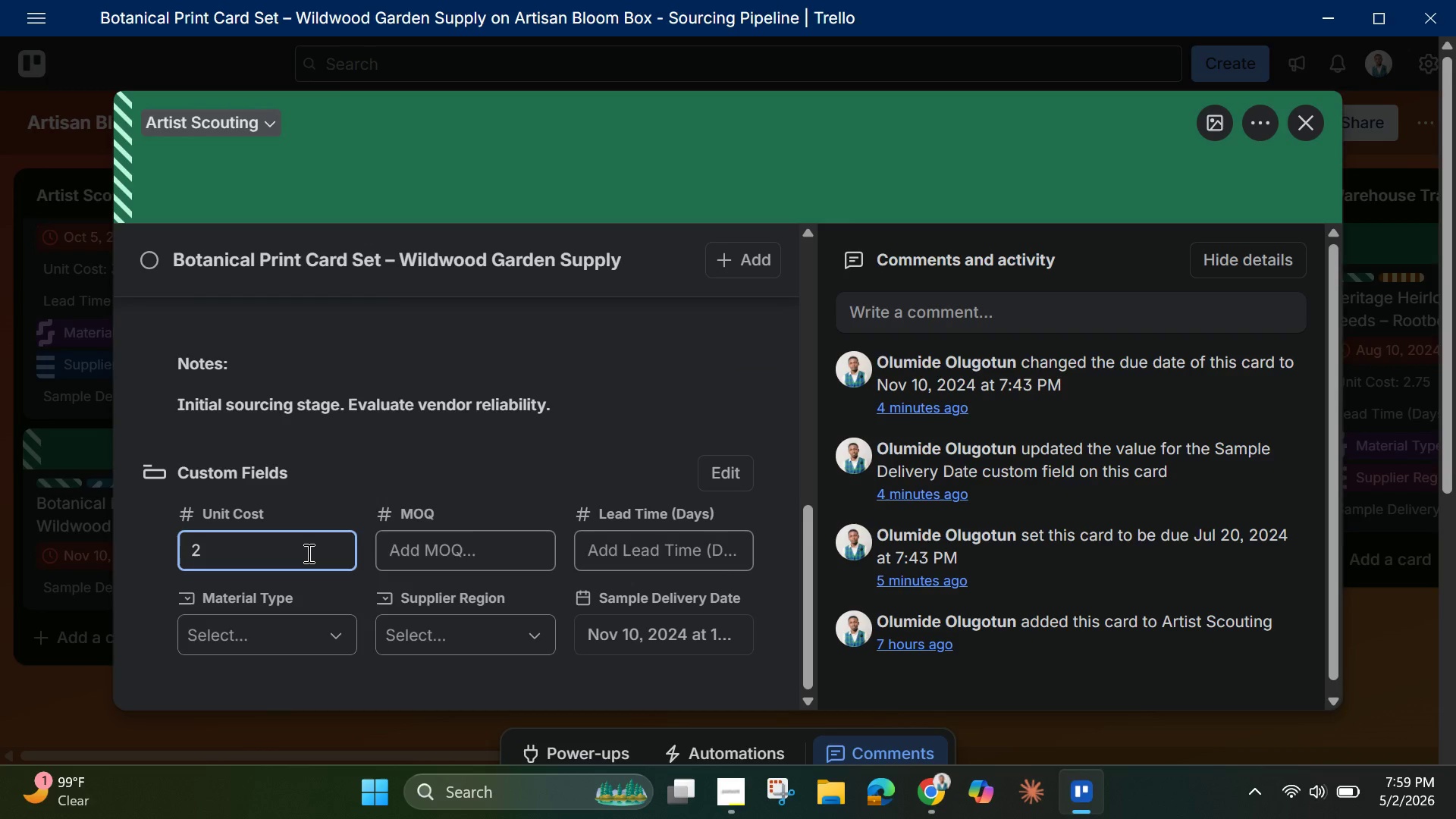 
key(Backspace)
 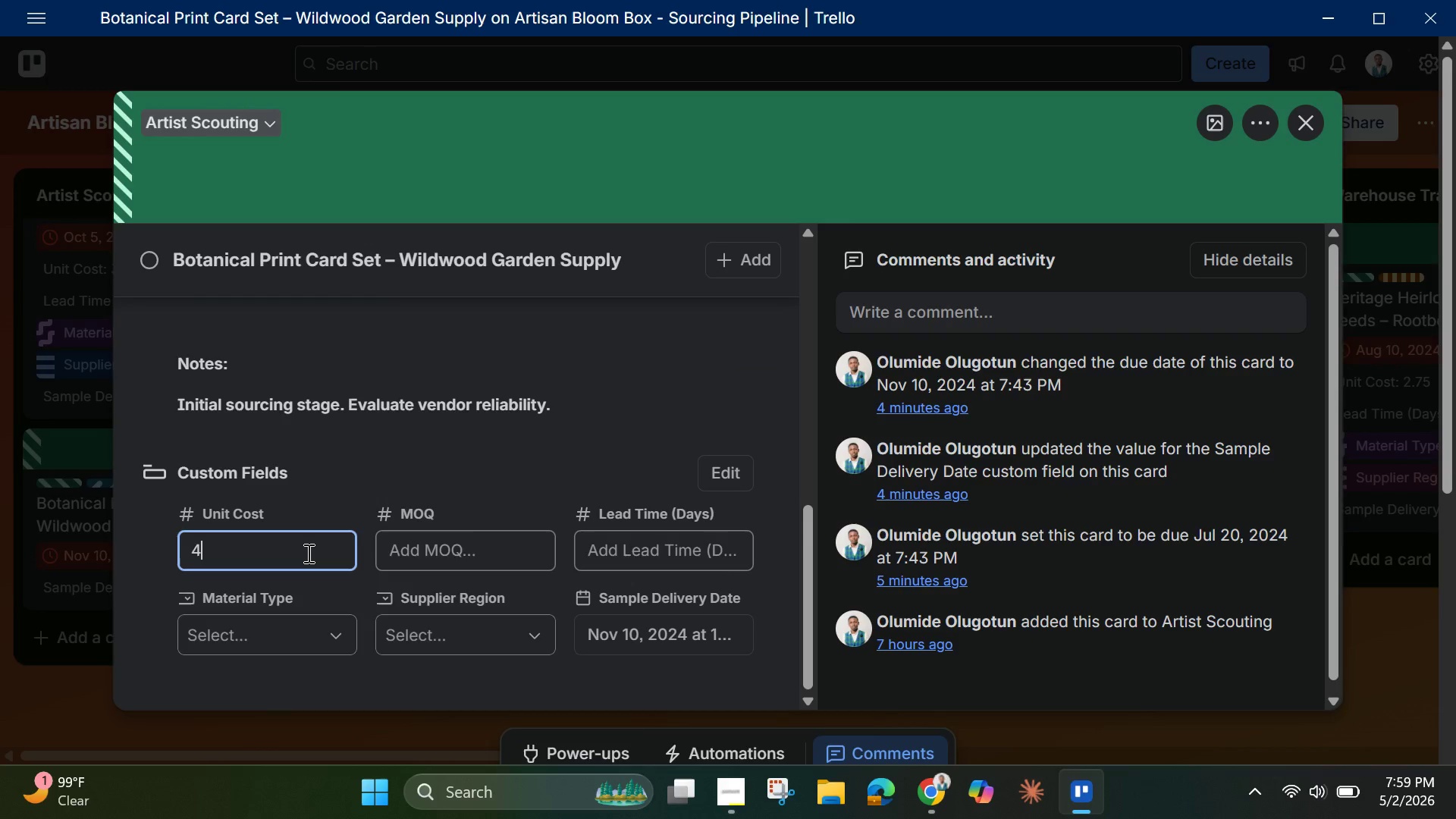 
key(4)
 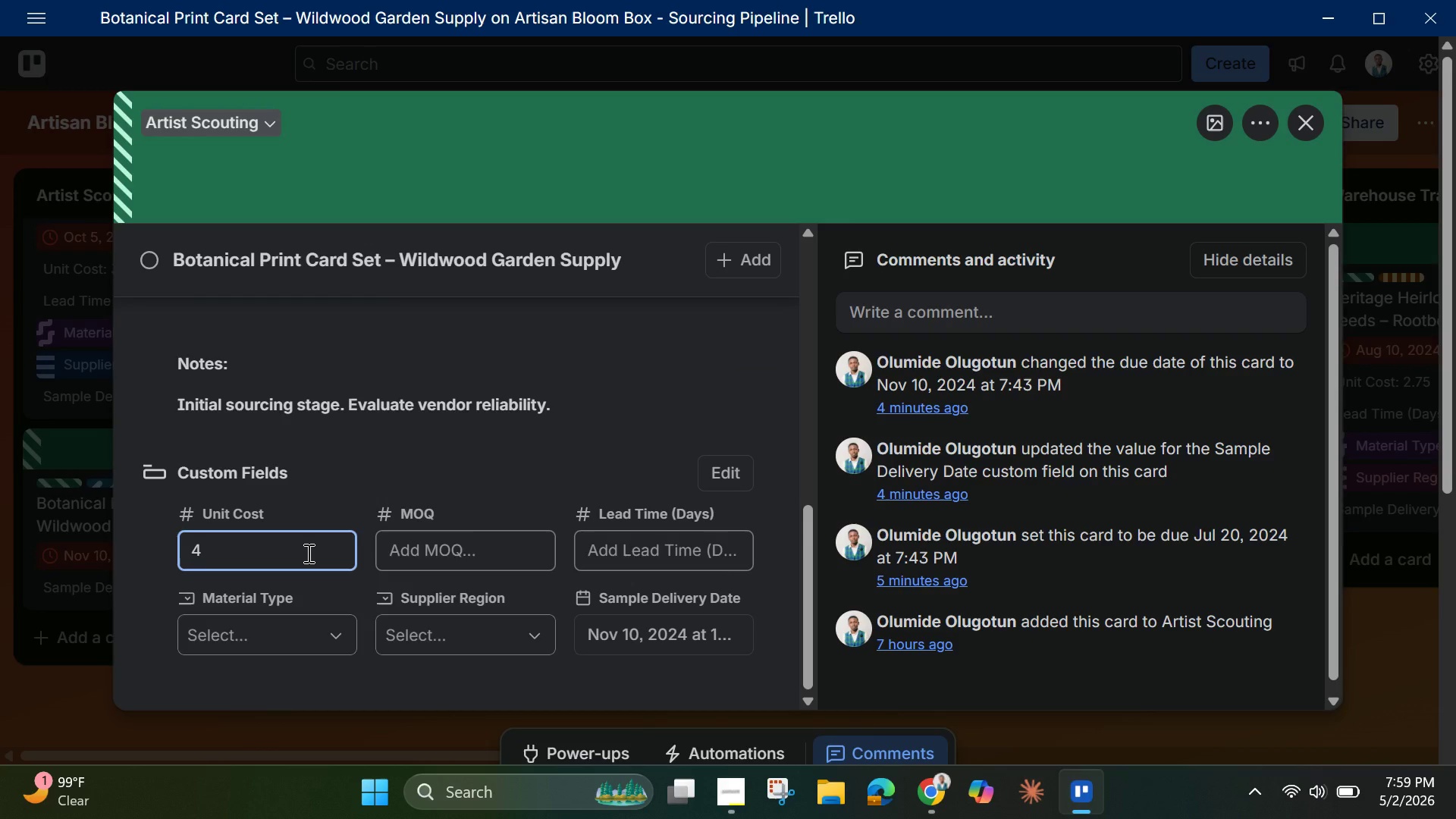 
key(Period)
 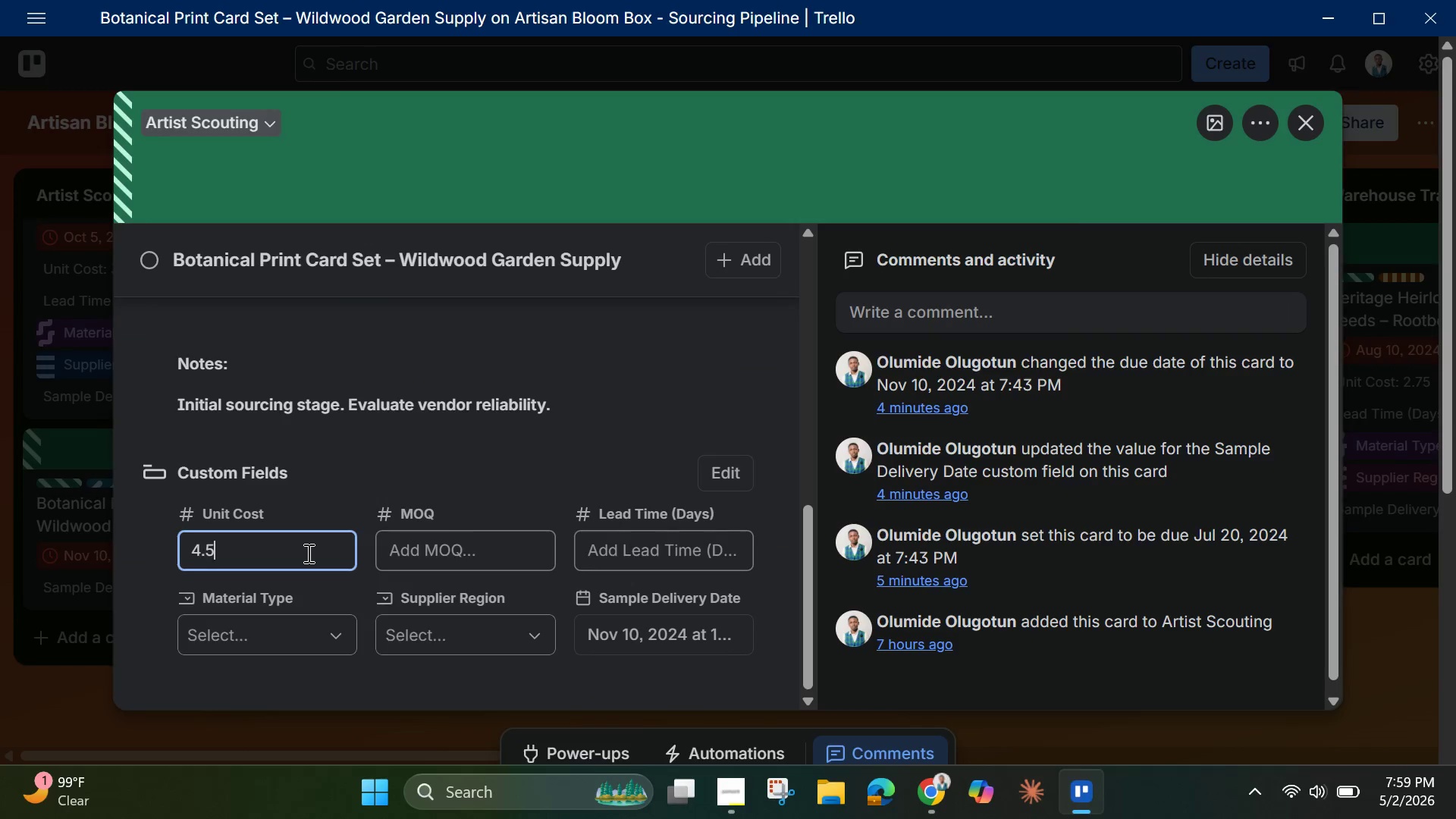 
key(5)
 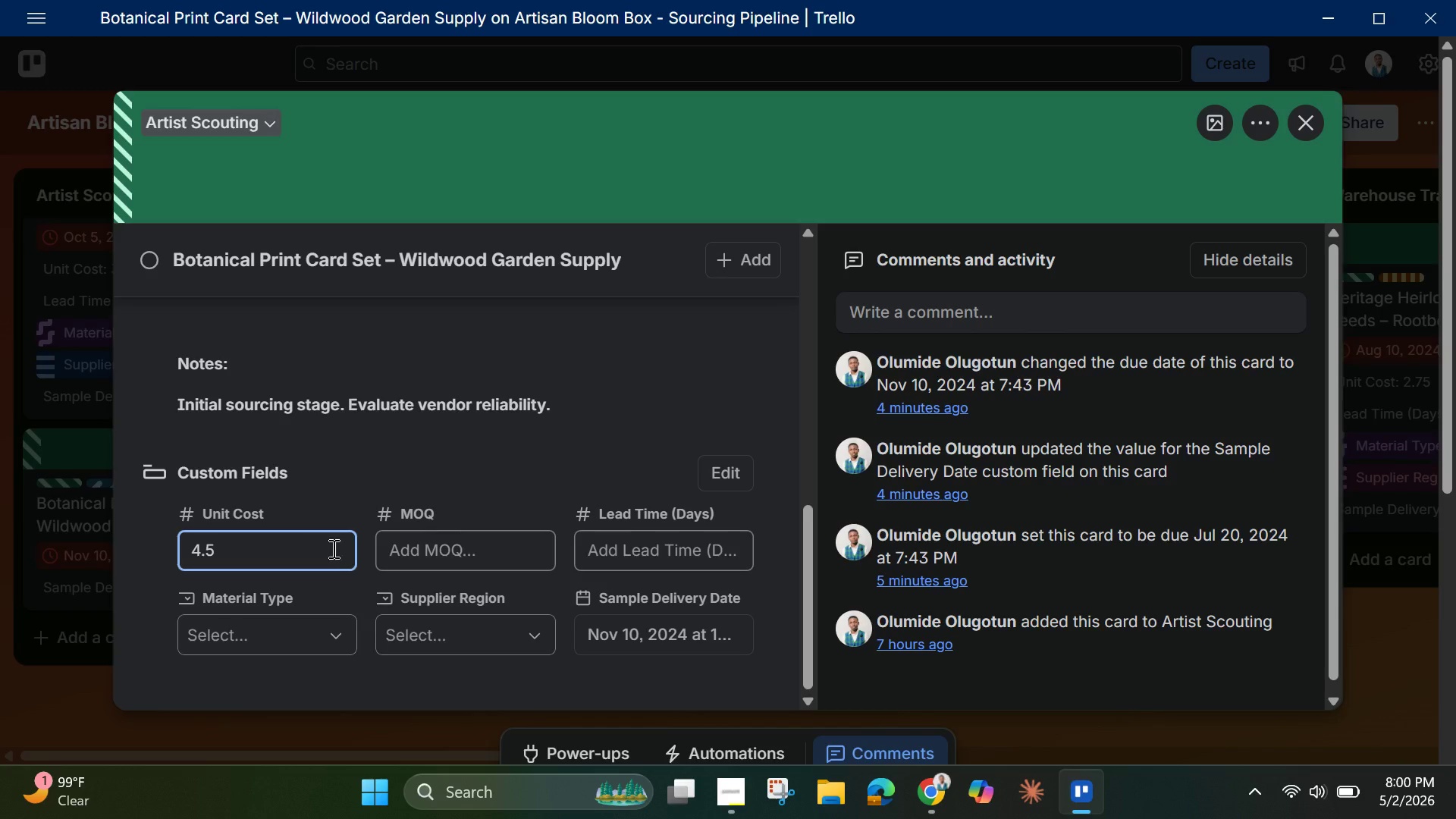 
left_click([445, 560])
 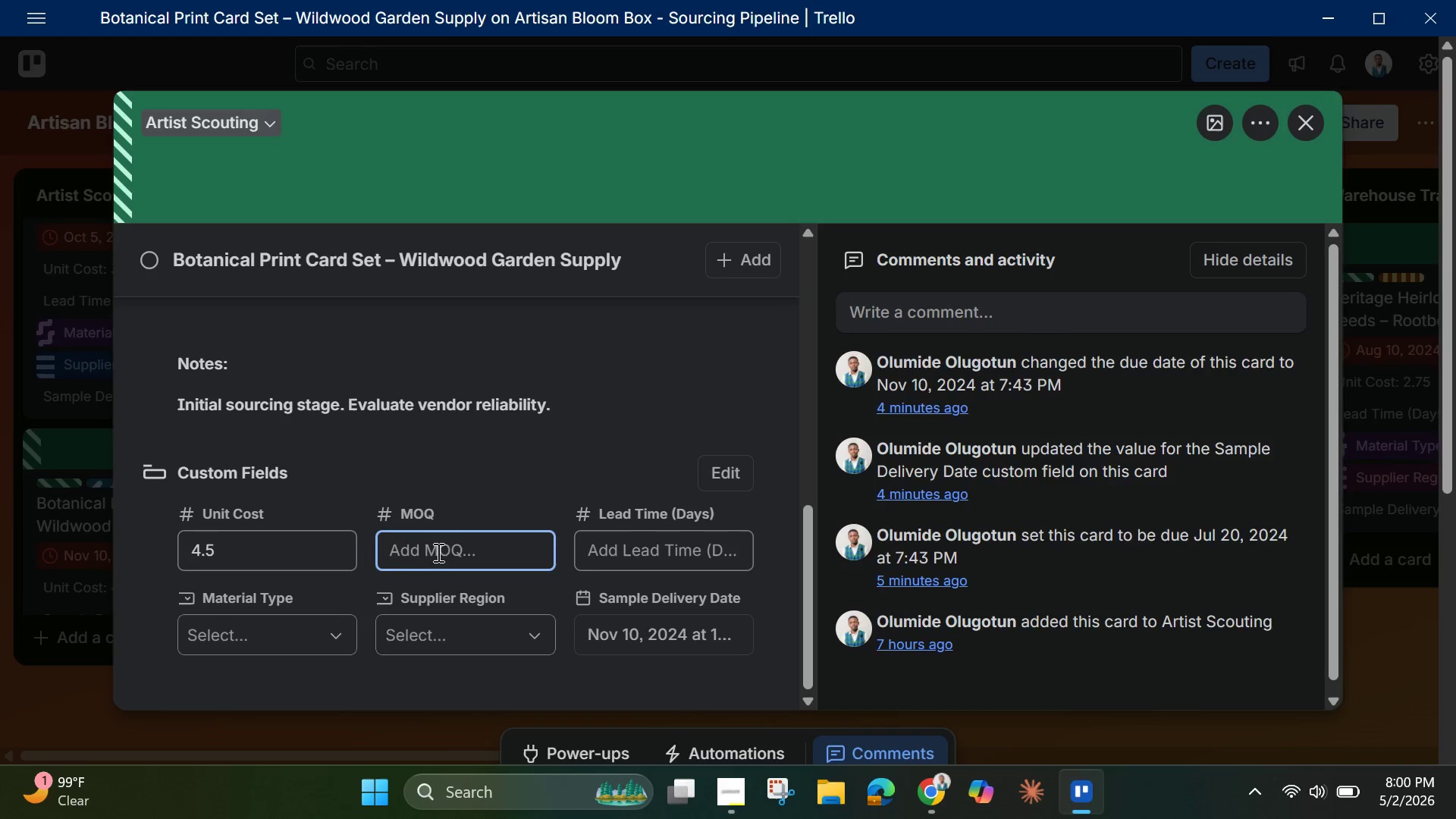 
type(400)
 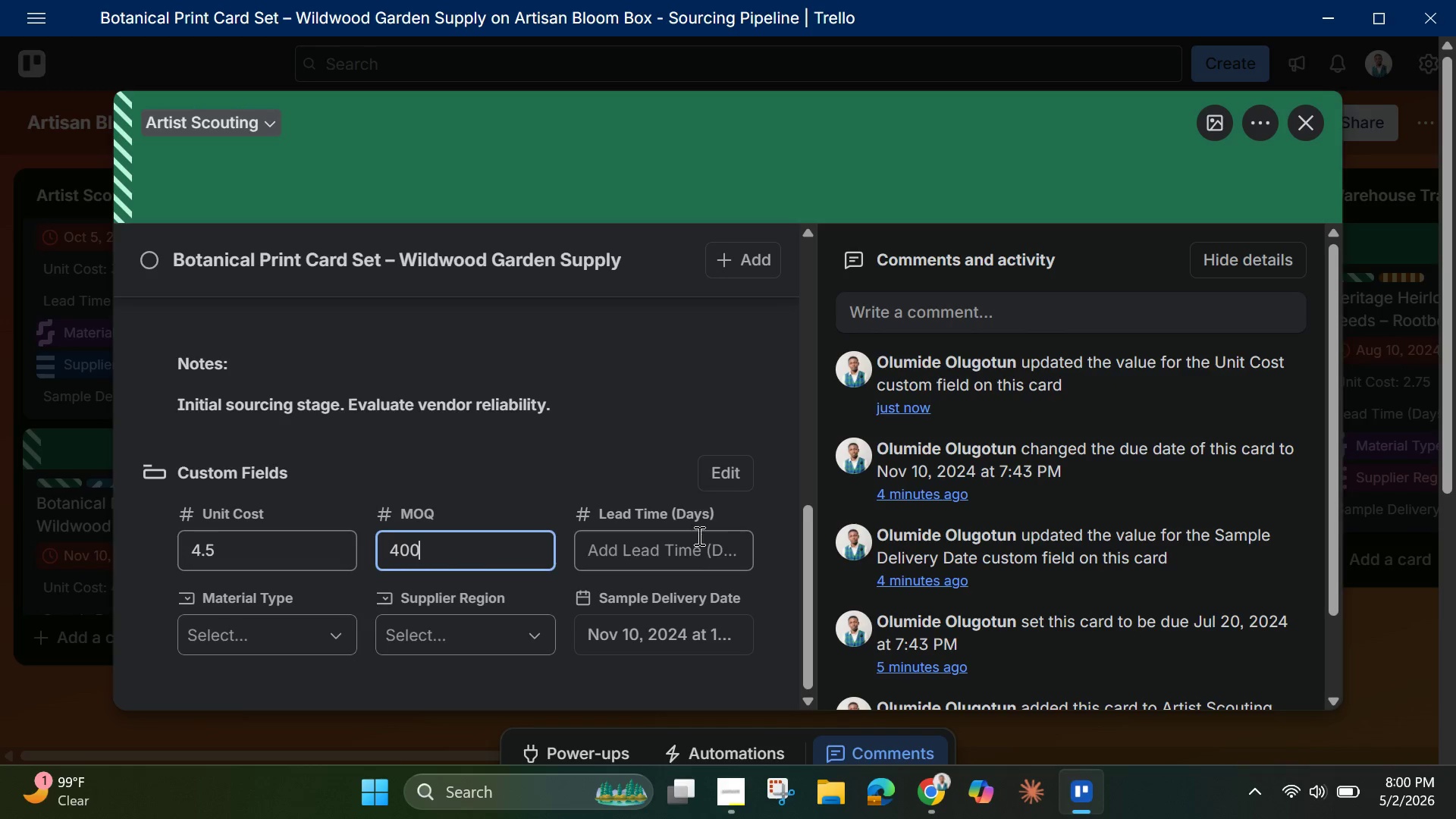 
left_click([679, 565])
 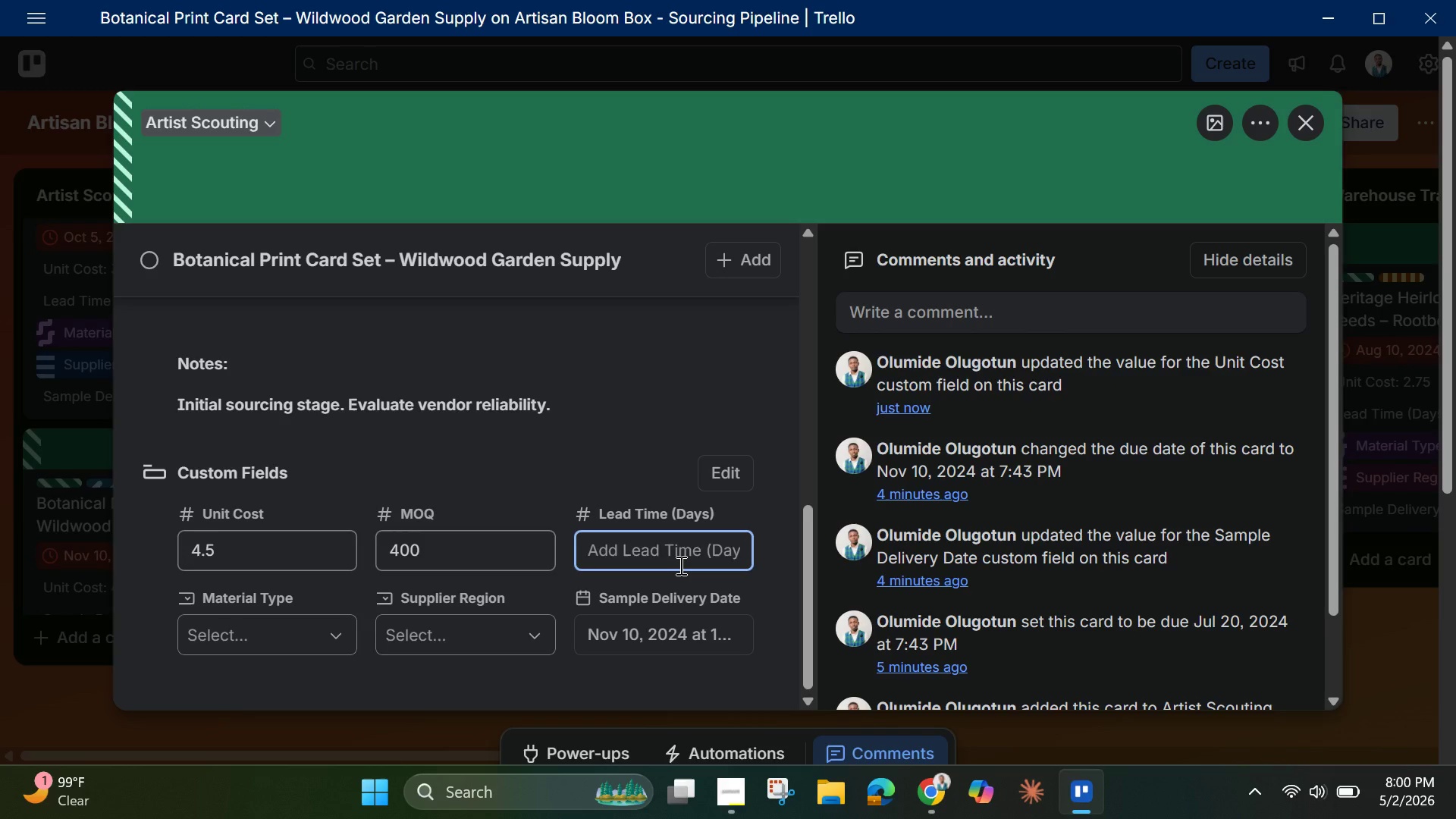 
type(20)
 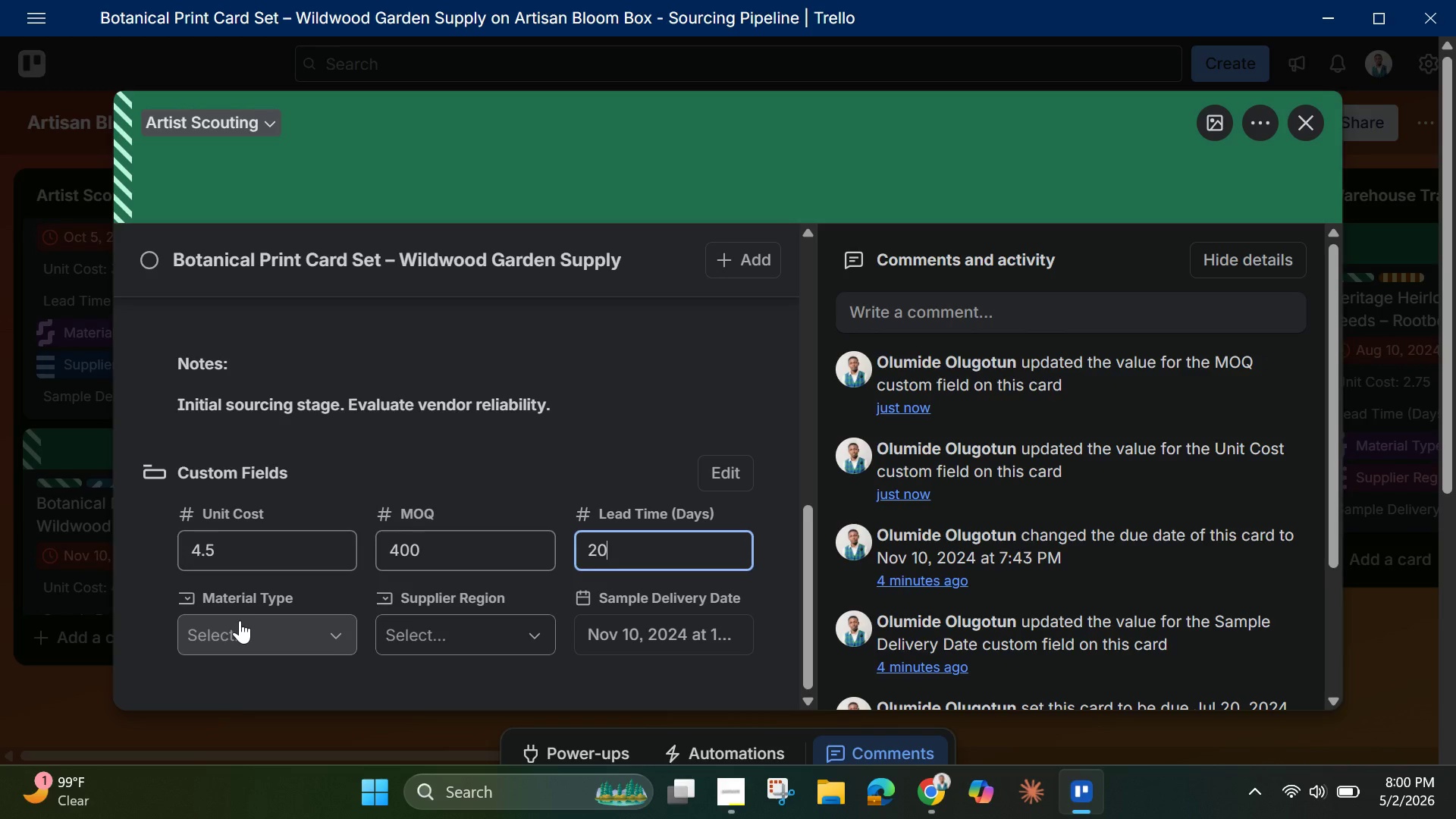 
left_click([240, 620])
 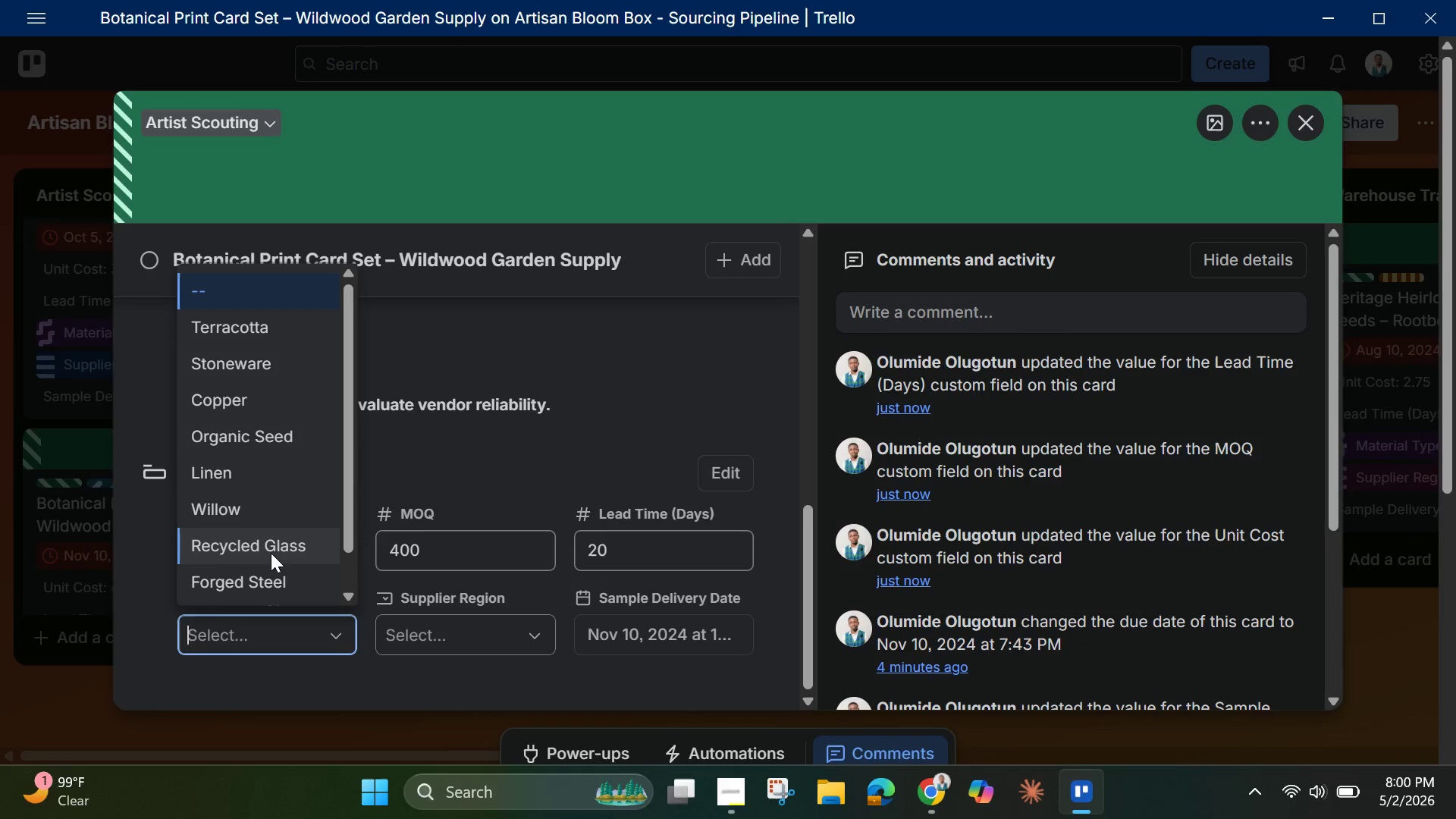 
left_click_drag(start_coordinate=[350, 518], to_coordinate=[350, 454])
 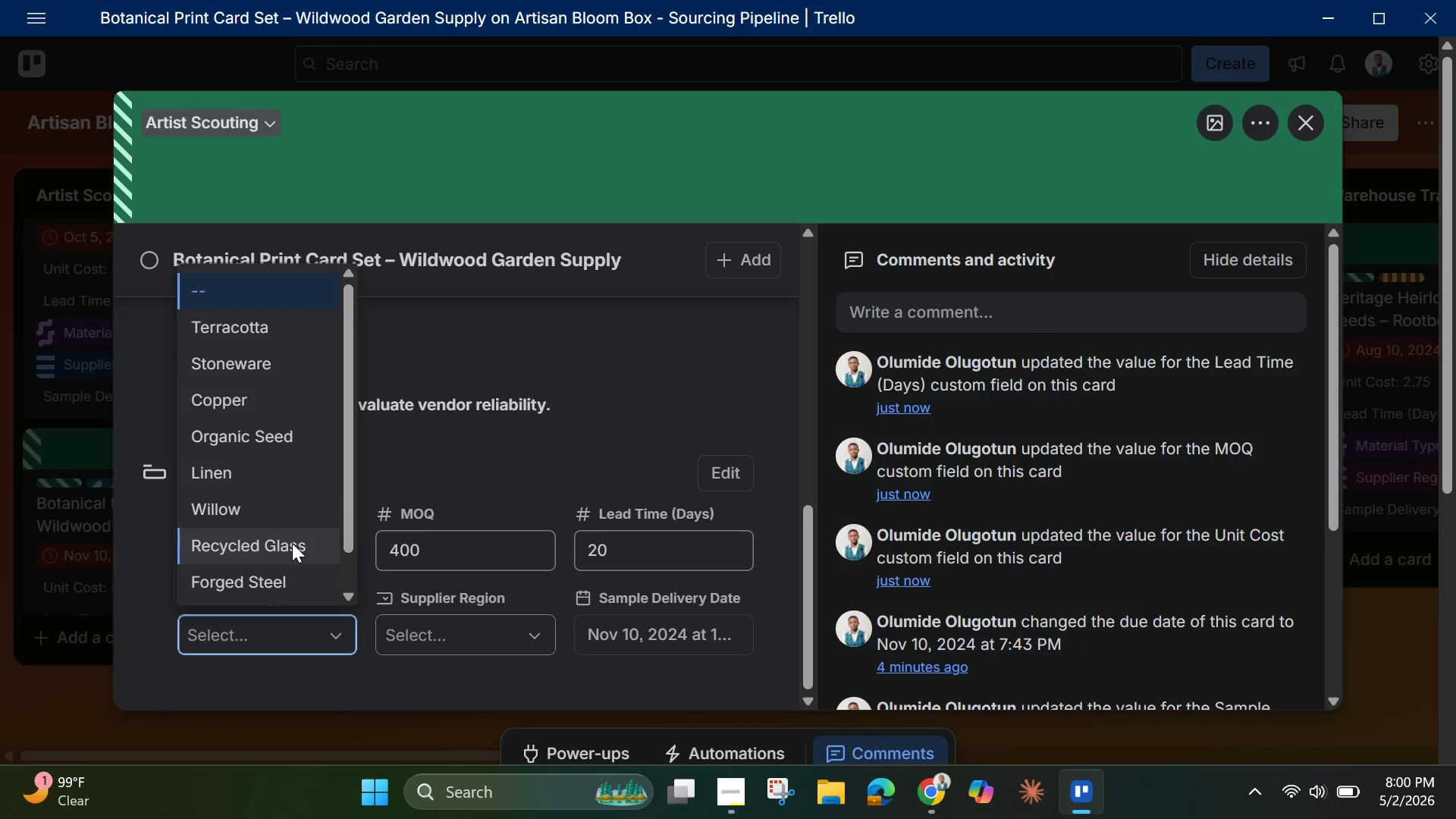 
left_click([292, 543])
 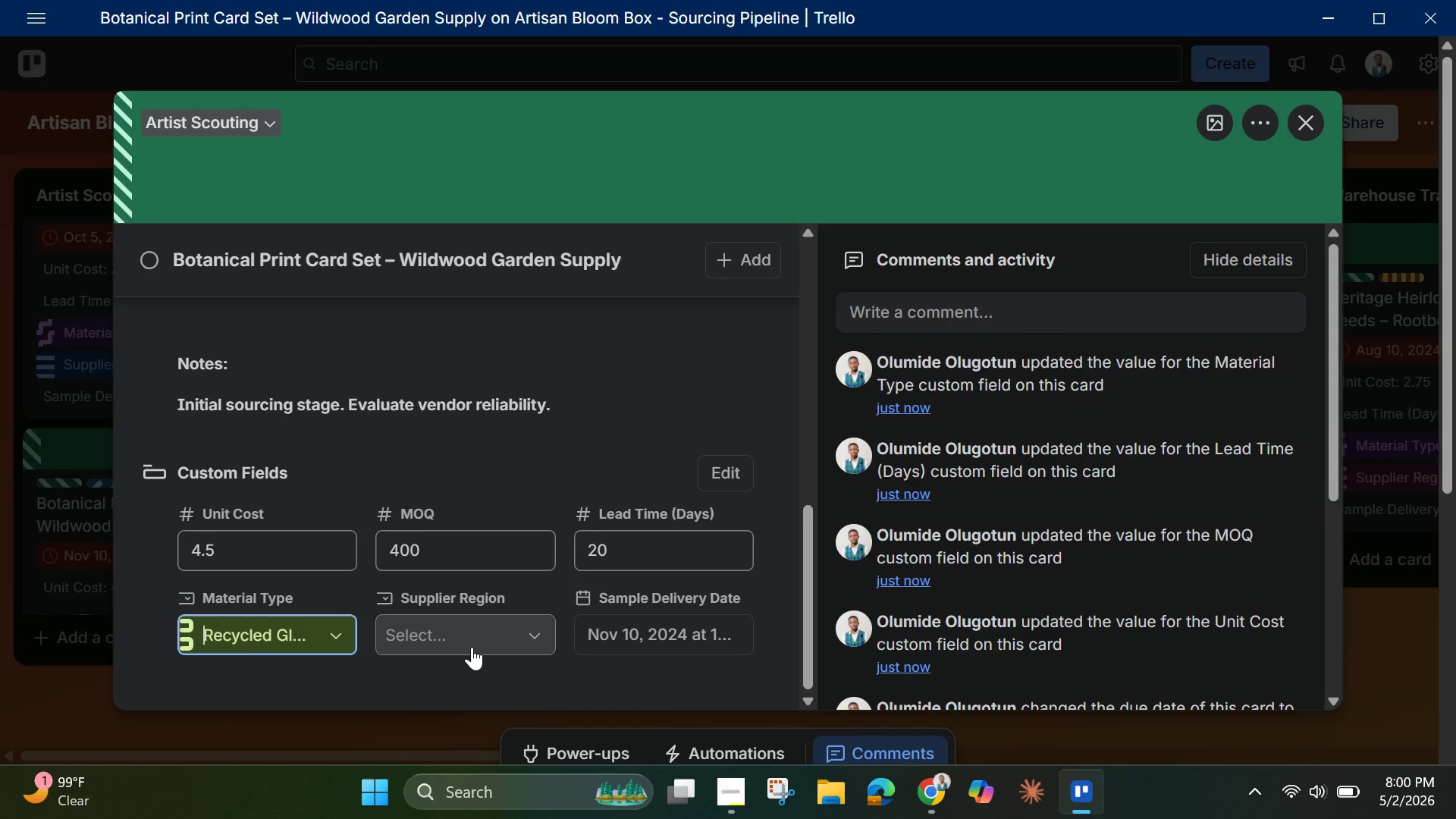 
left_click([472, 641])
 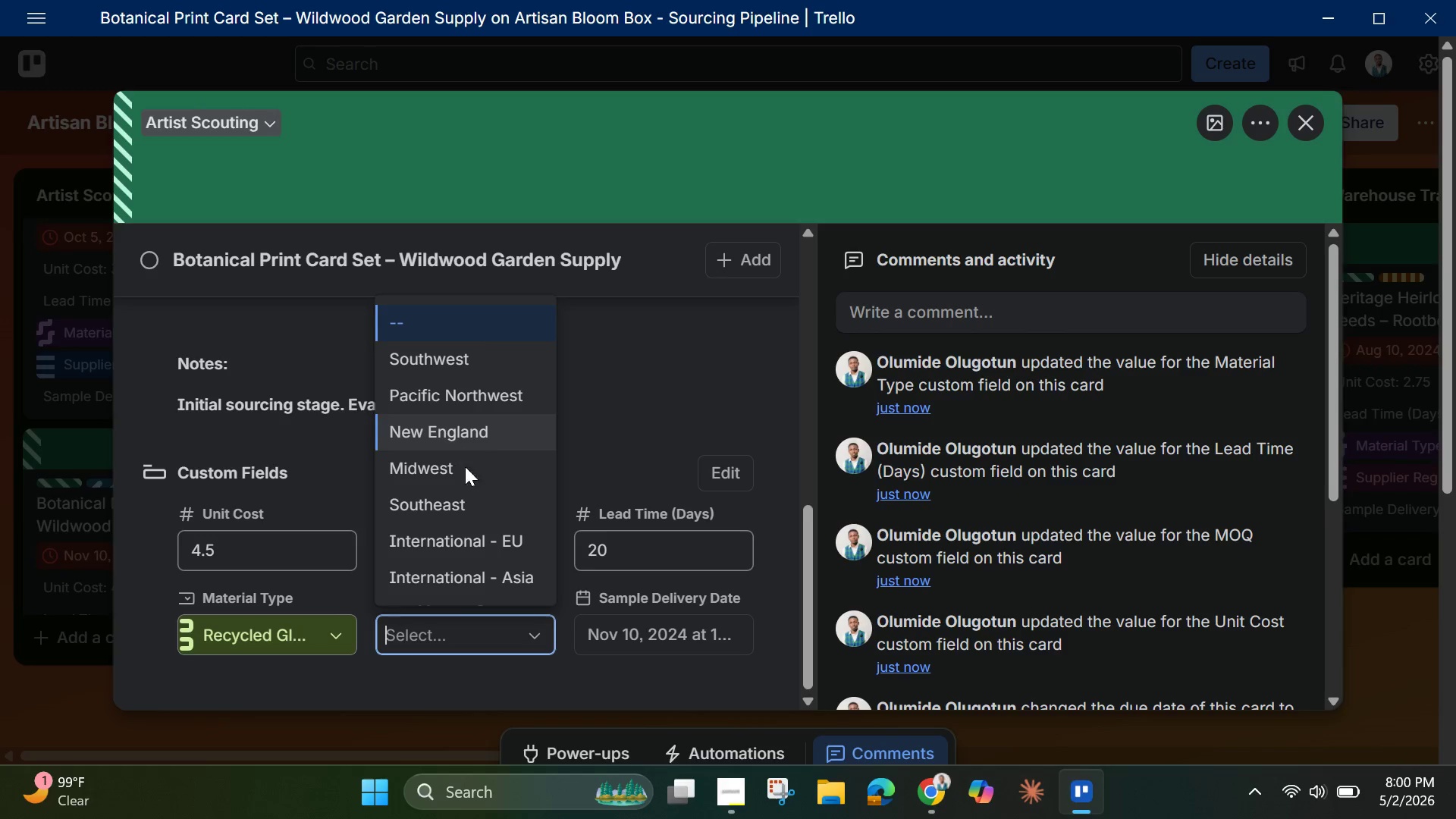 
left_click([463, 504])
 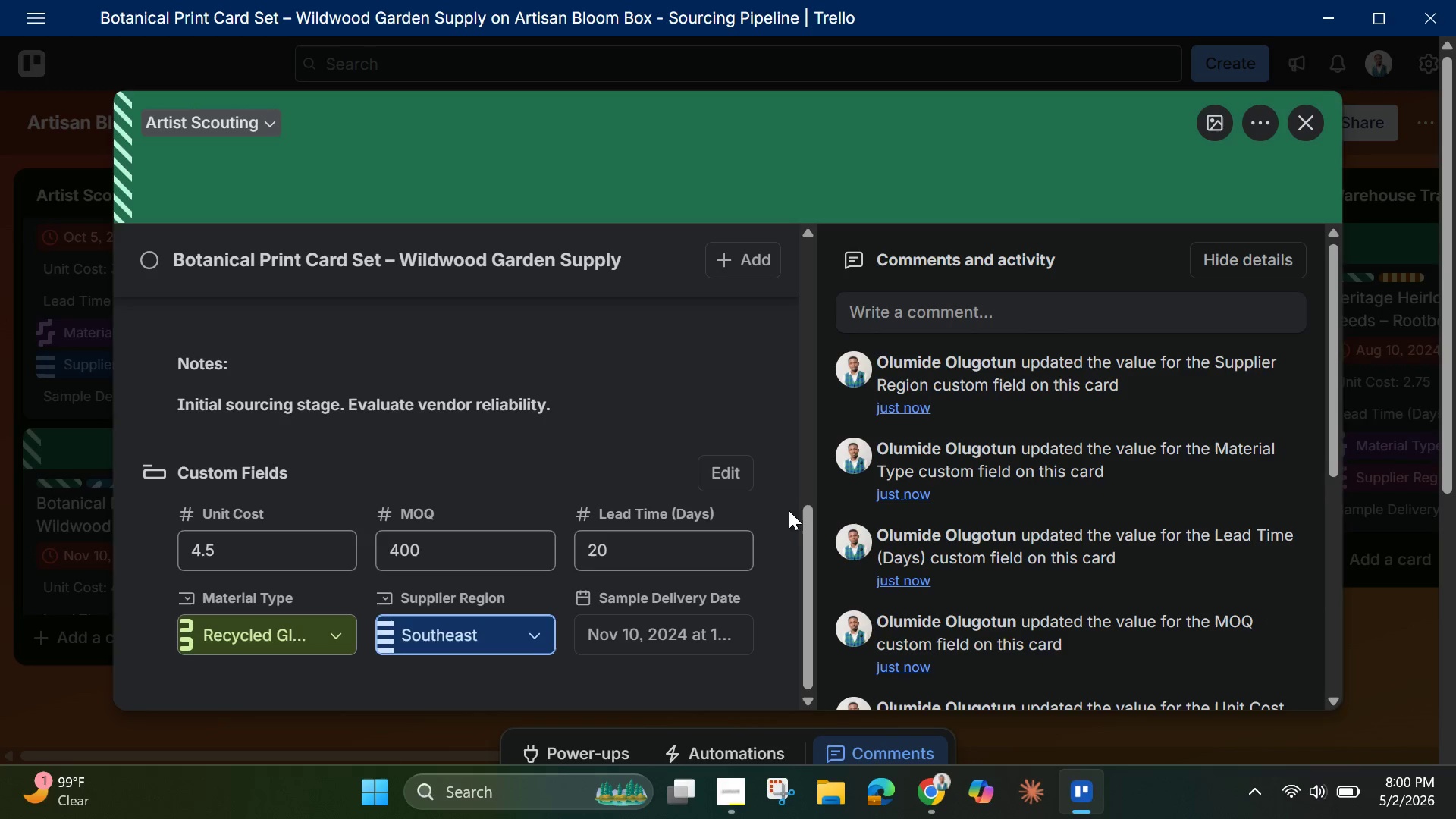 
left_click([801, 537])
 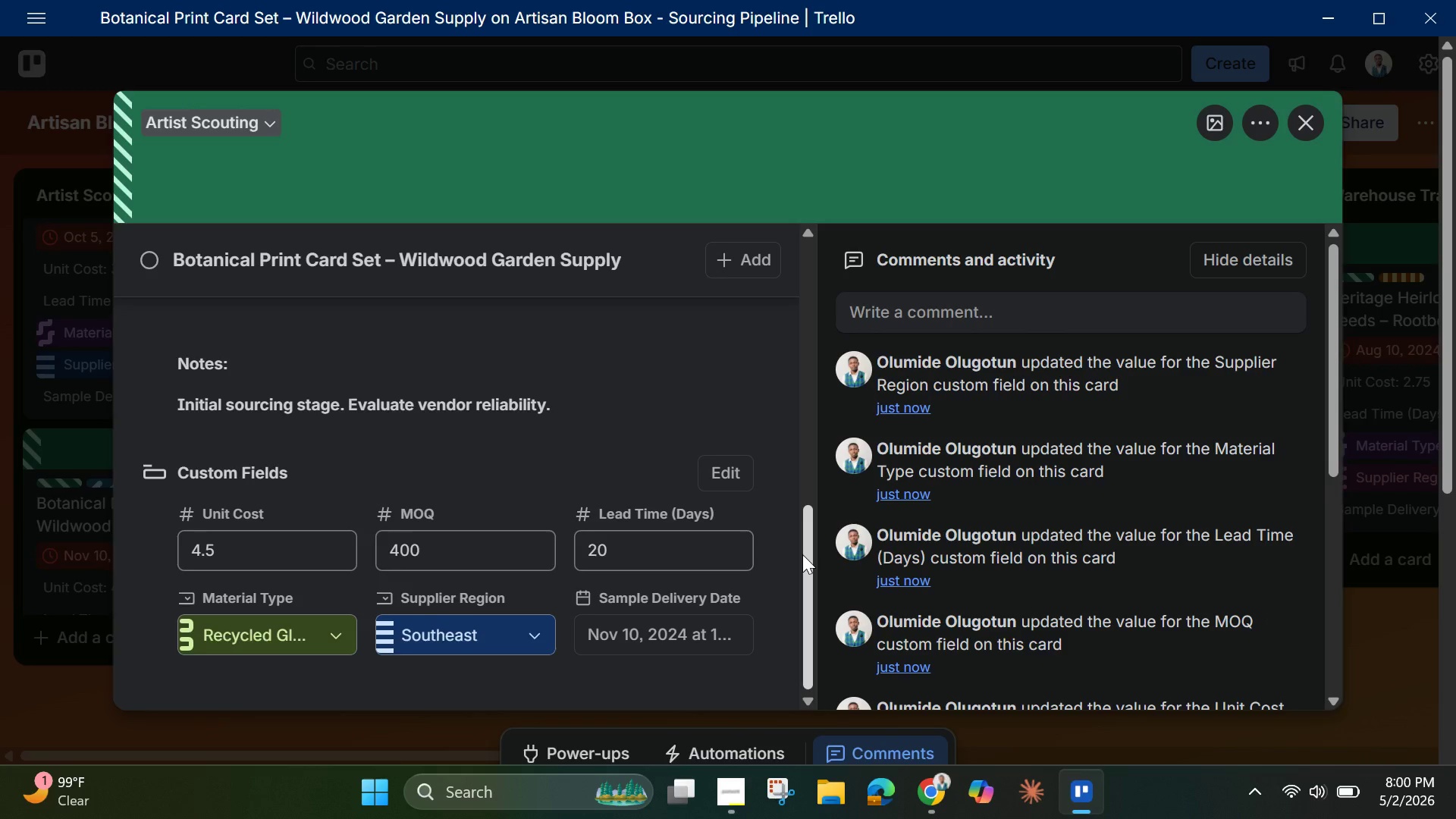 
left_click_drag(start_coordinate=[802, 554], to_coordinate=[781, 276])
 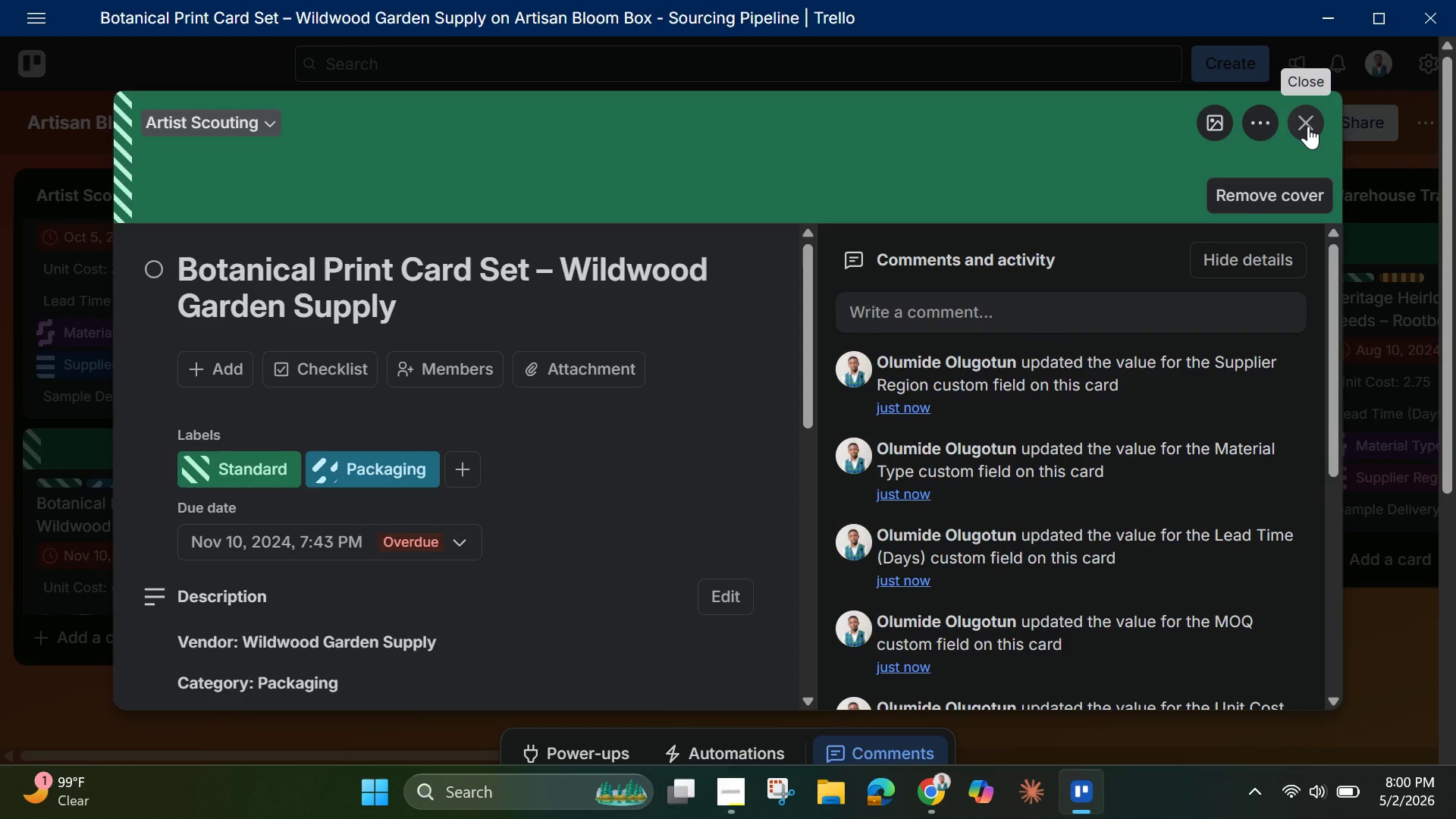 
left_click([1308, 126])
 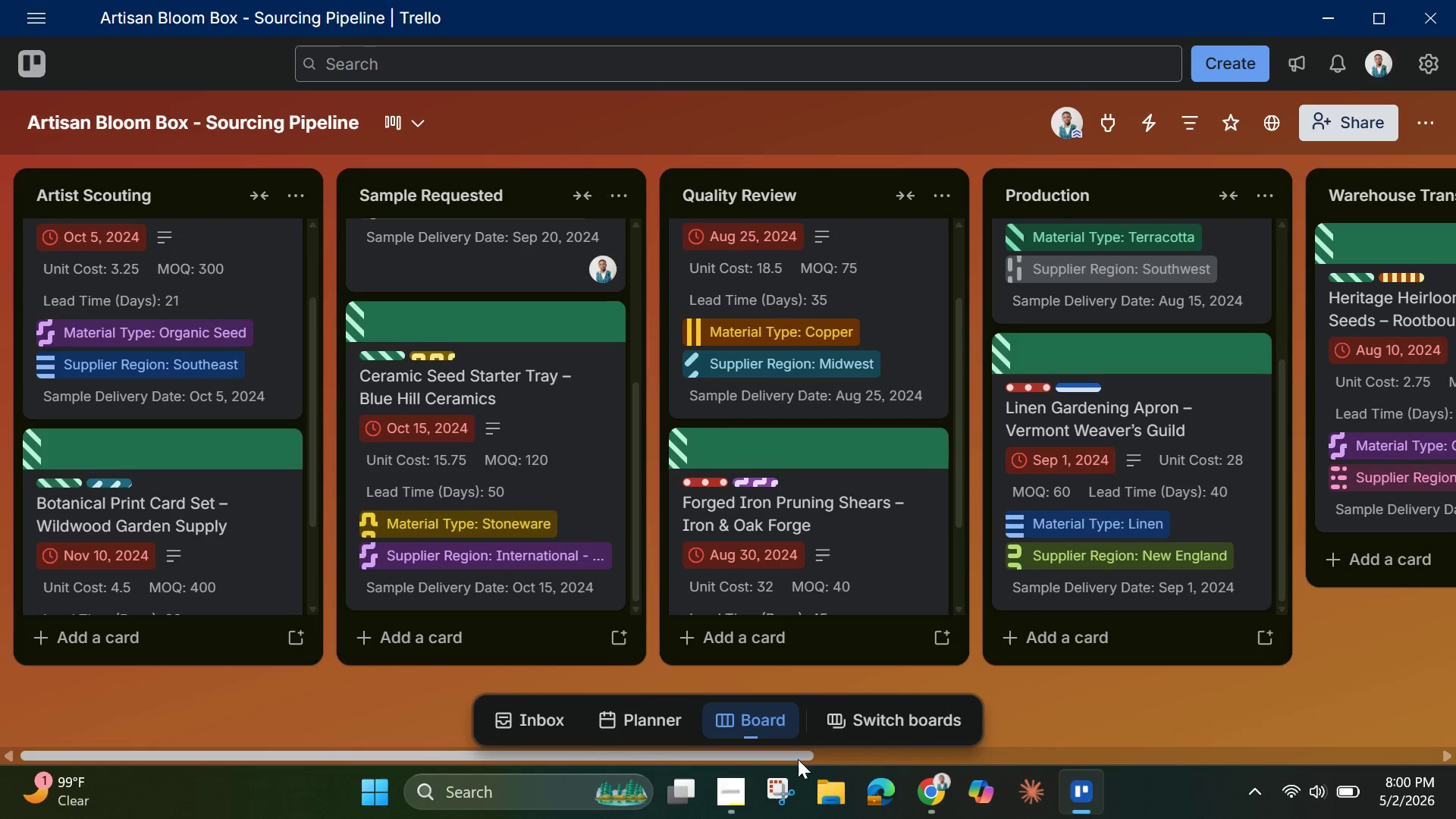 
left_click_drag(start_coordinate=[794, 752], to_coordinate=[1393, 740])
 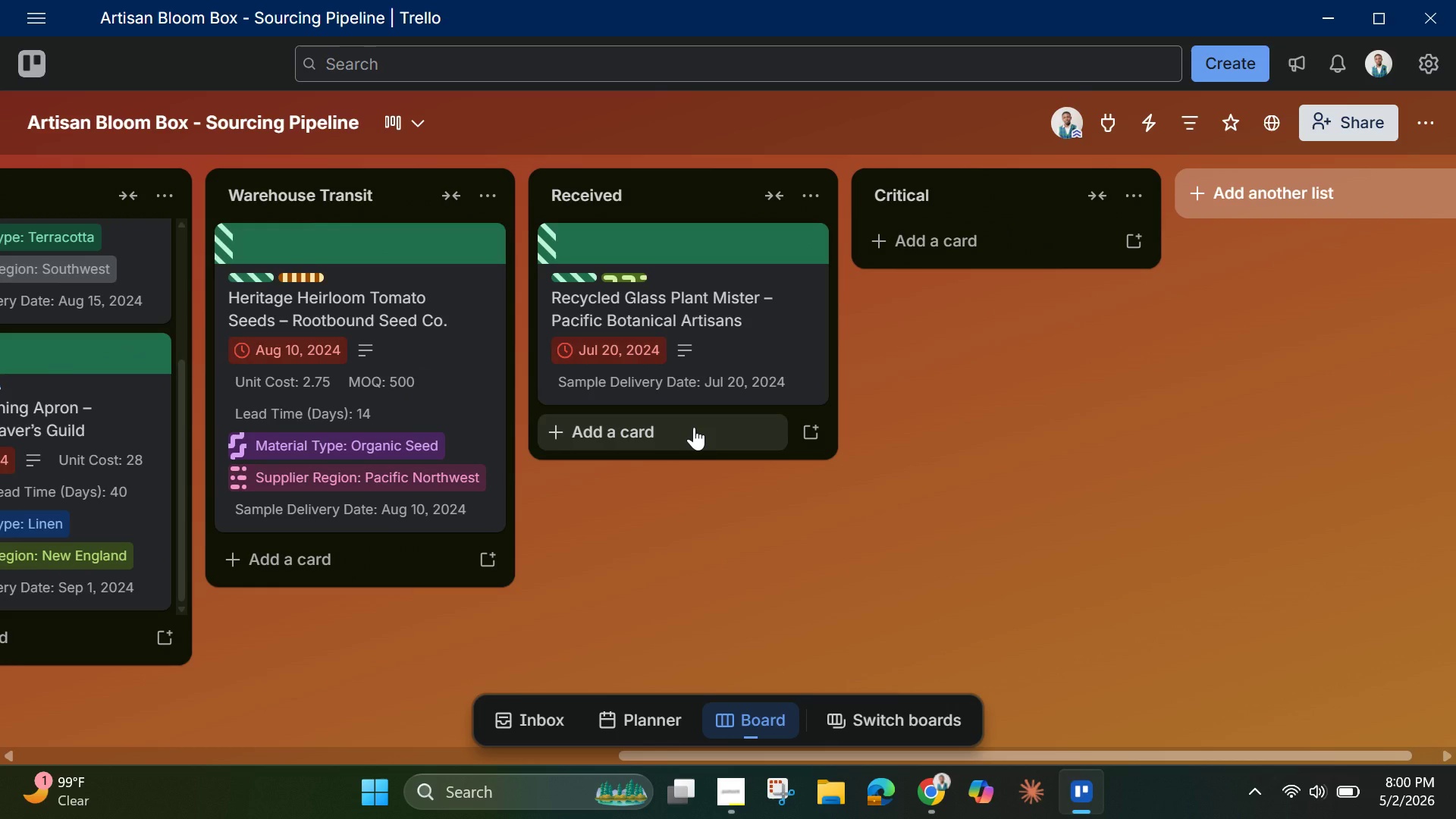 
wait(5.48)
 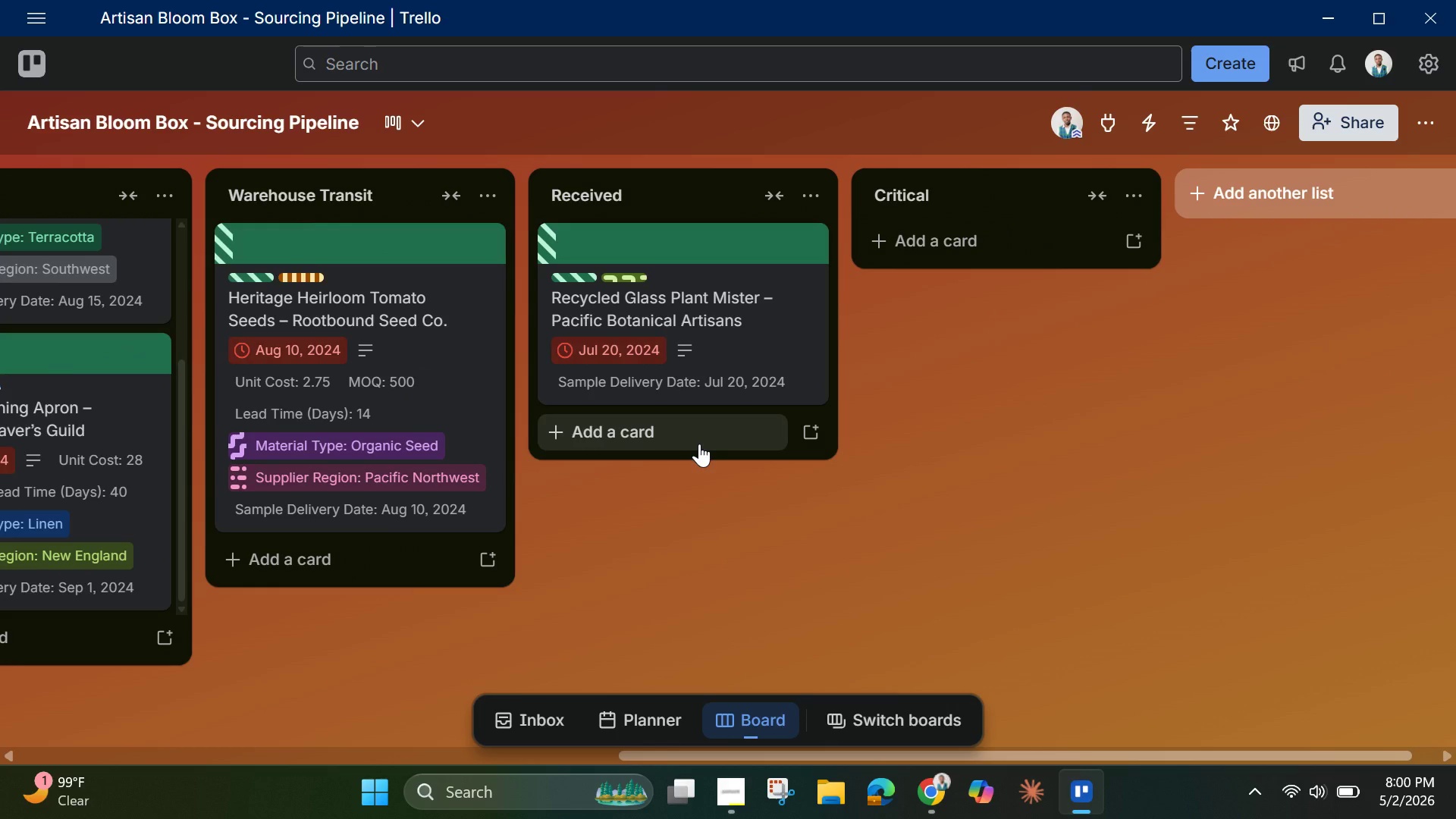 
left_click([708, 350])
 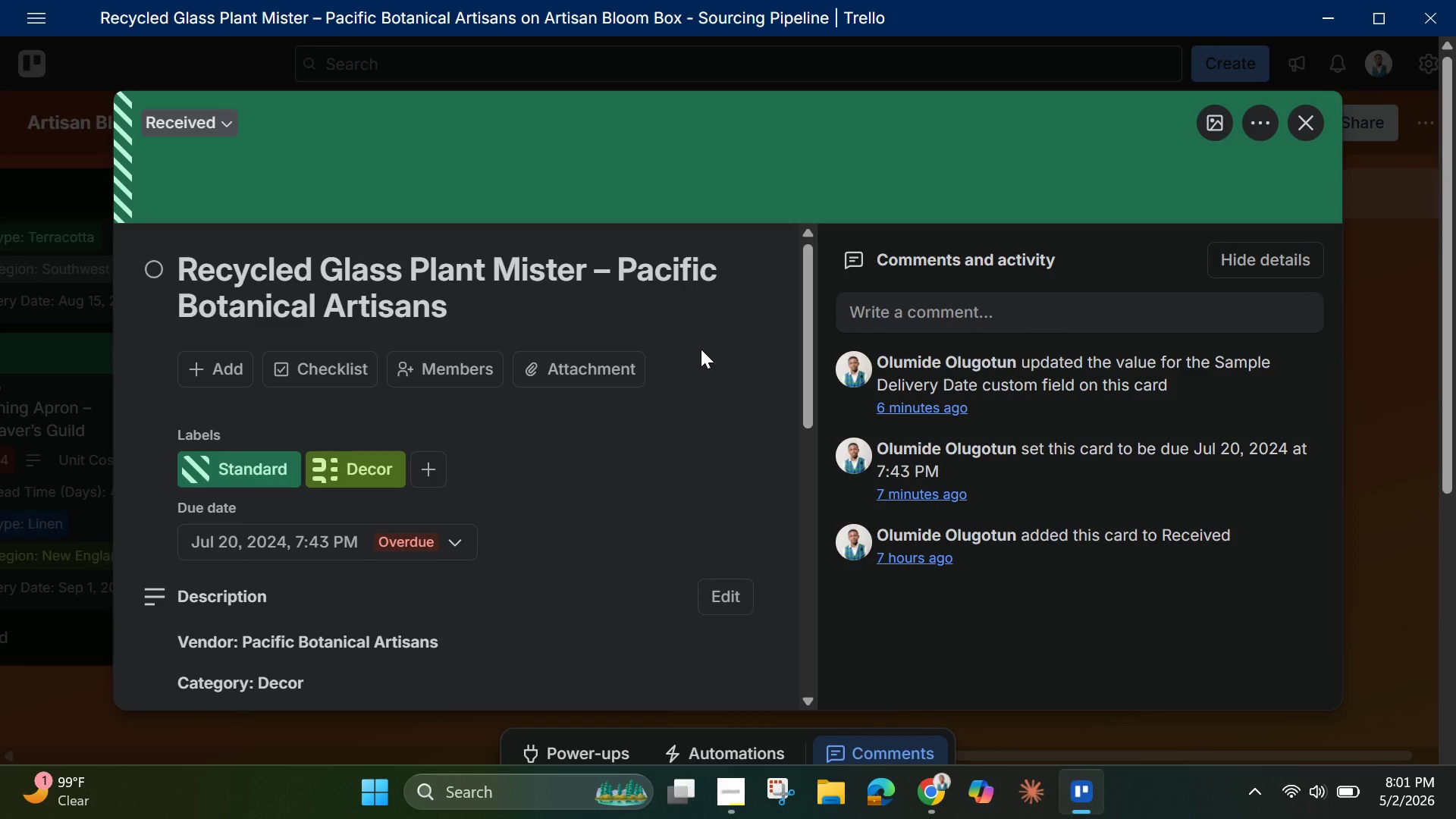 
wait(62.99)
 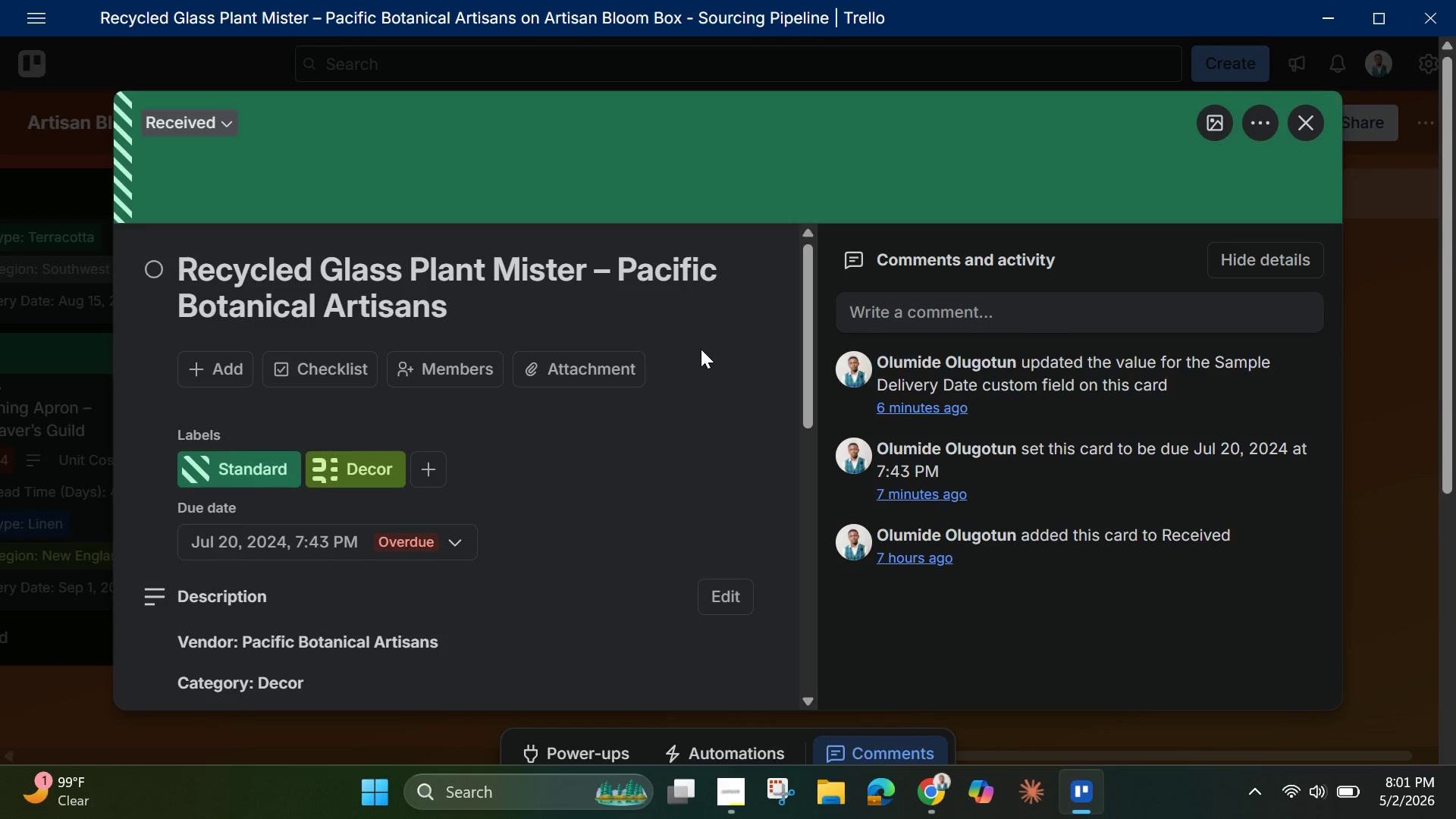 
left_click_drag(start_coordinate=[807, 403], to_coordinate=[848, 670])
 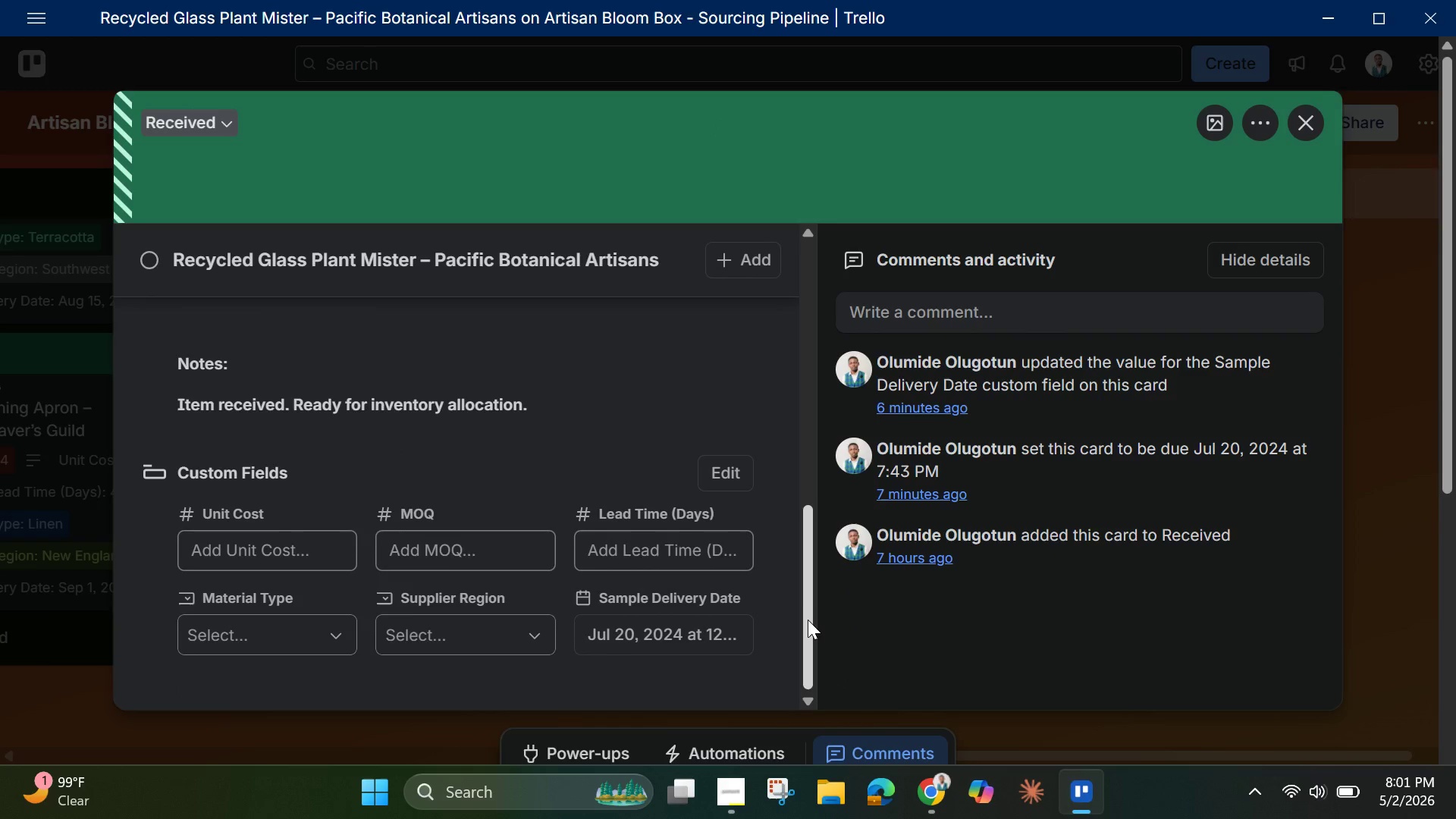 
left_click_drag(start_coordinate=[808, 620], to_coordinate=[786, 610])
 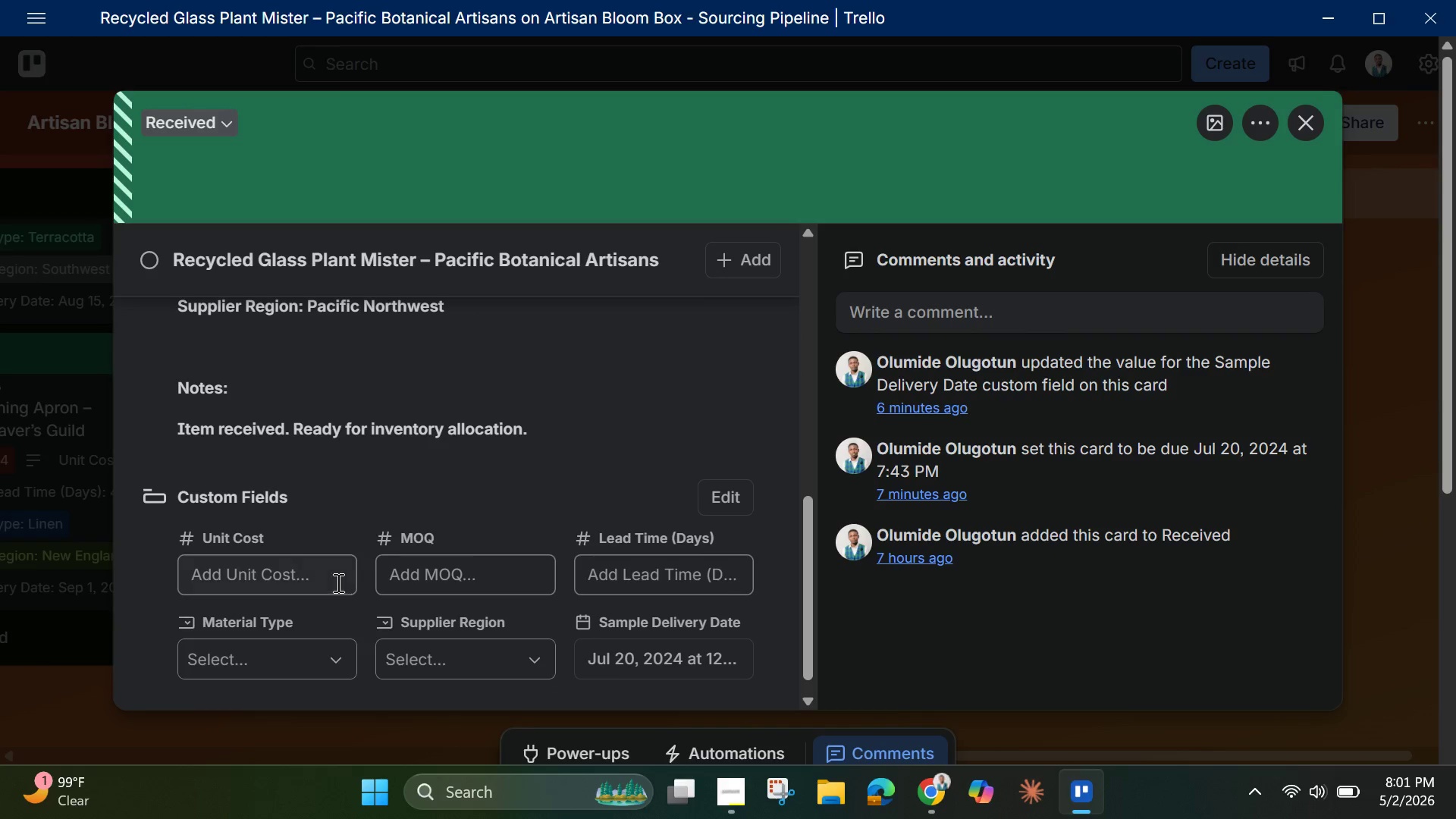 
left_click([332, 580])
 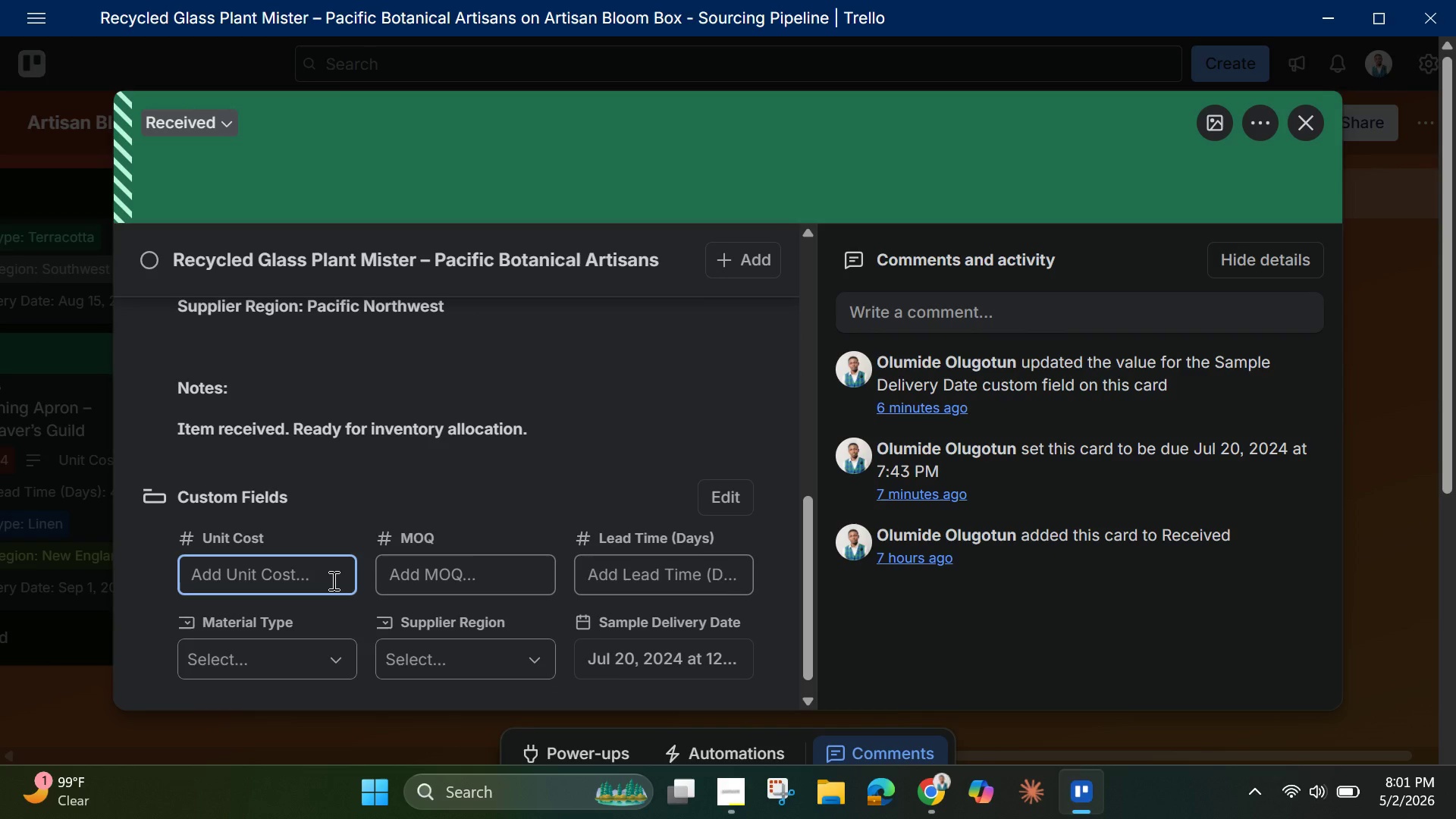 
key(7)
 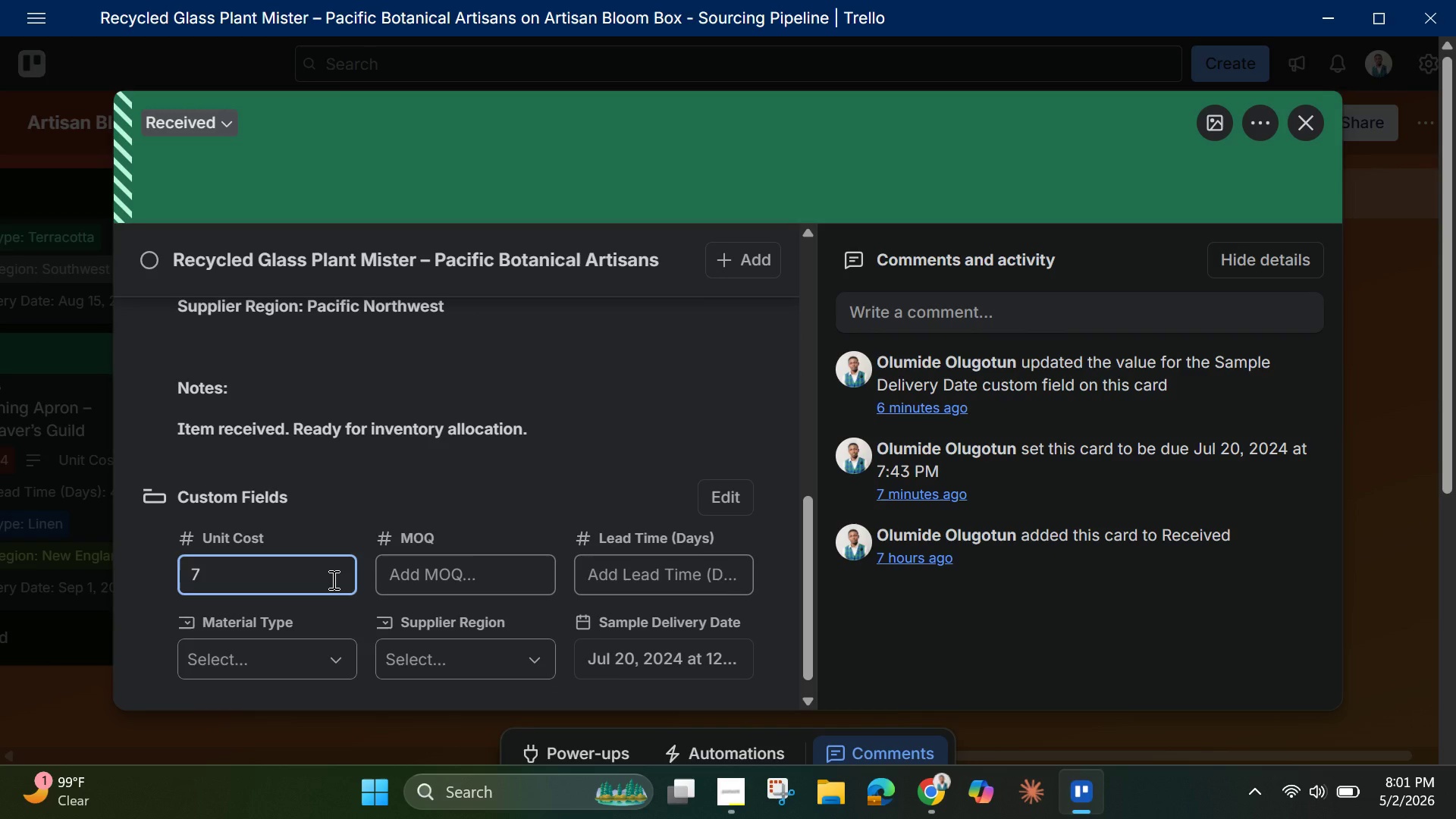 
key(Backspace)
 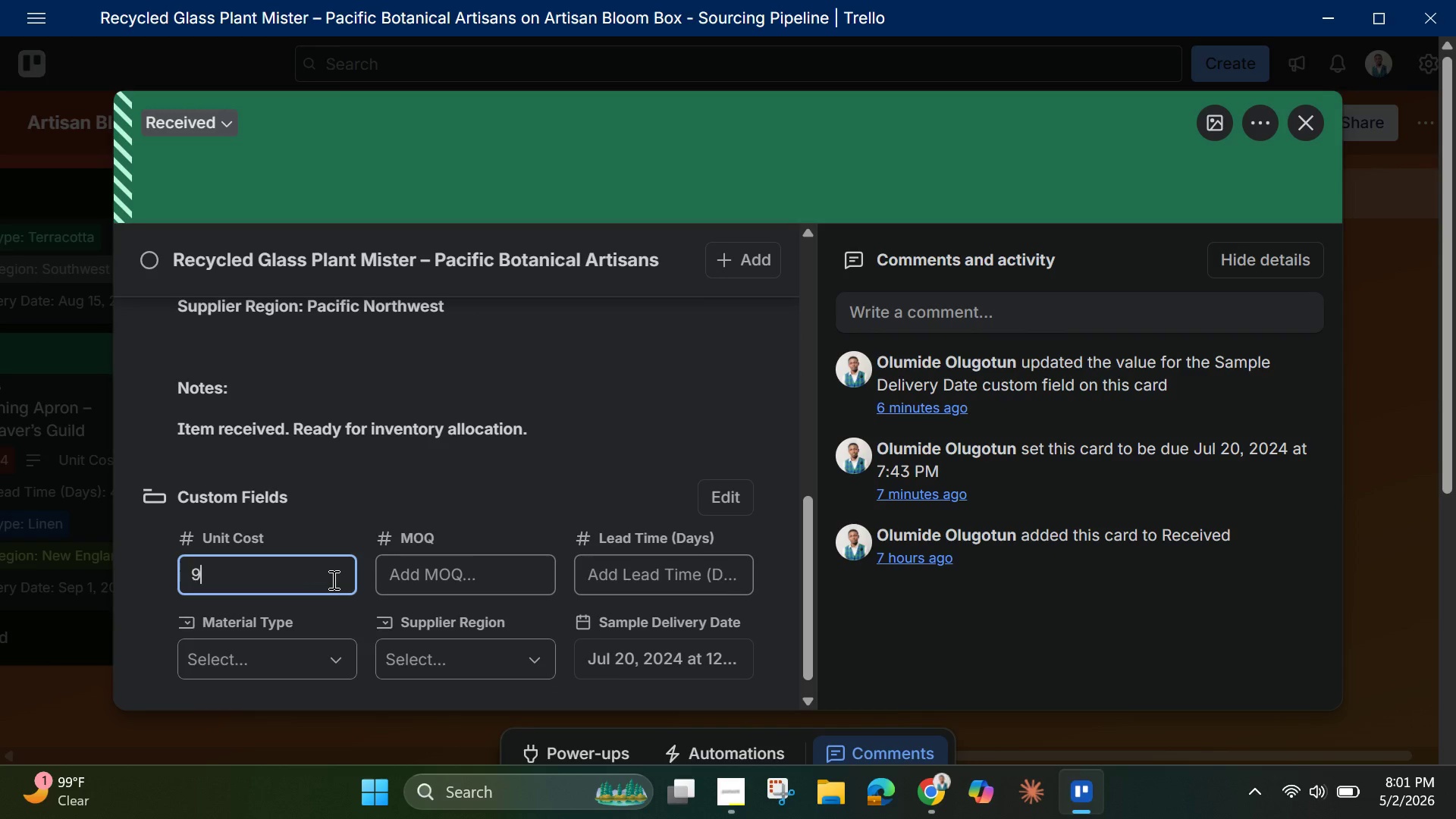 
key(9)
 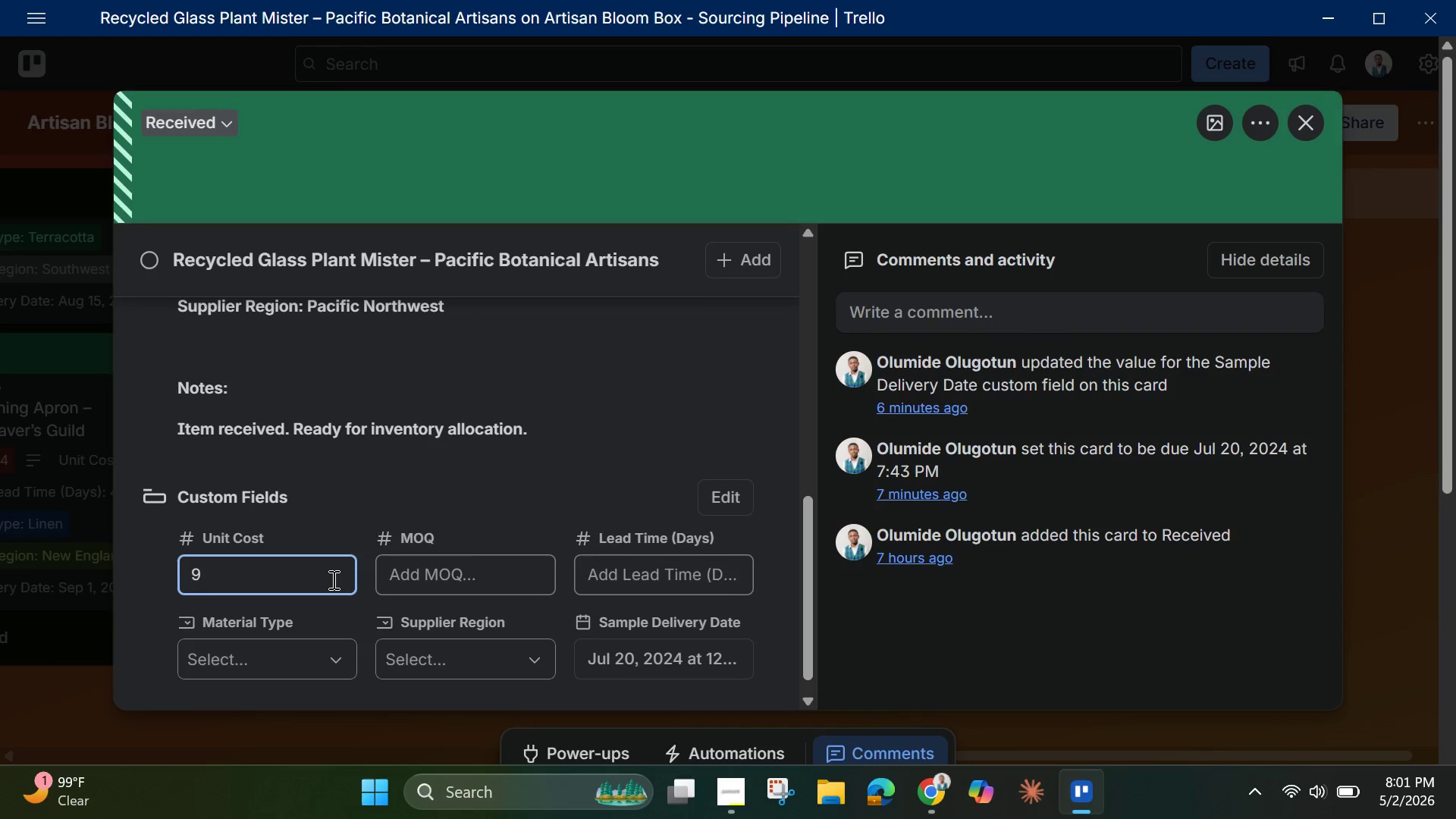 
key(Period)
 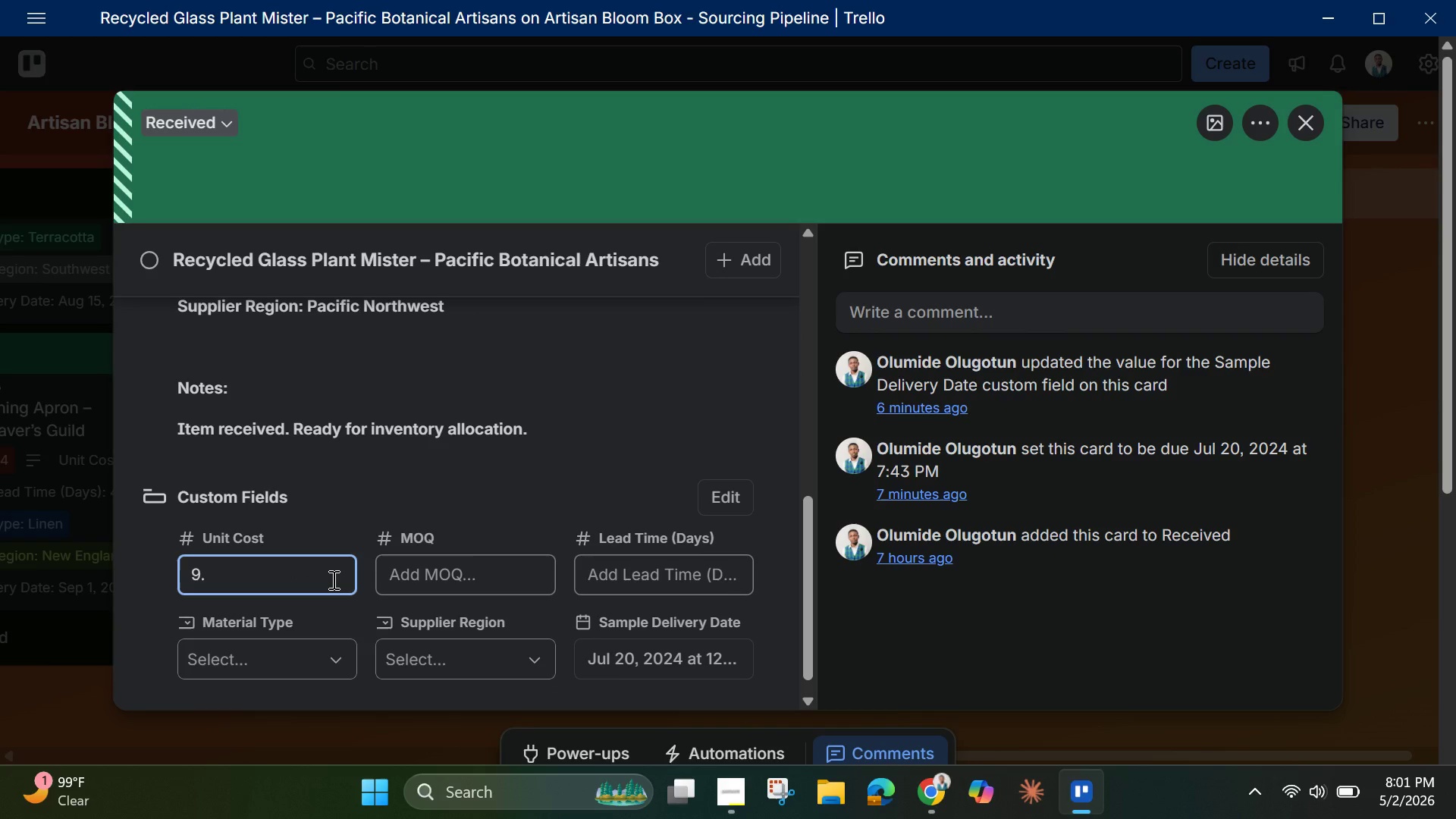 
key(5)
 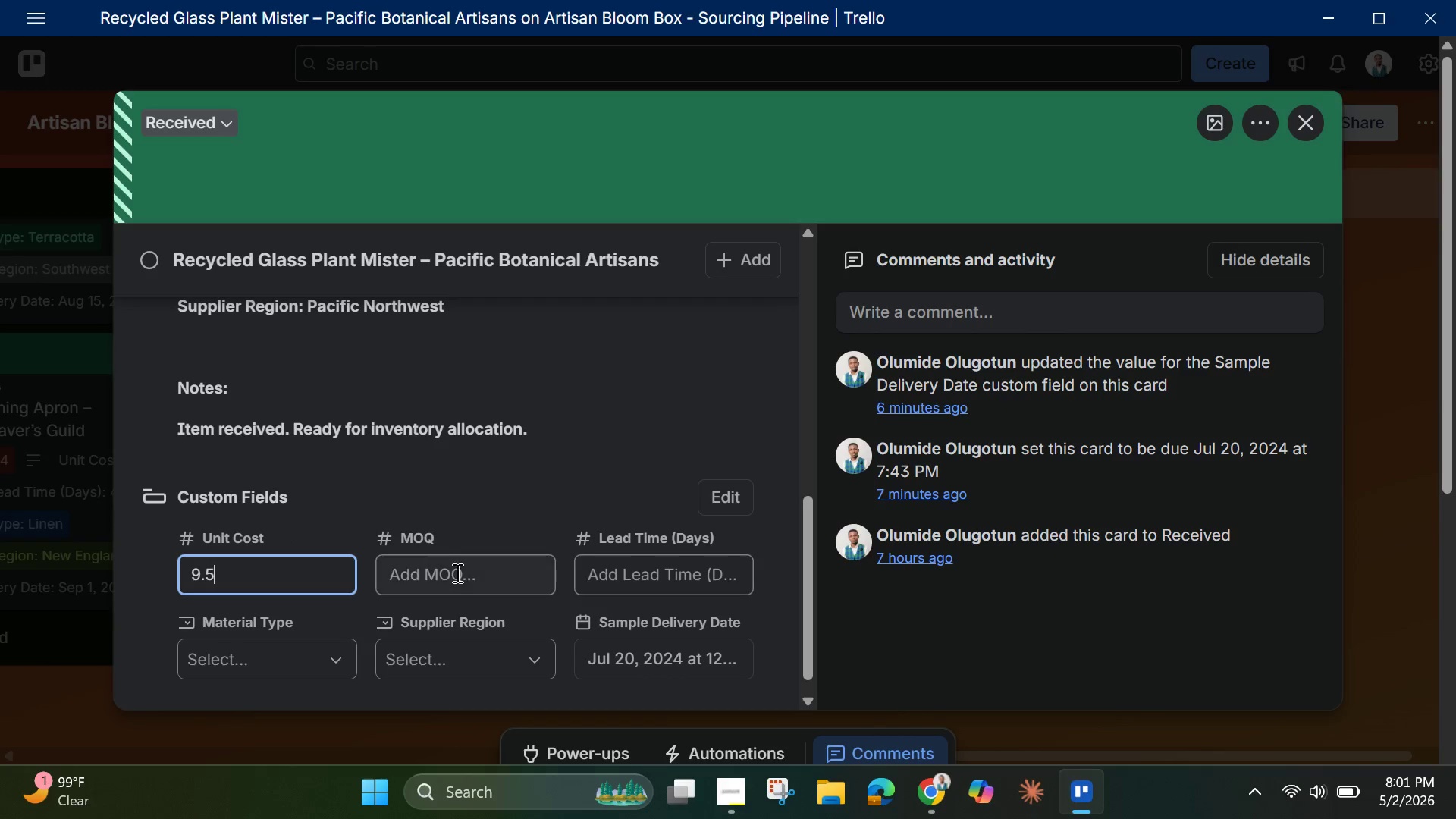 
left_click([469, 582])
 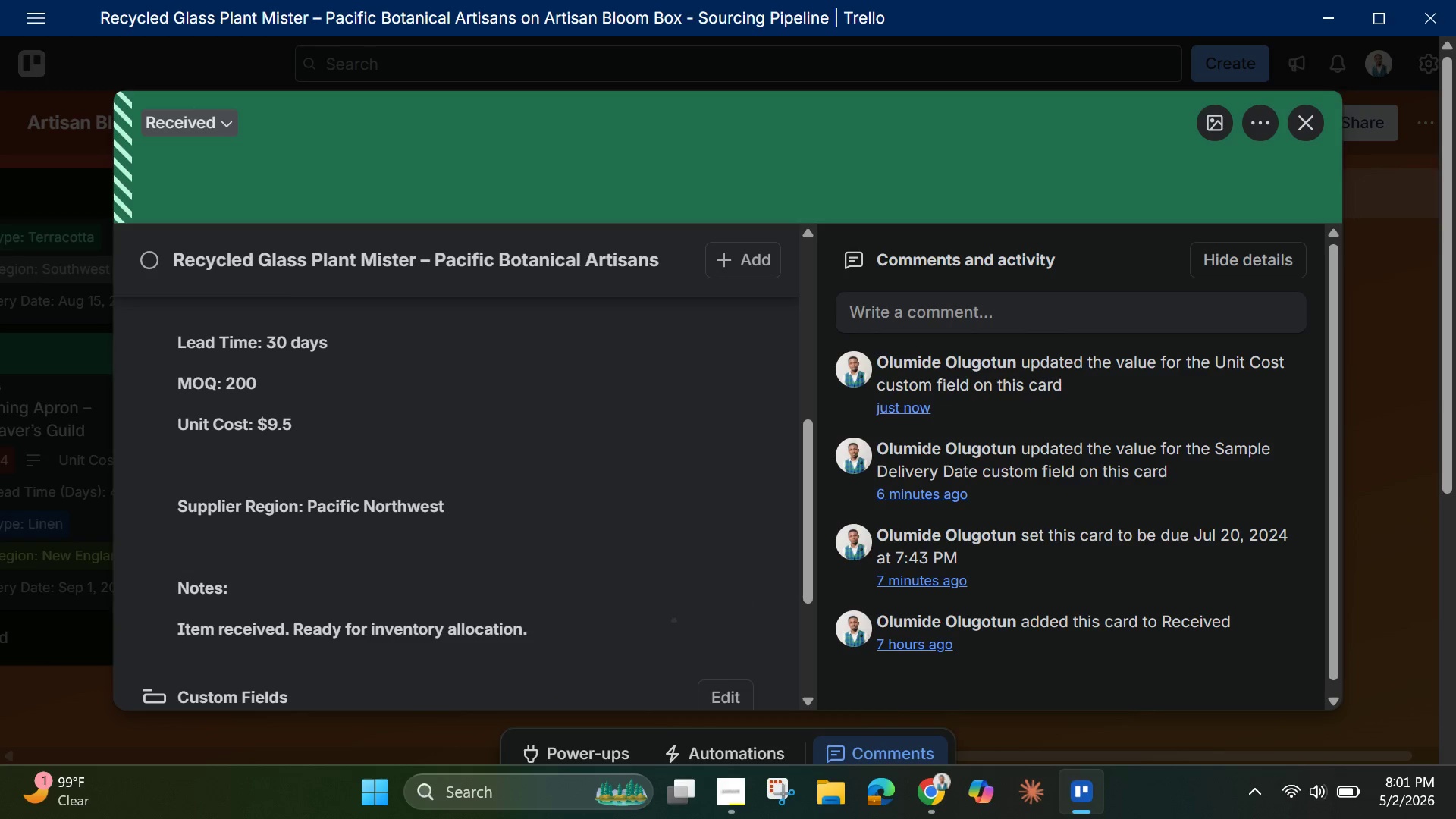 
type(200)
 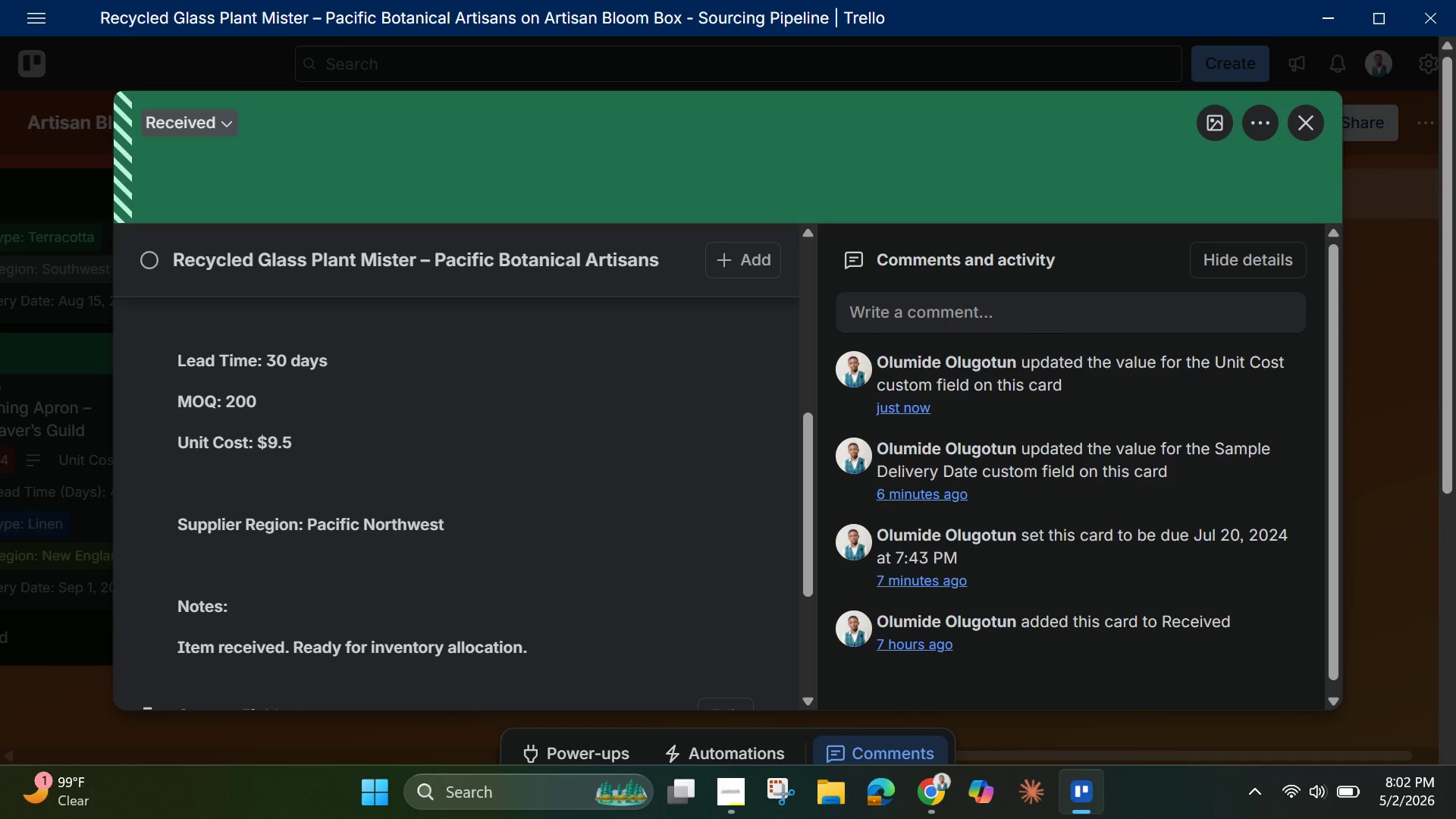 
wait(36.09)
 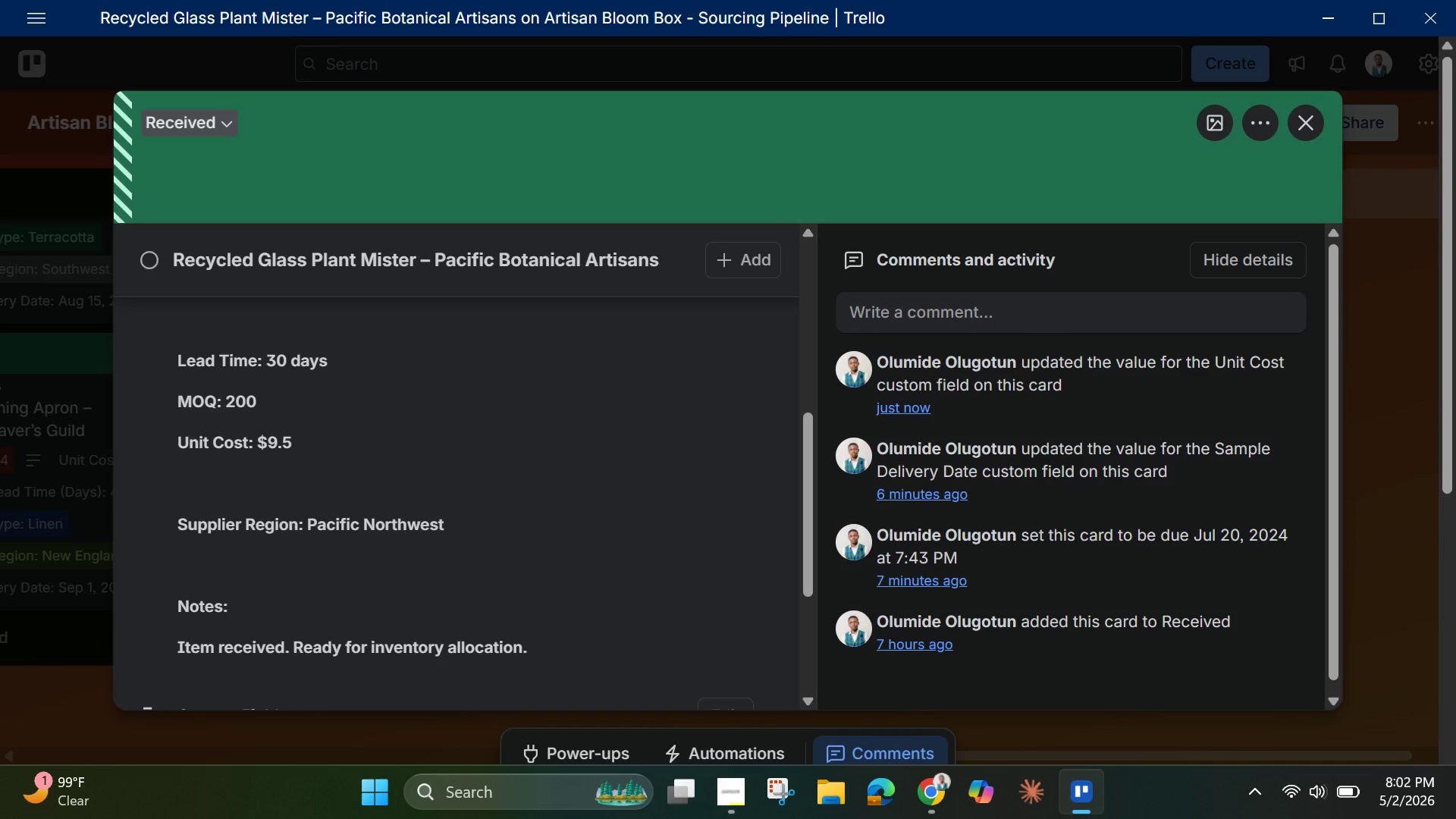 
left_click_drag(start_coordinate=[804, 548], to_coordinate=[814, 689])
 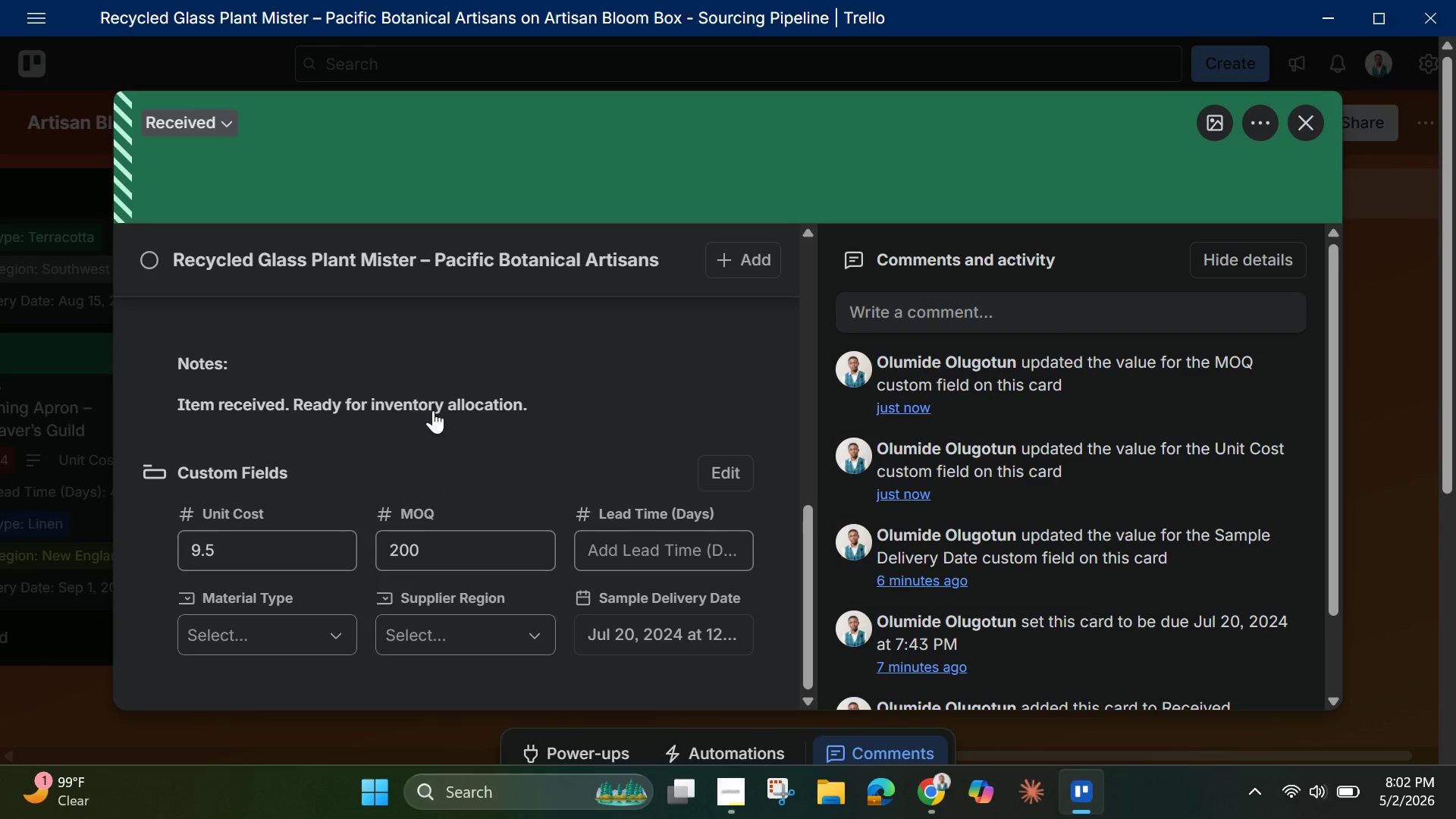 
scroll: coordinate [431, 394], scroll_direction: up, amount: 1.0
 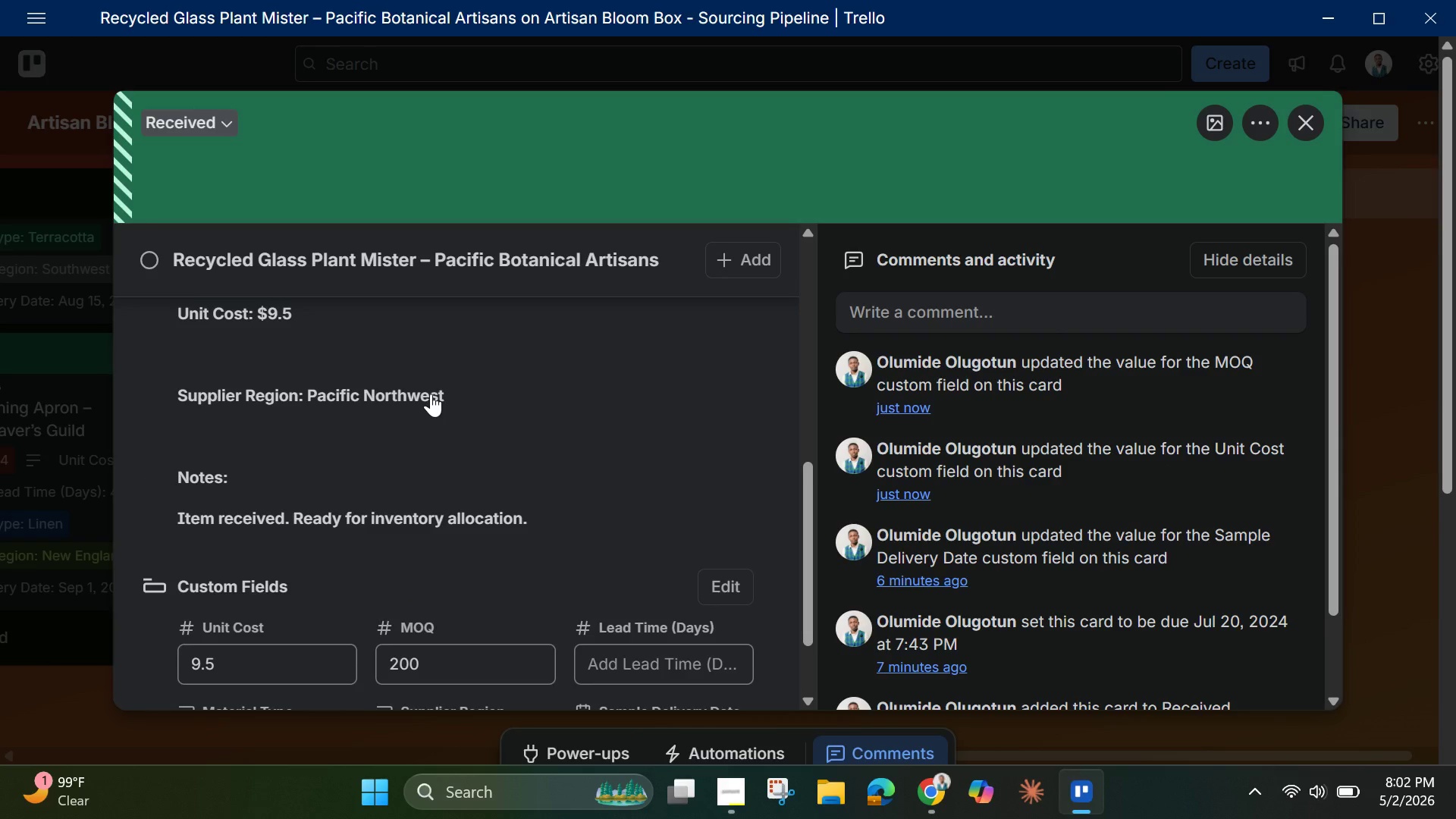 
scroll: coordinate [431, 394], scroll_direction: none, amount: 0.0
 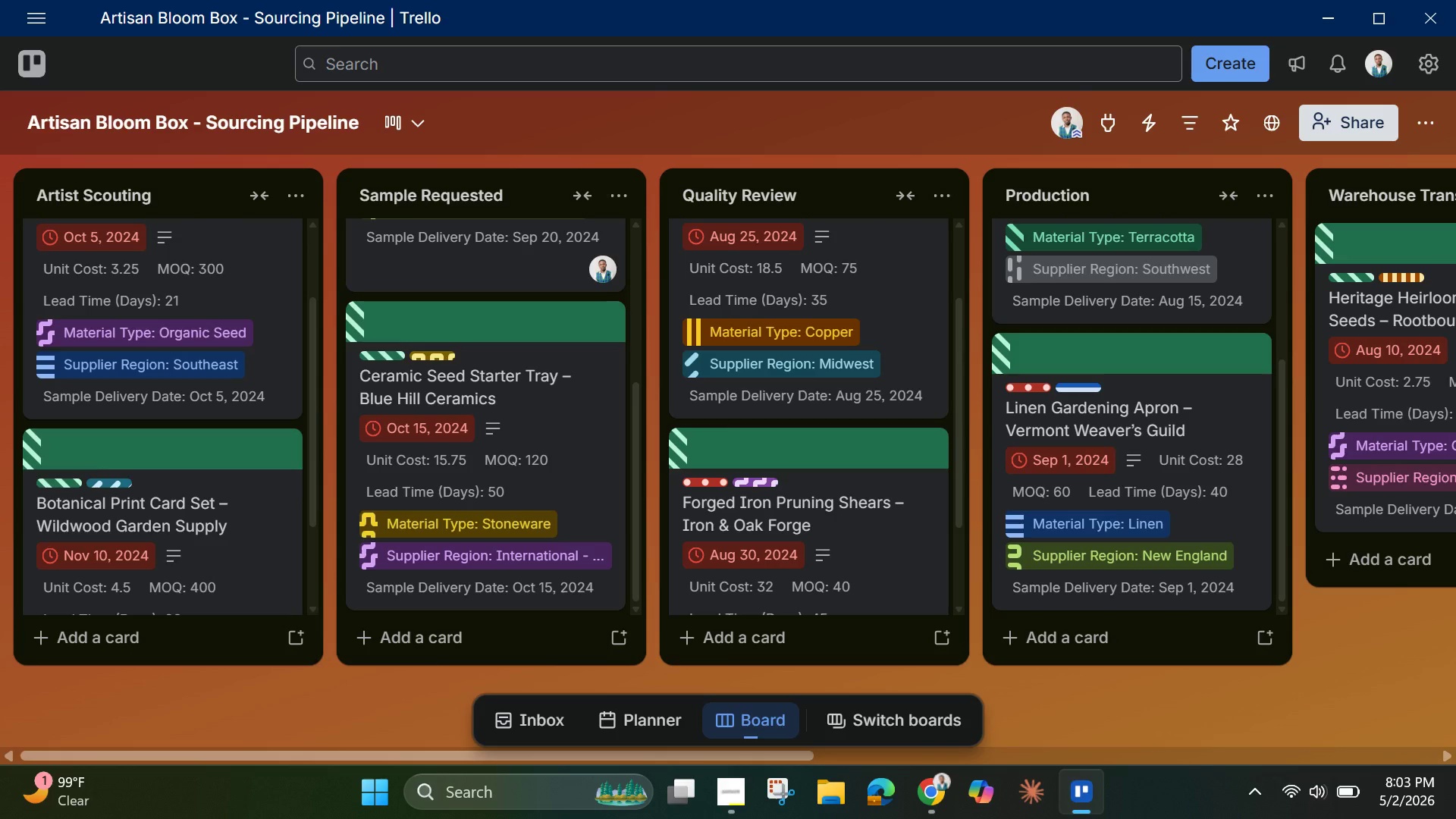 
wait(62.47)
 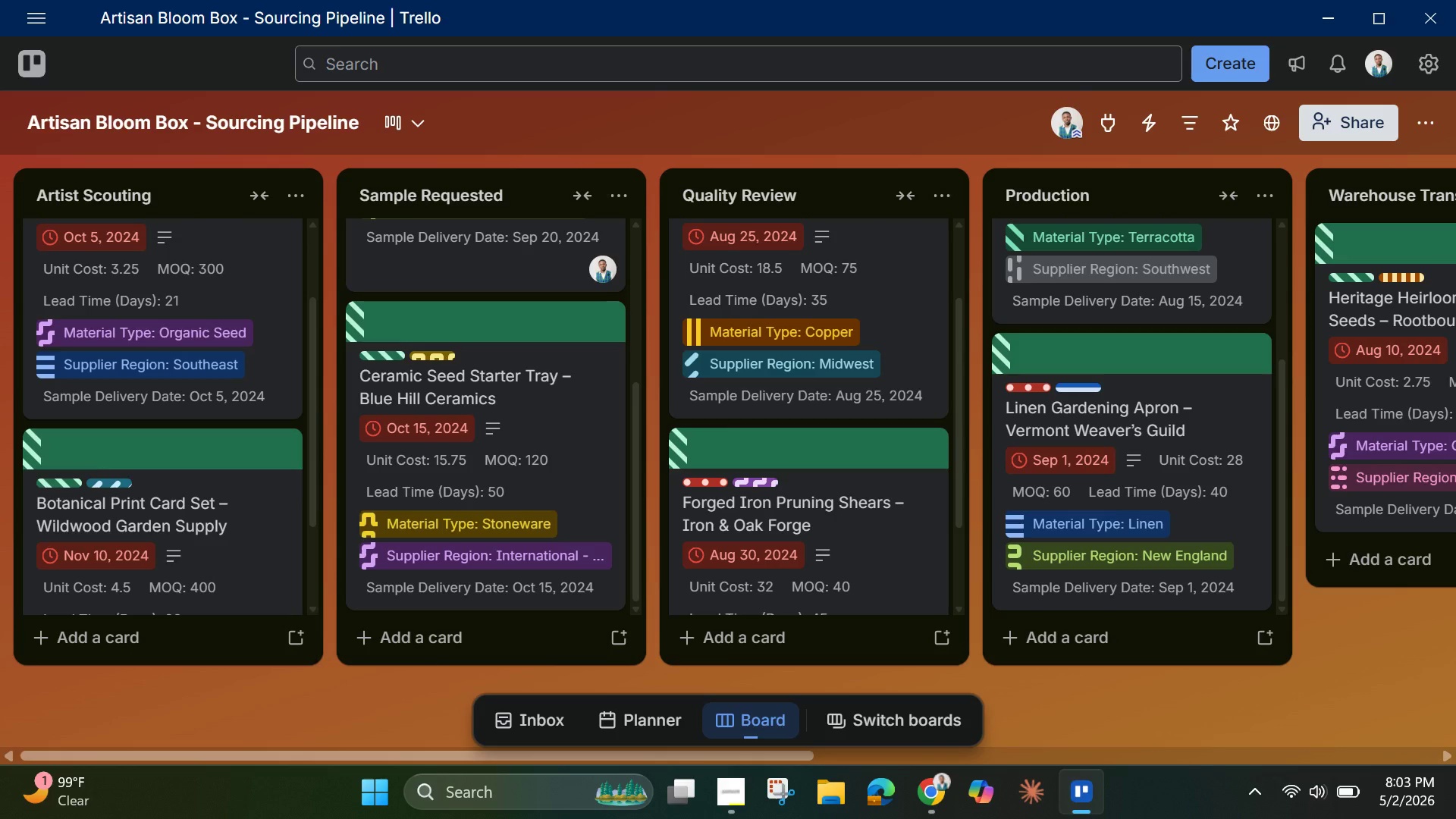 
scroll: coordinate [555, 498], scroll_direction: up, amount: 4.0
 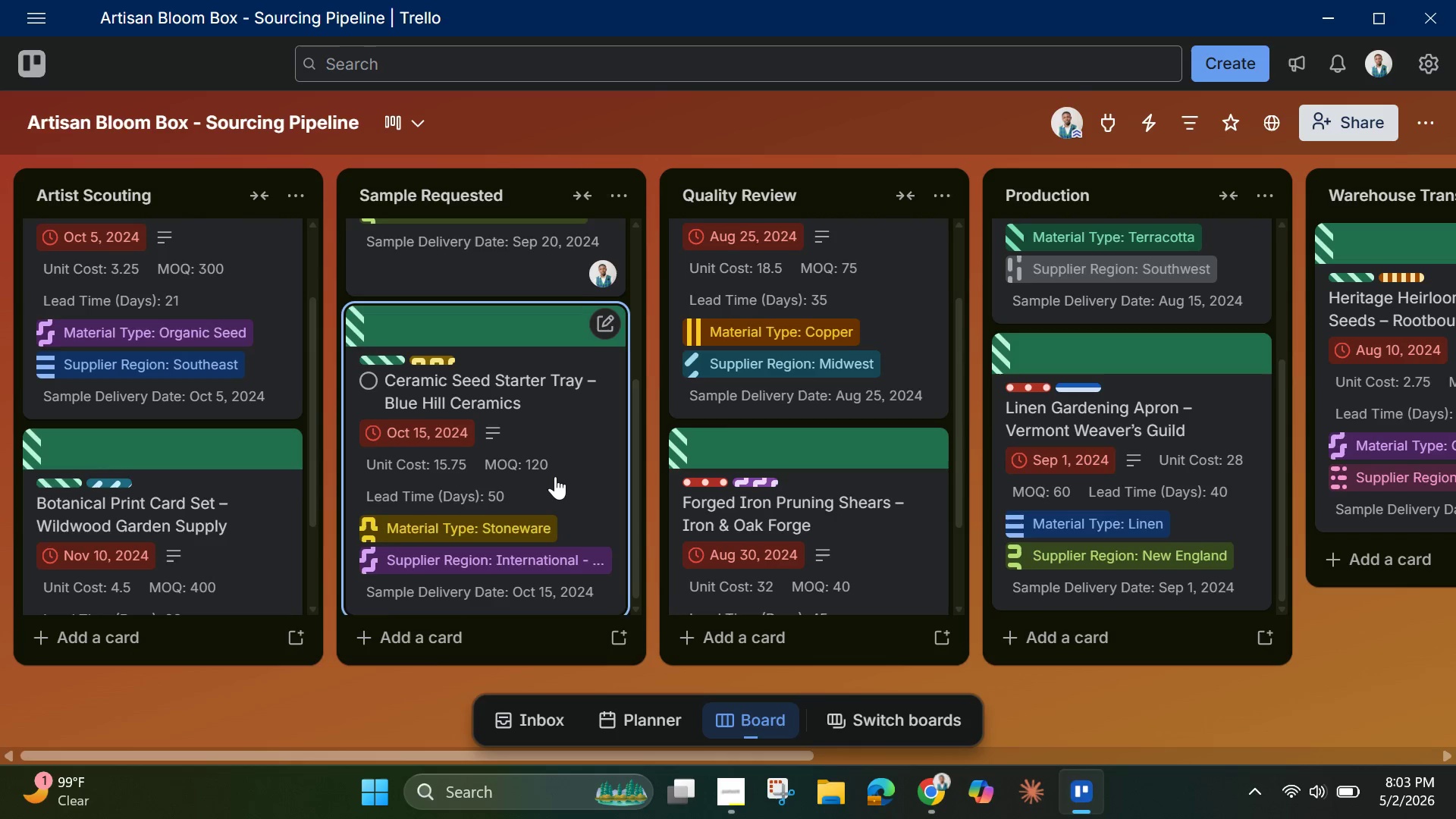 
mouse_move([544, 464])
 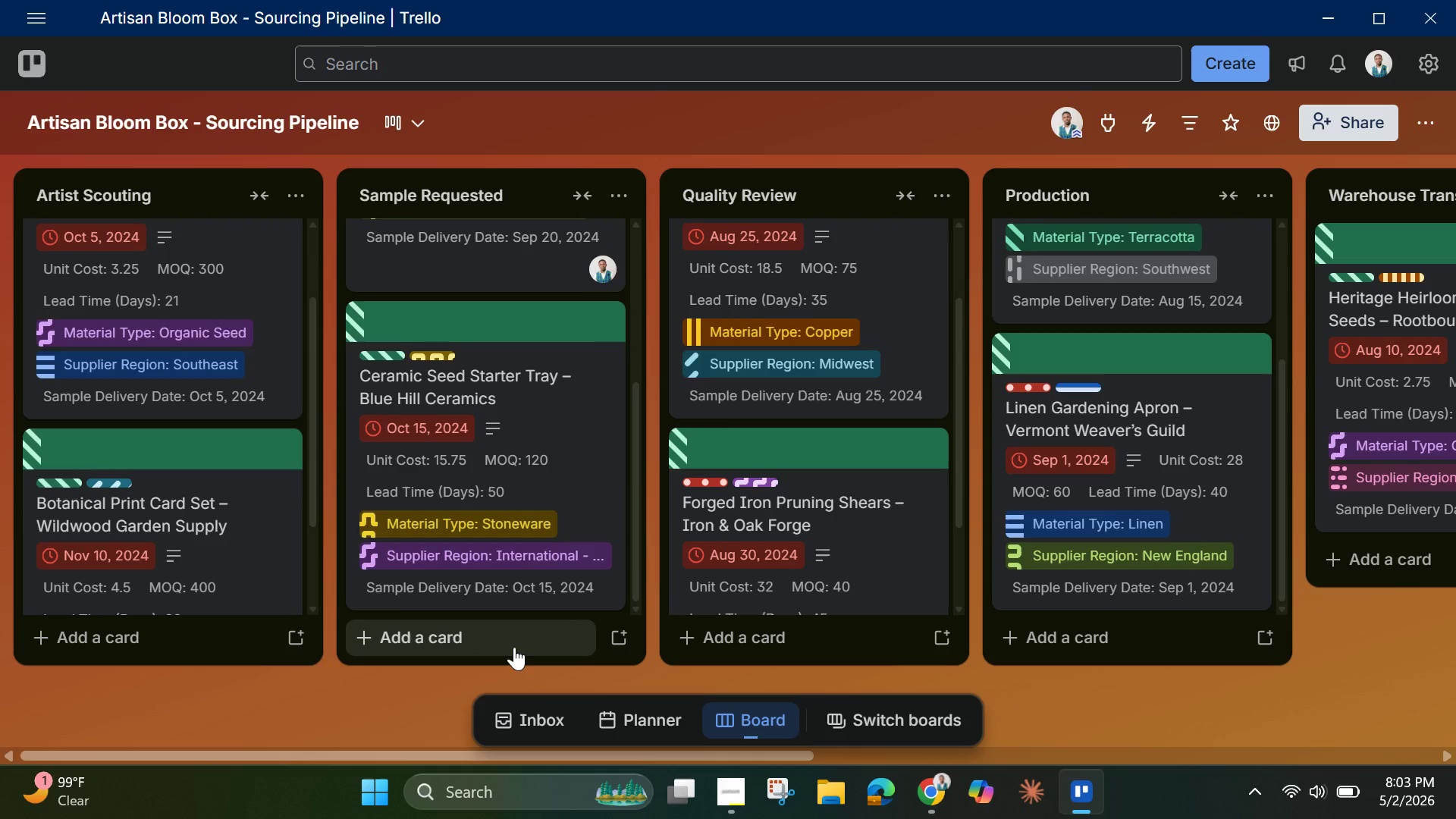 
left_click([514, 647])
 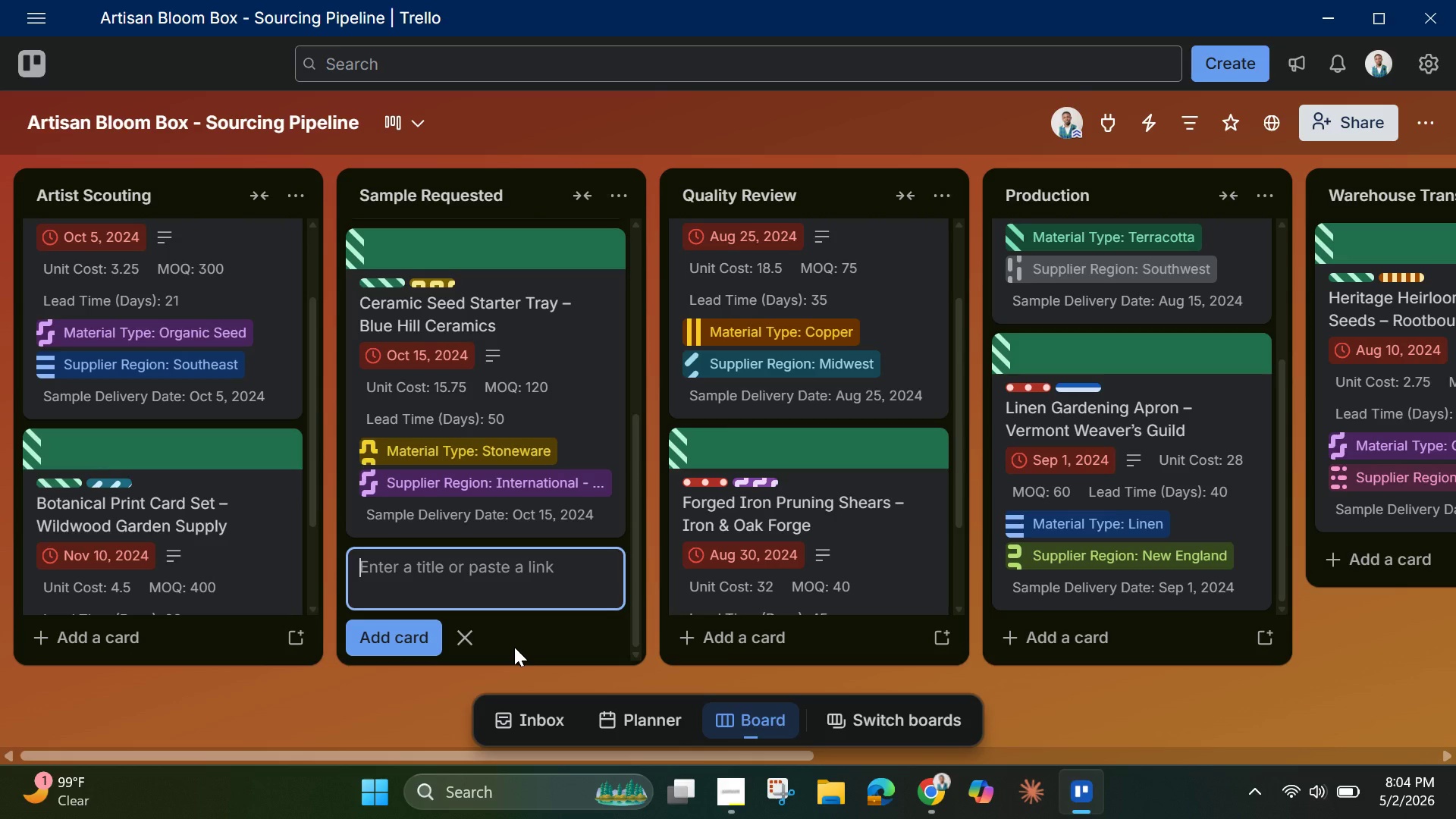 
wait(41.5)
 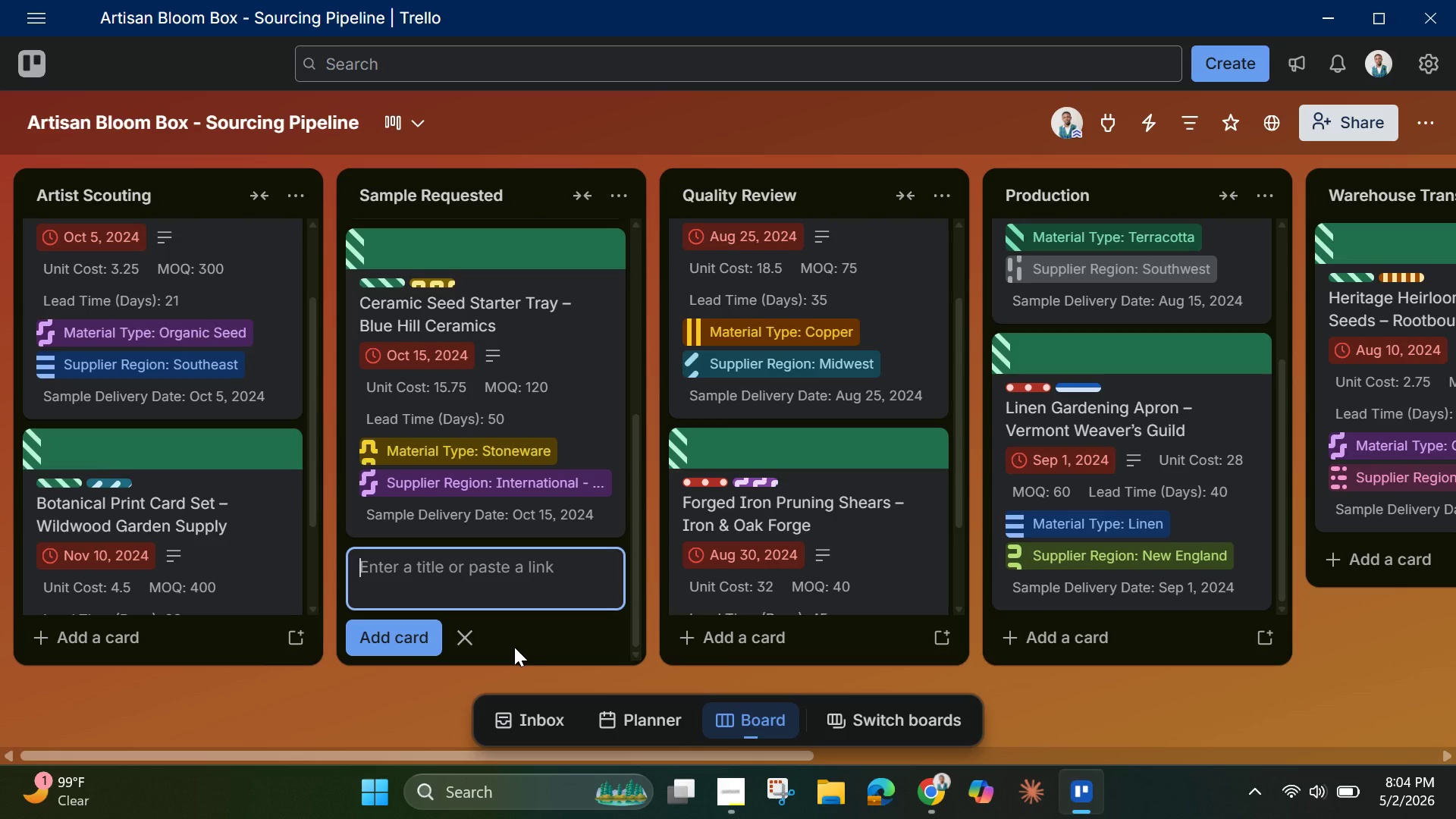 
left_click([1313, 20])
 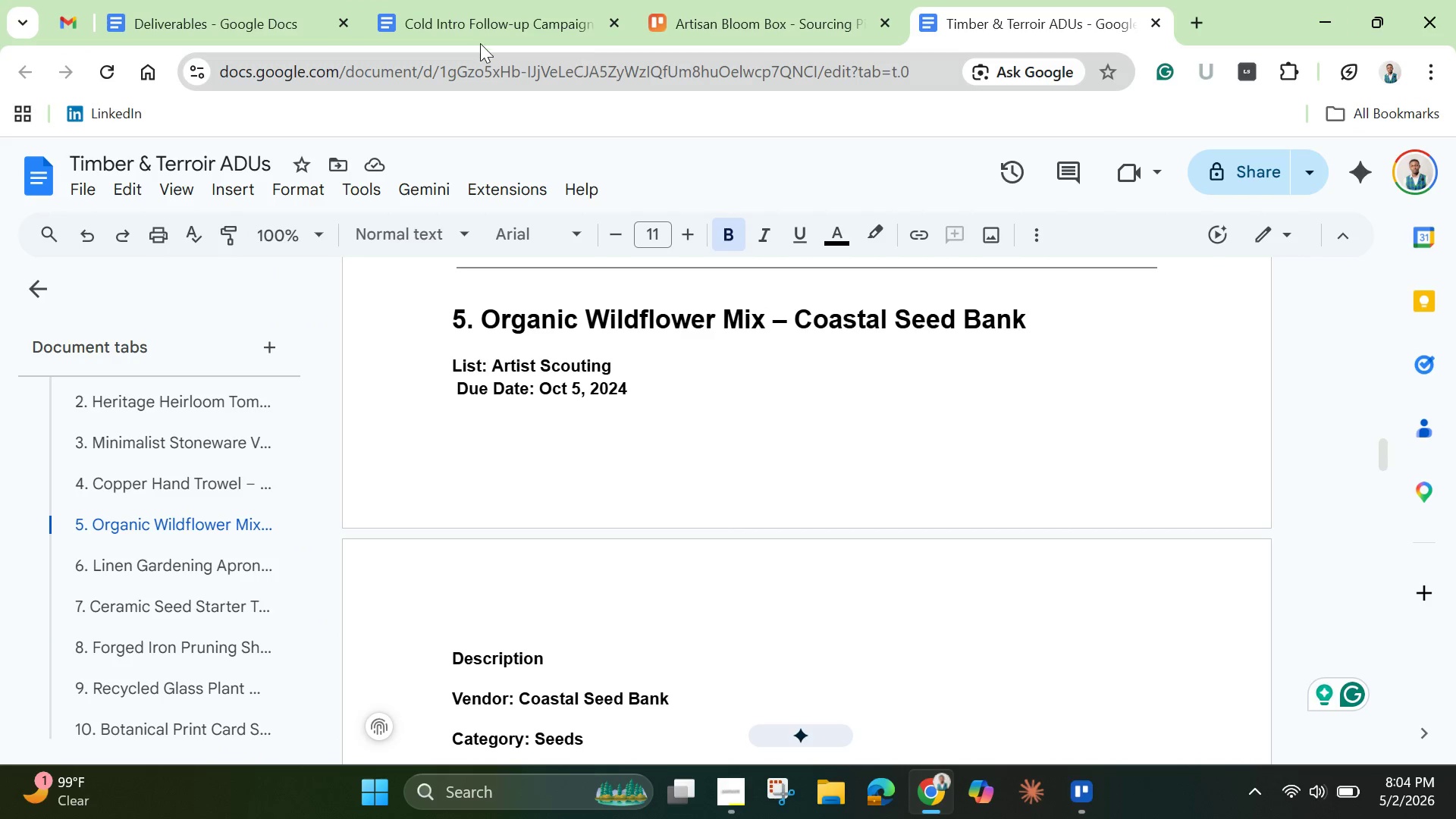 
left_click_drag(start_coordinate=[758, 9], to_coordinate=[752, 3])
 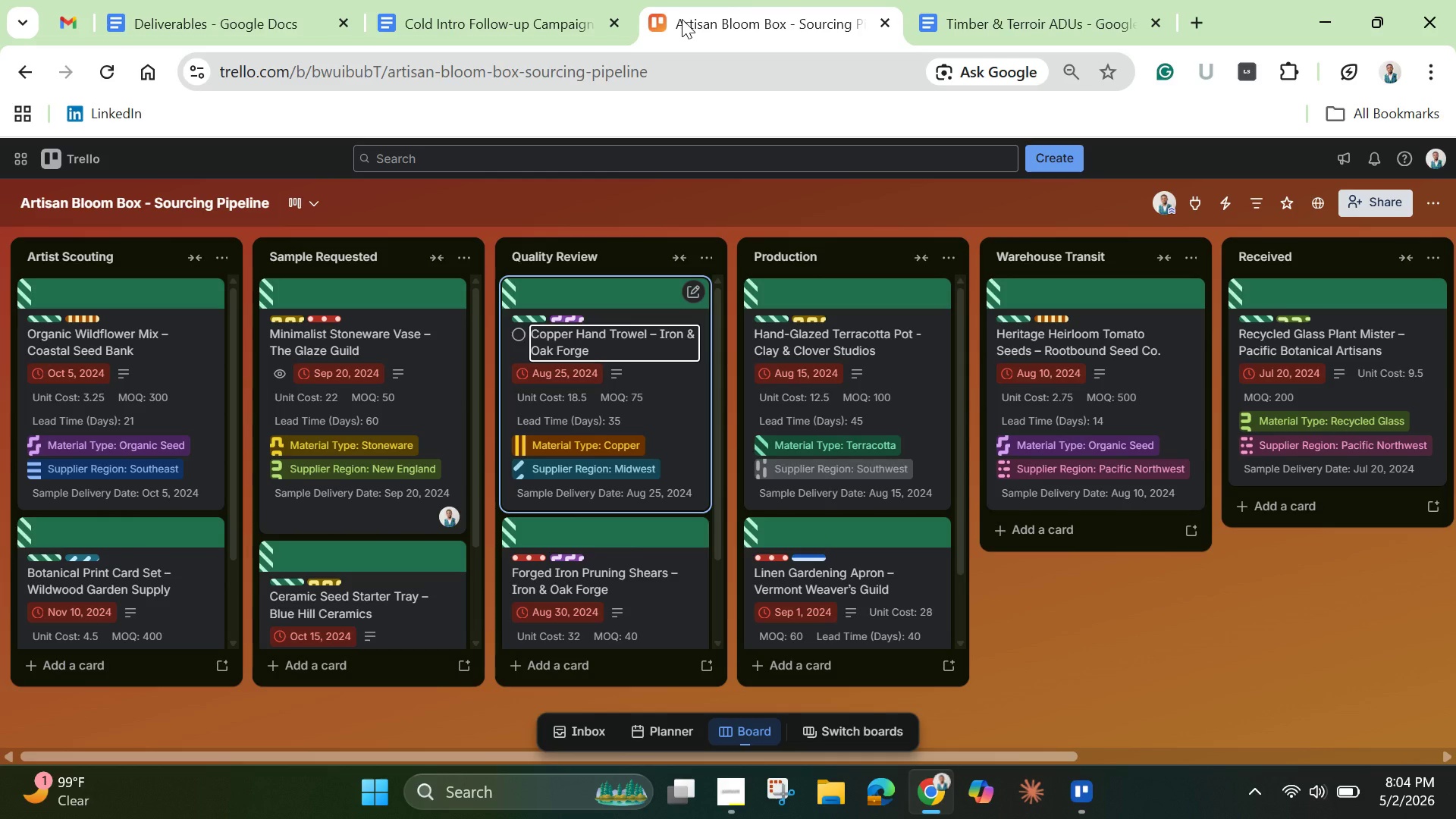 
wait(8.06)
 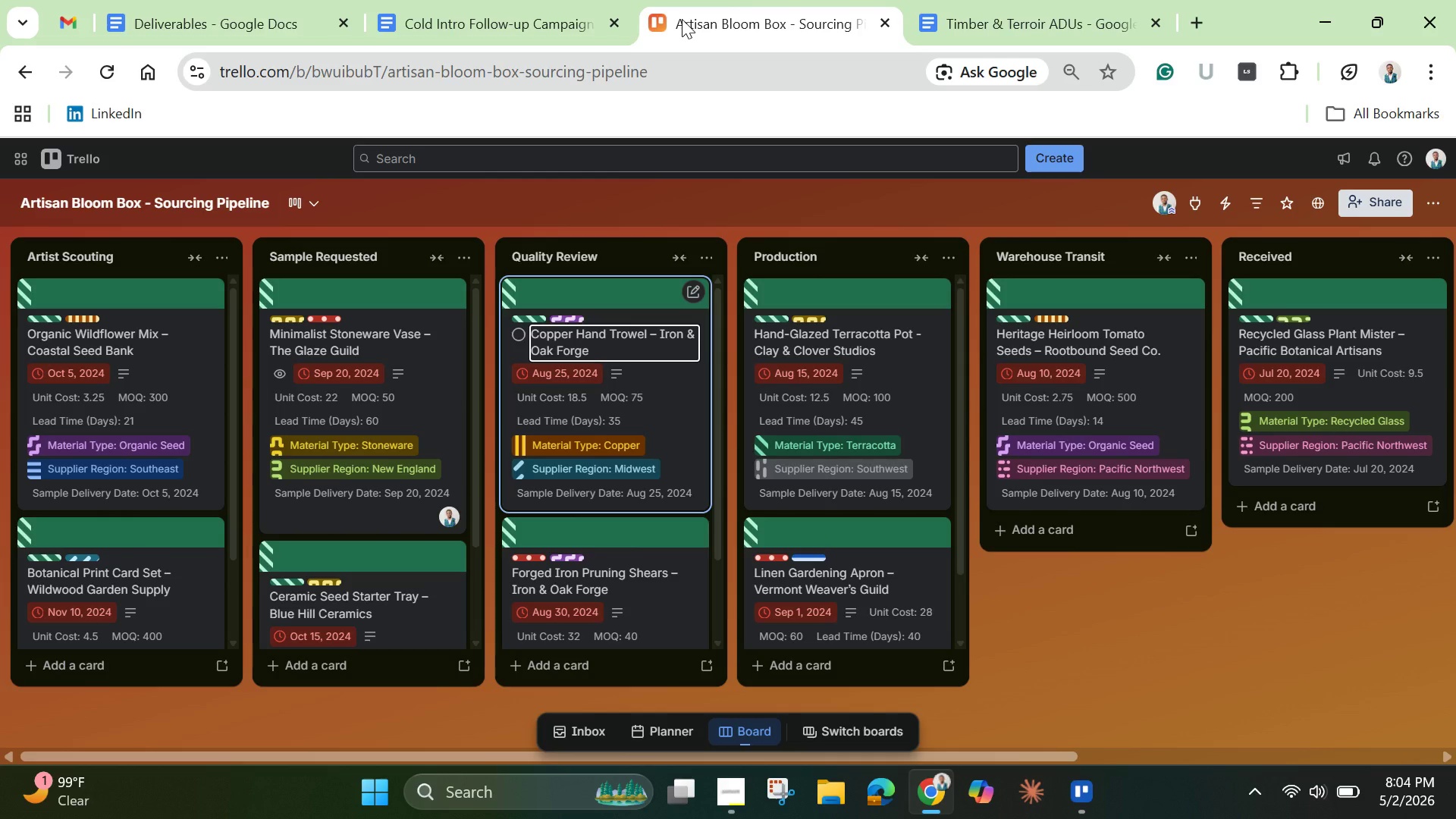 
scroll: coordinate [445, 613], scroll_direction: up, amount: 8.0
 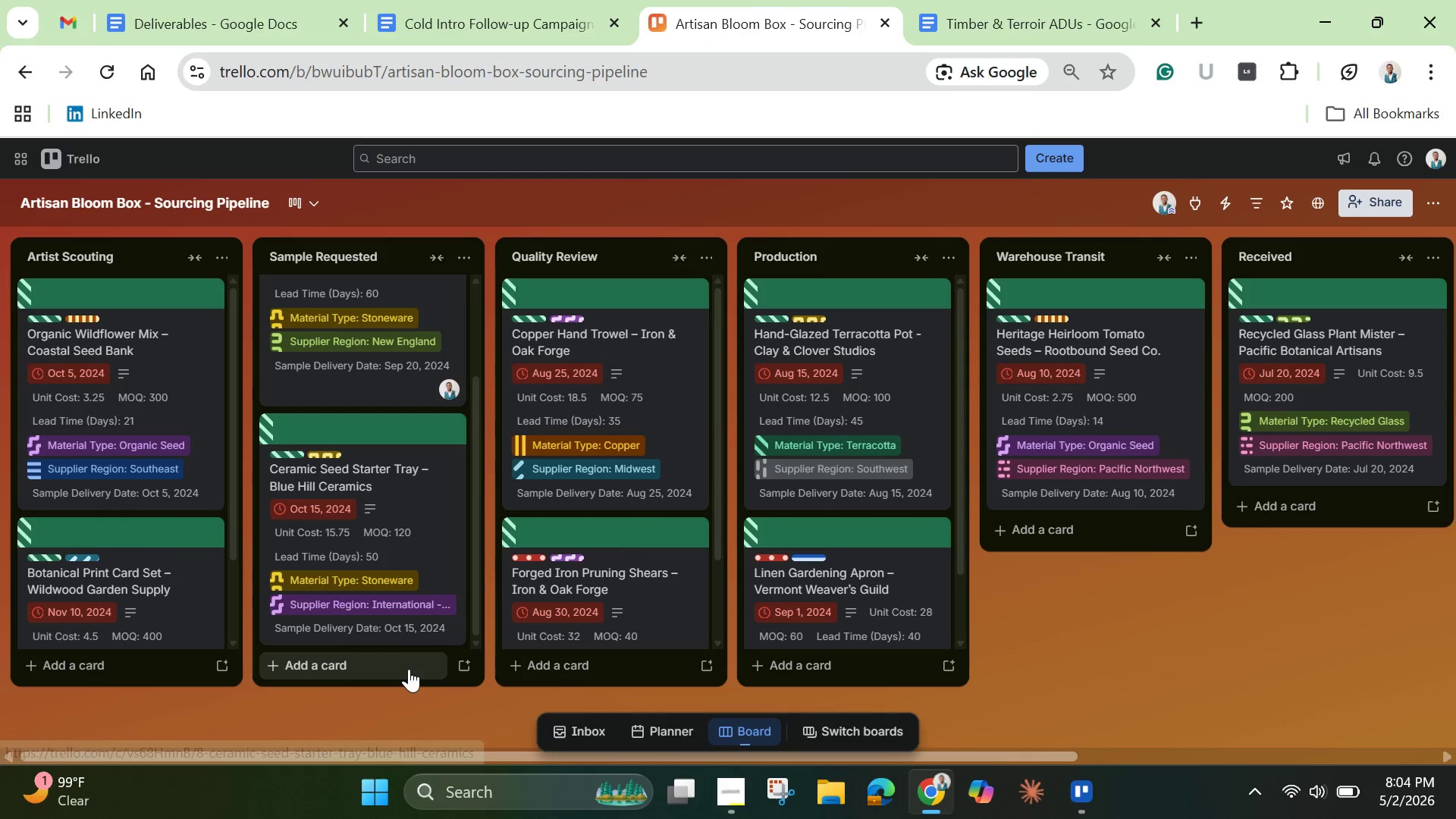 
left_click([409, 667])
 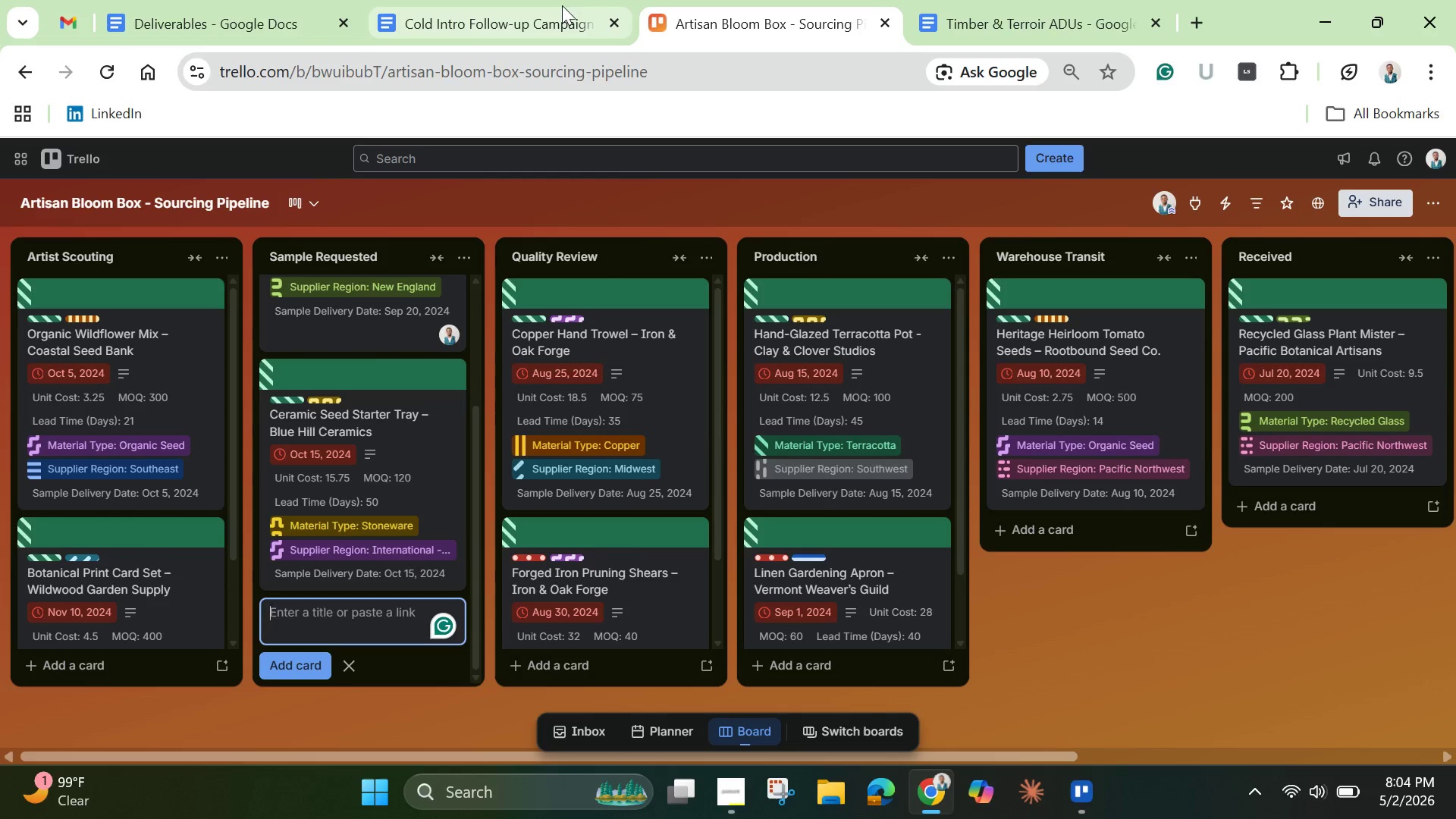 
left_click([479, 5])
 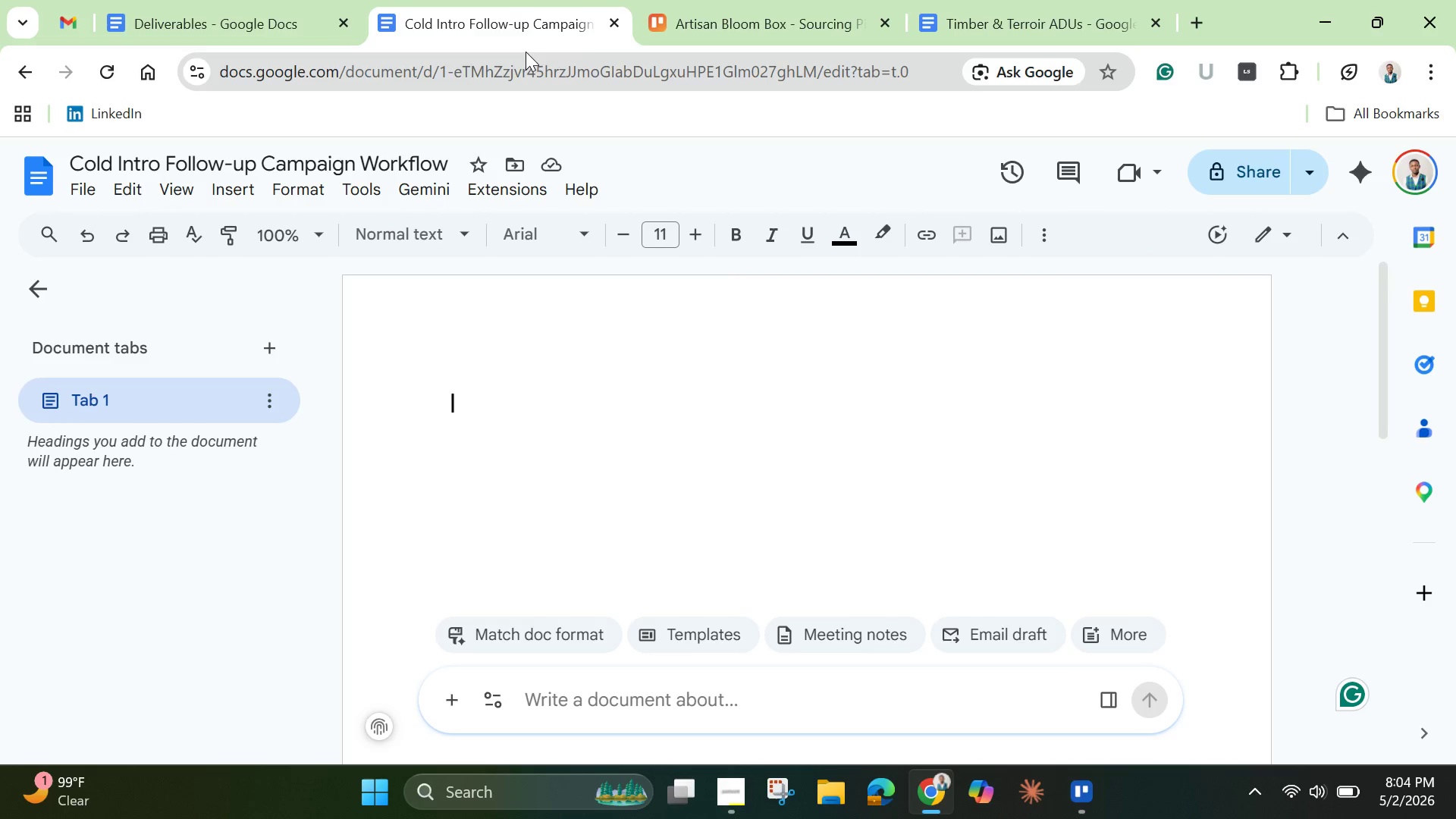 
left_click([730, 20])
 